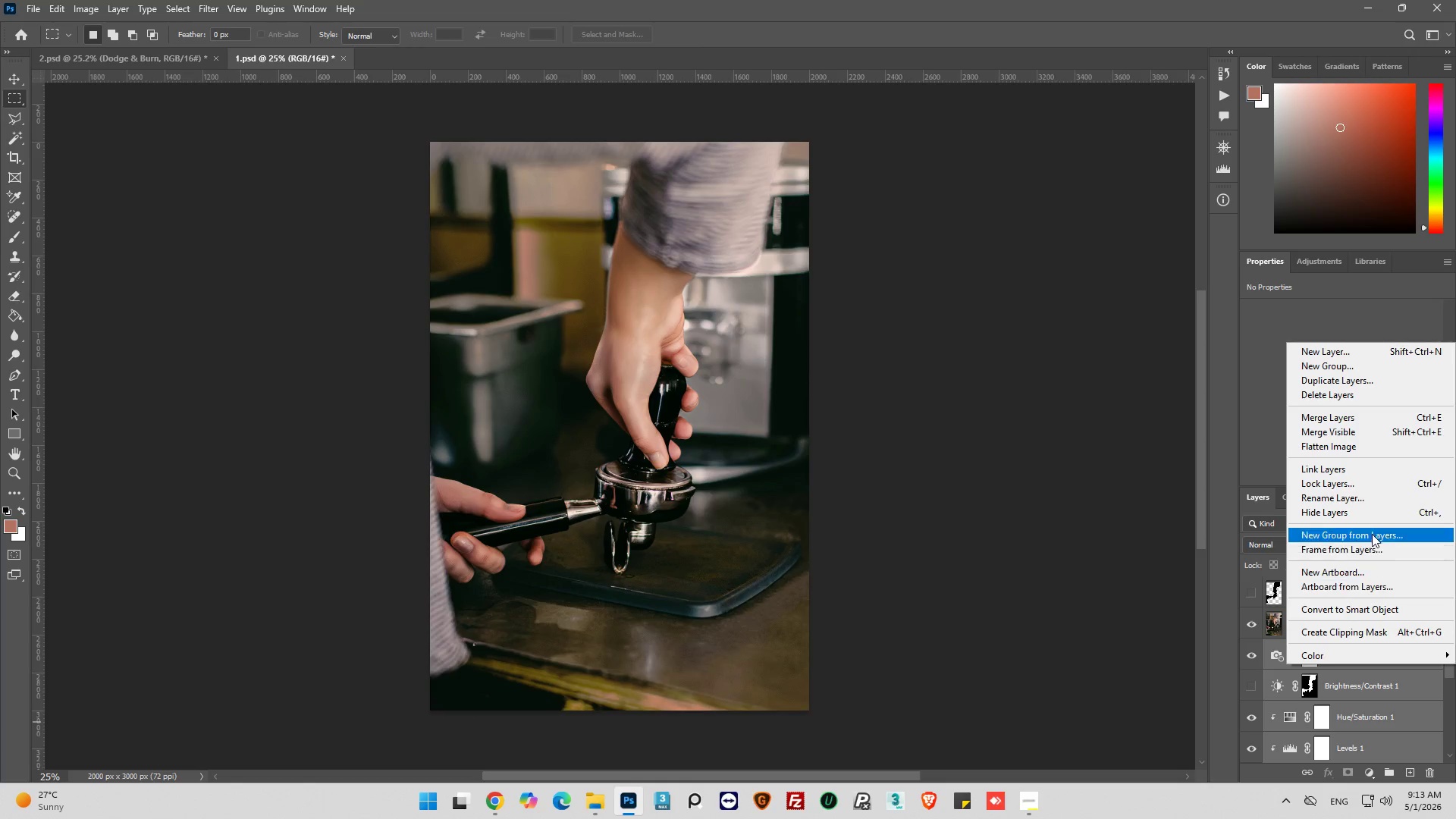 
left_click([1372, 529])
 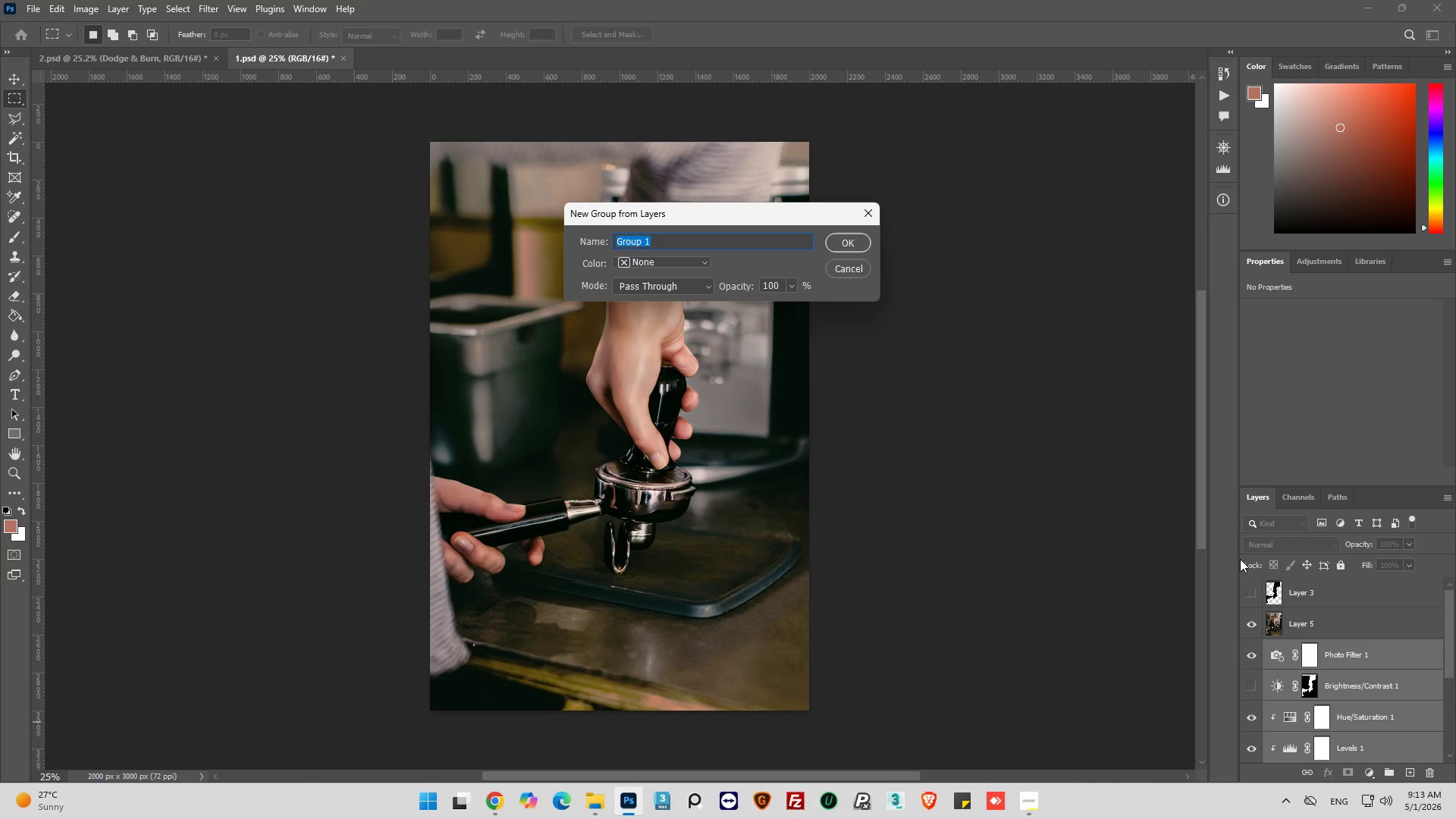 
type(co)
key(Backspace)
key(Backspace)
type(Colori)
key(Backspace)
type( Grading)
 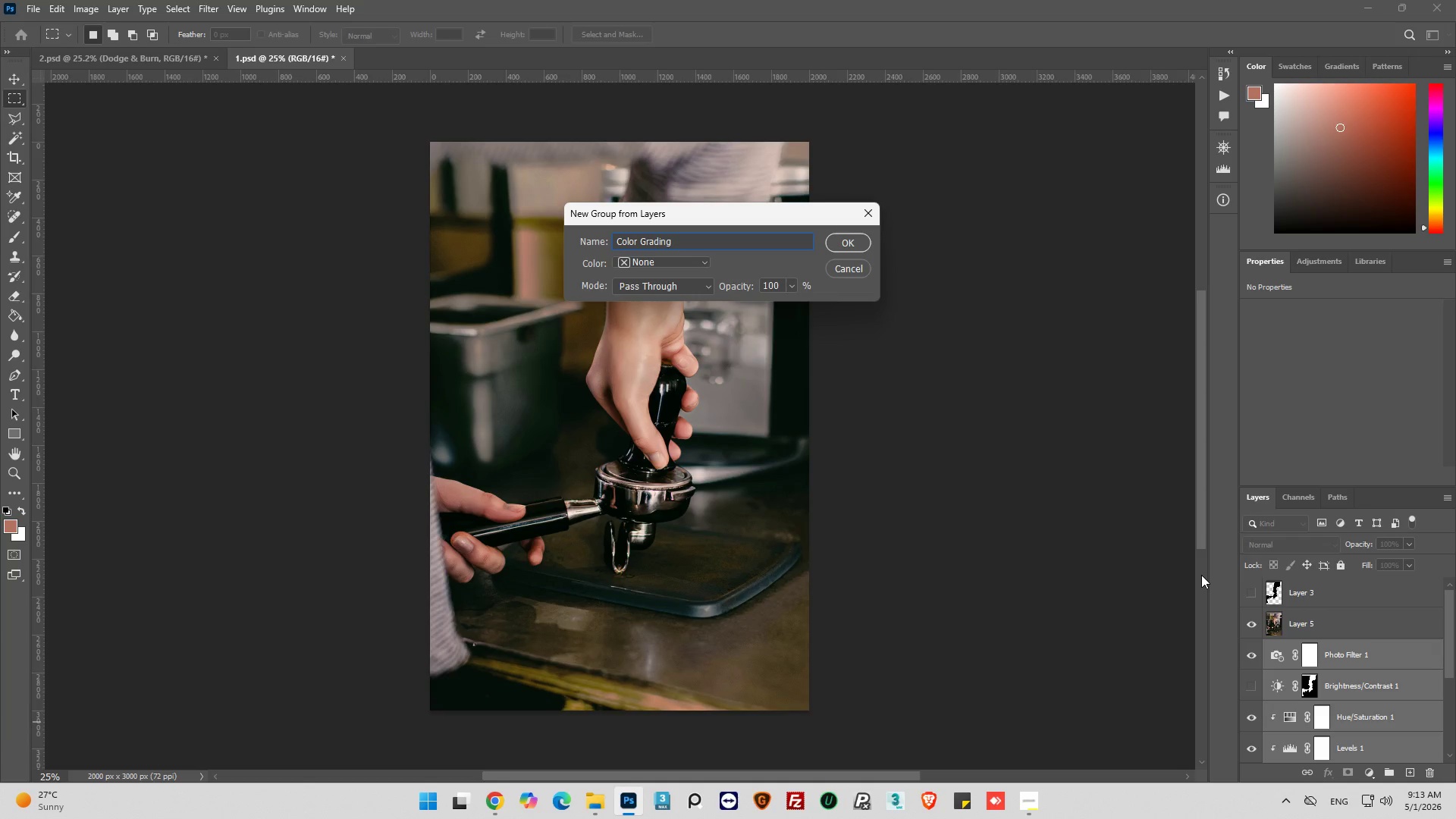 
left_click([846, 246])
 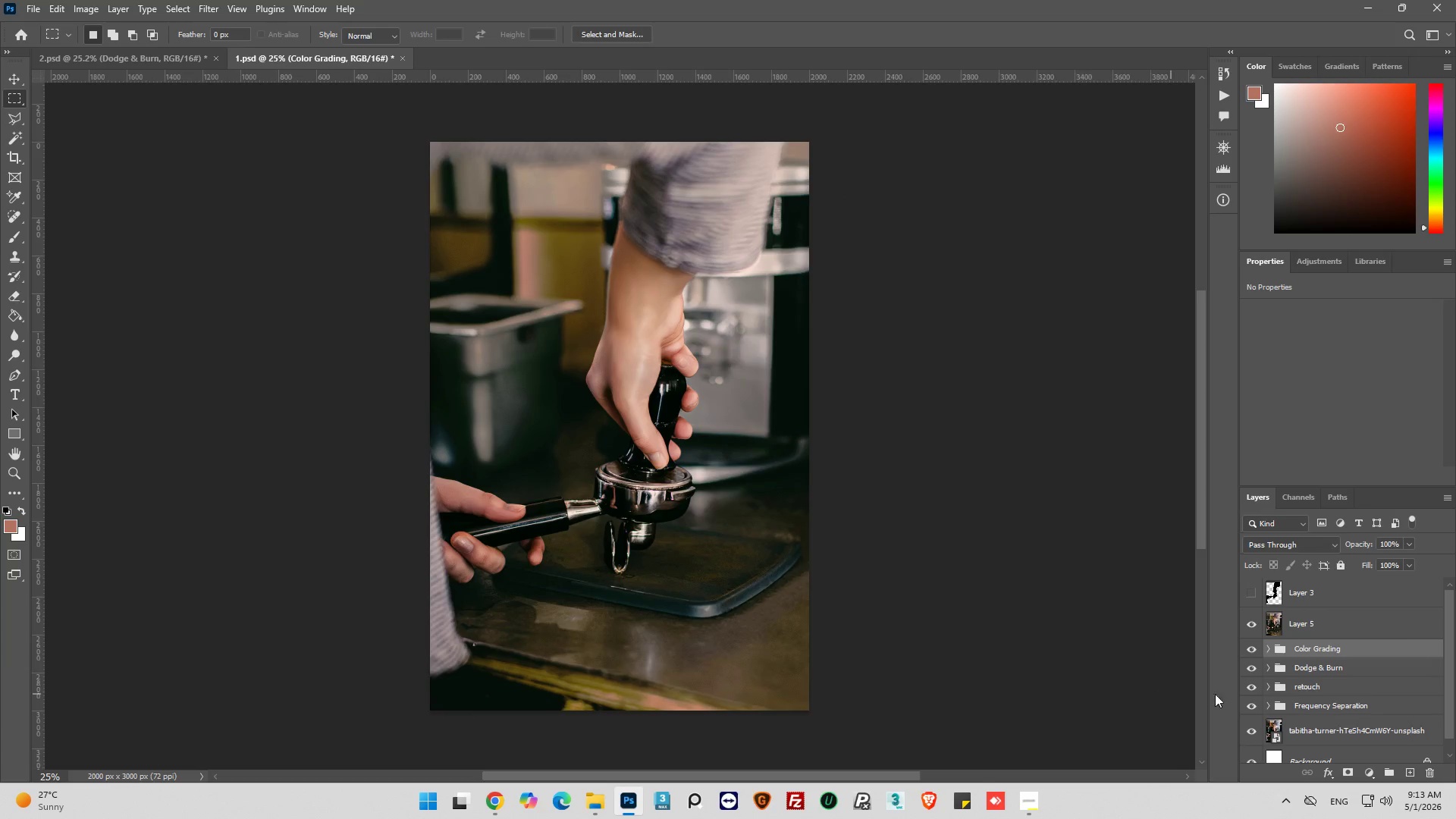 
scroll: coordinate [1323, 692], scroll_direction: down, amount: 7.0
 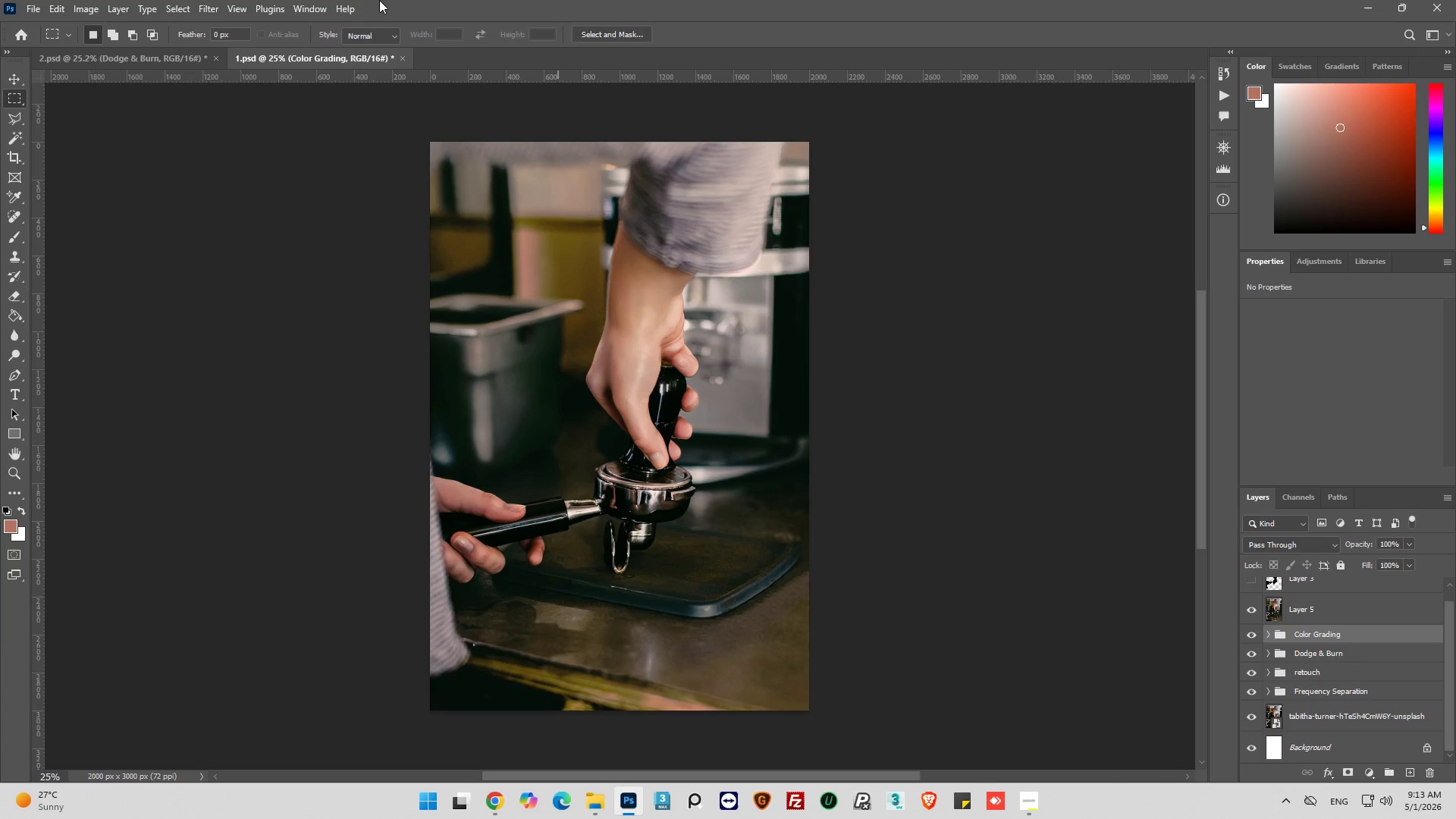 
left_click([157, 58])
 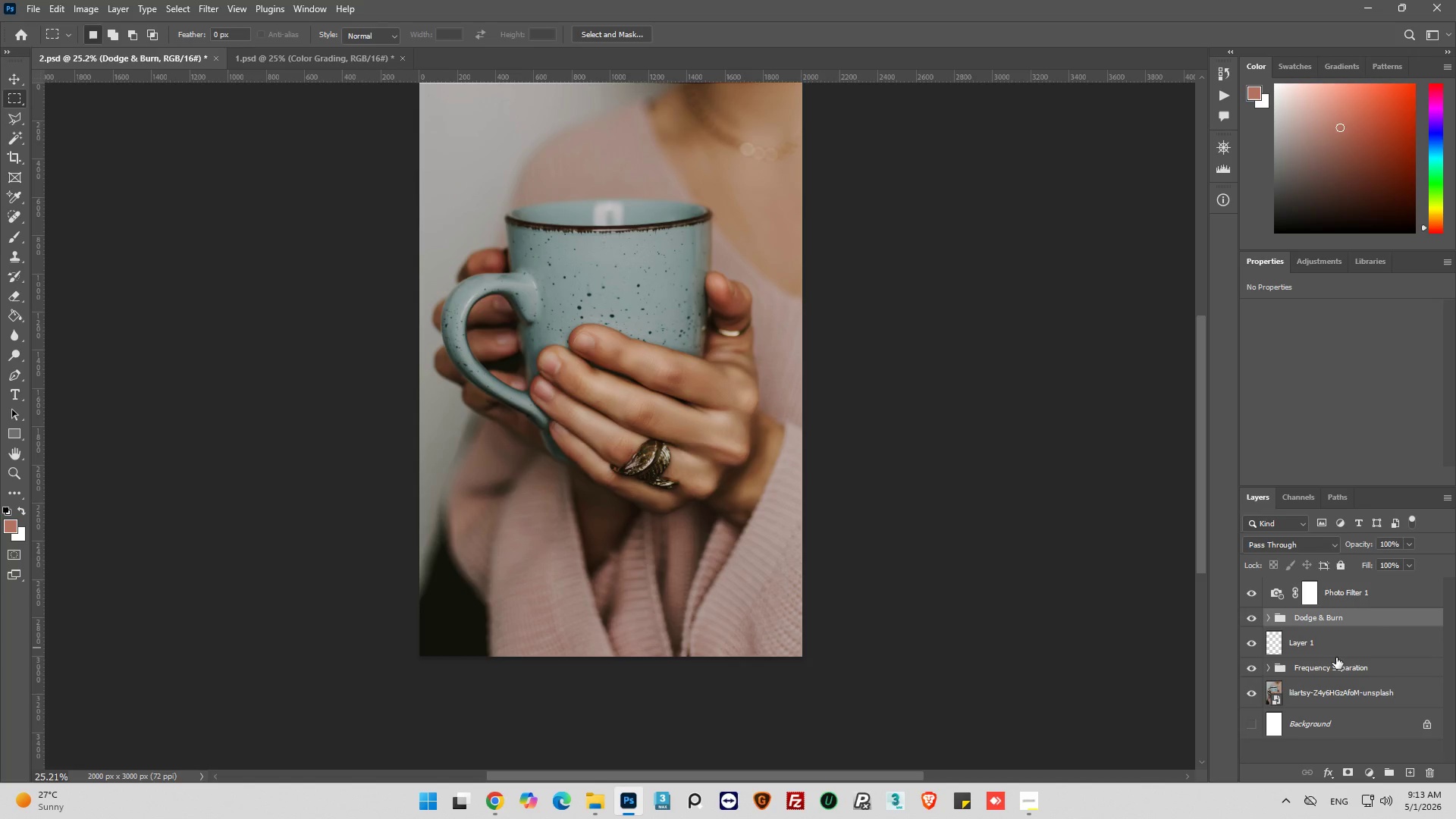 
left_click([1336, 643])
 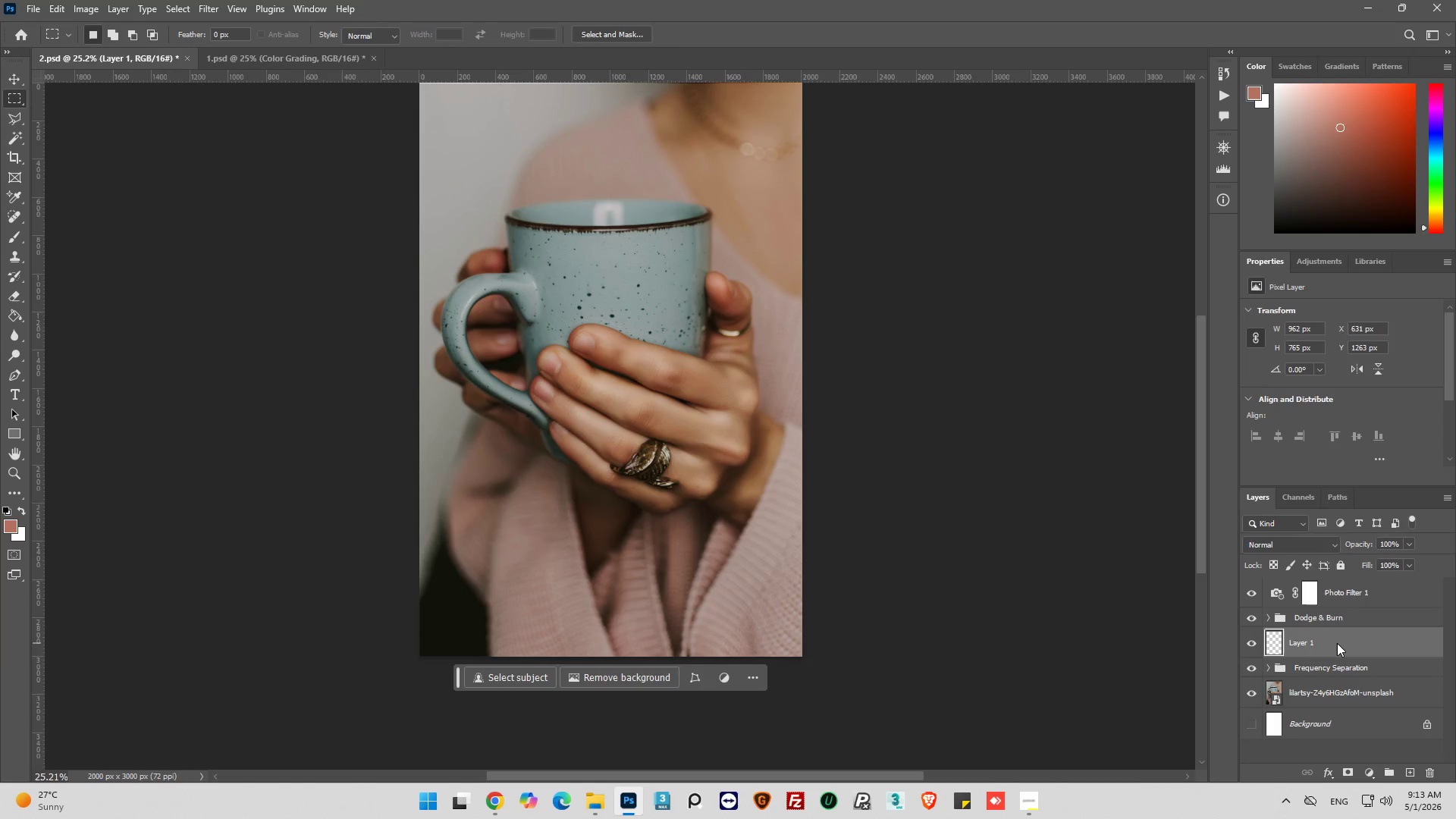 
right_click([1337, 643])
 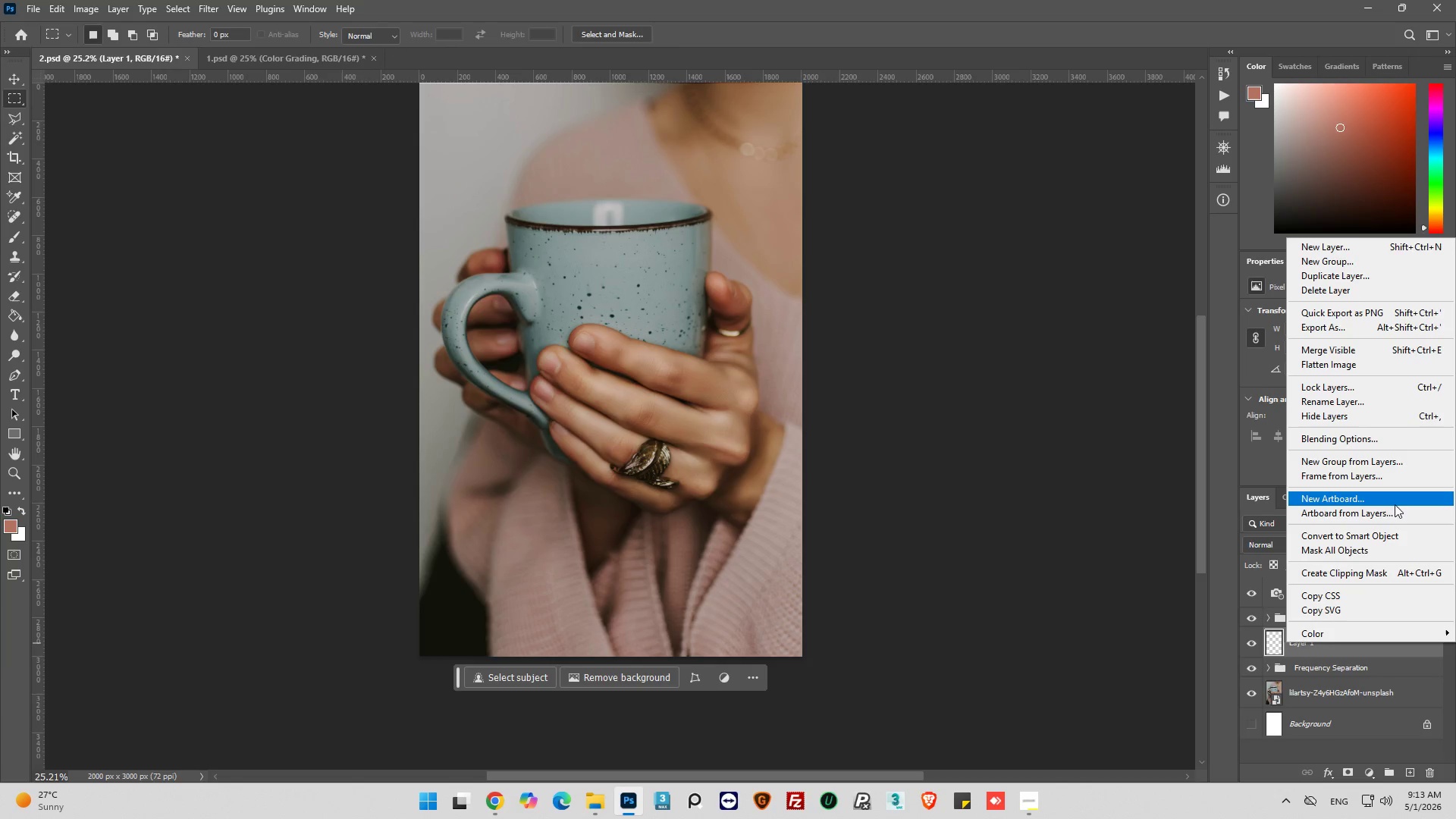 
left_click([1401, 464])
 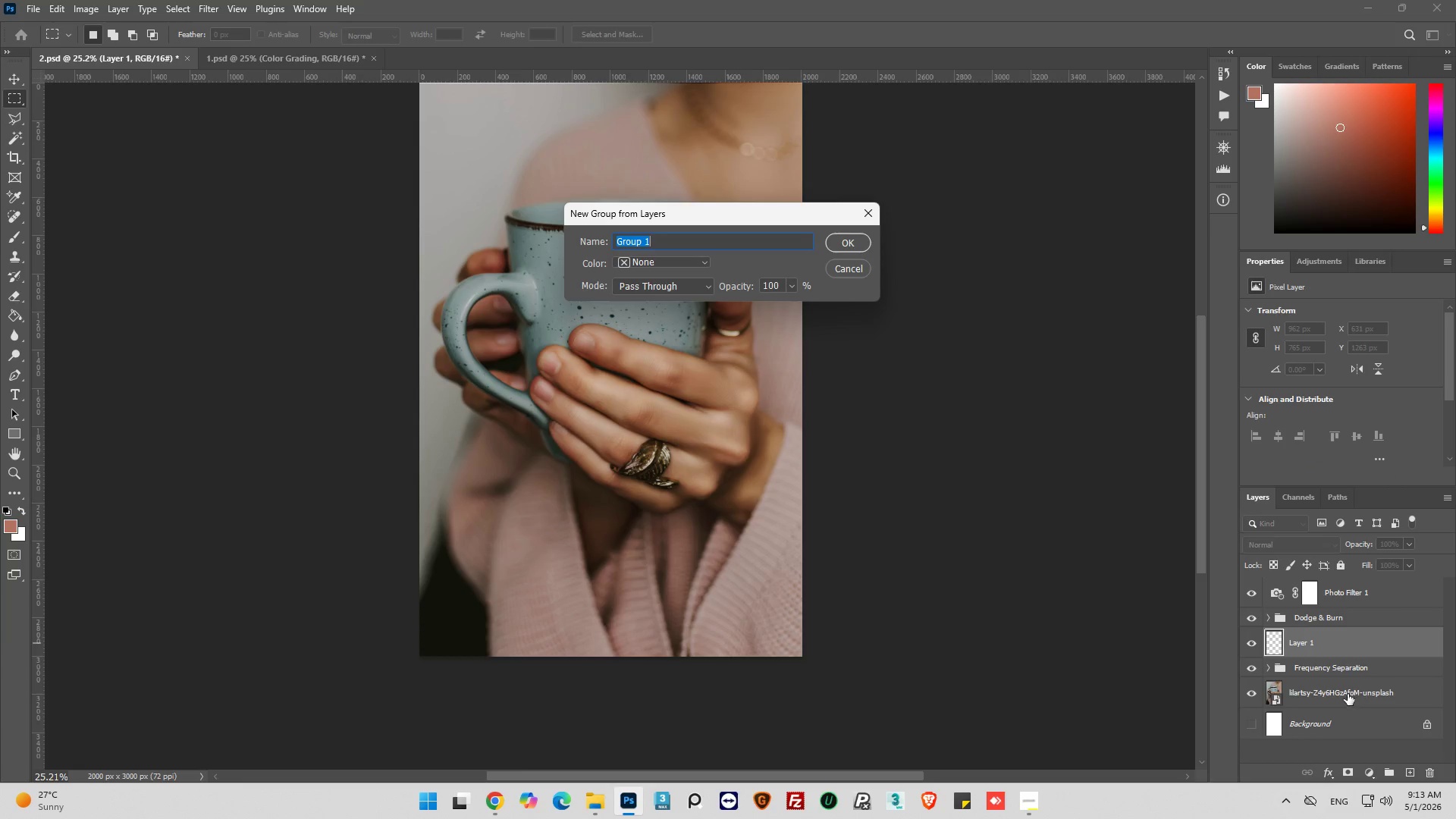 
type(Retouch)
 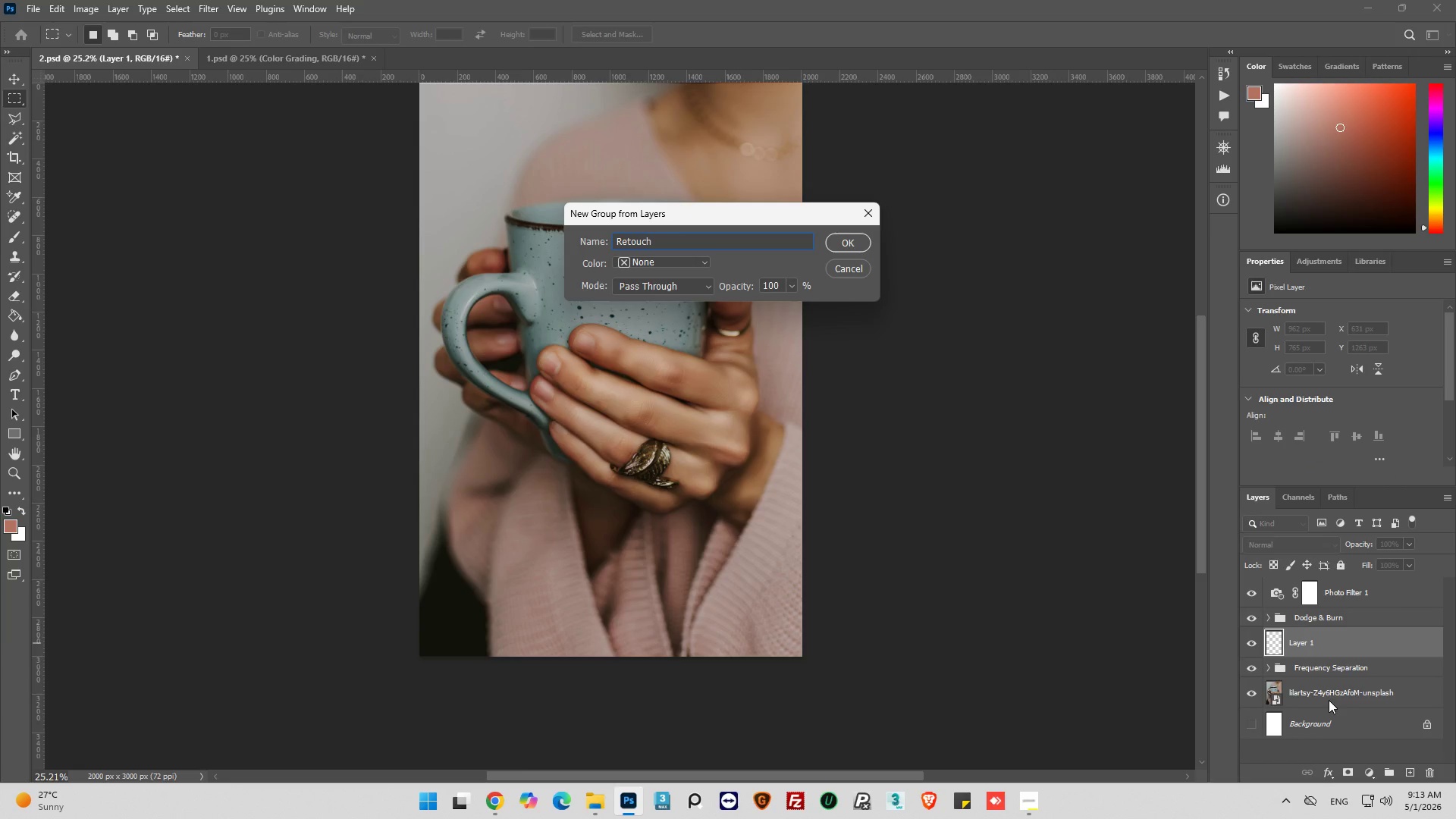 
key(Enter)
 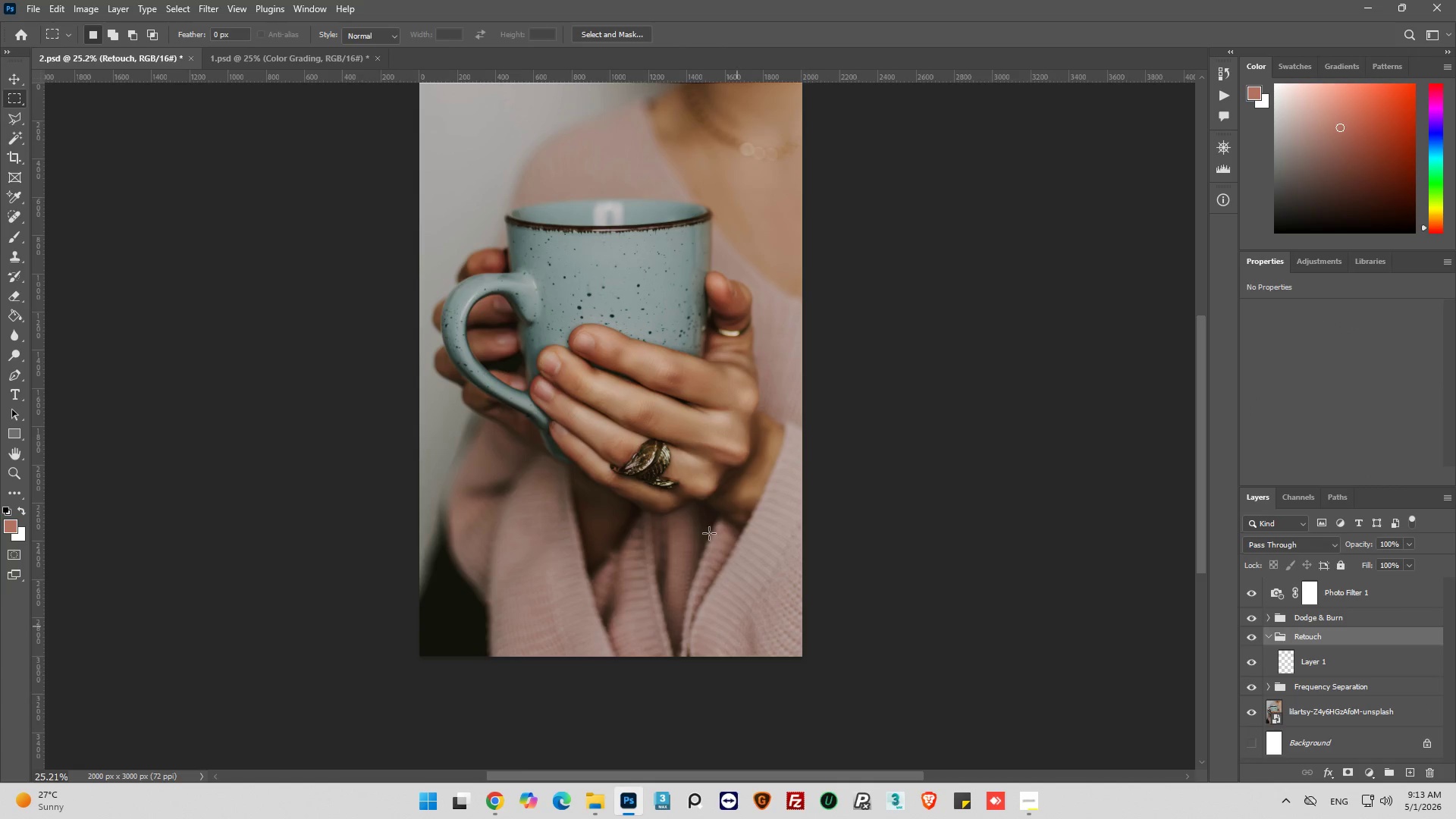 
hold_key(key=AltLeft, duration=0.64)
hold_key(key=AltLeft, duration=0.39)
scroll: coordinate [623, 438], scroll_direction: up, amount: 10.0
 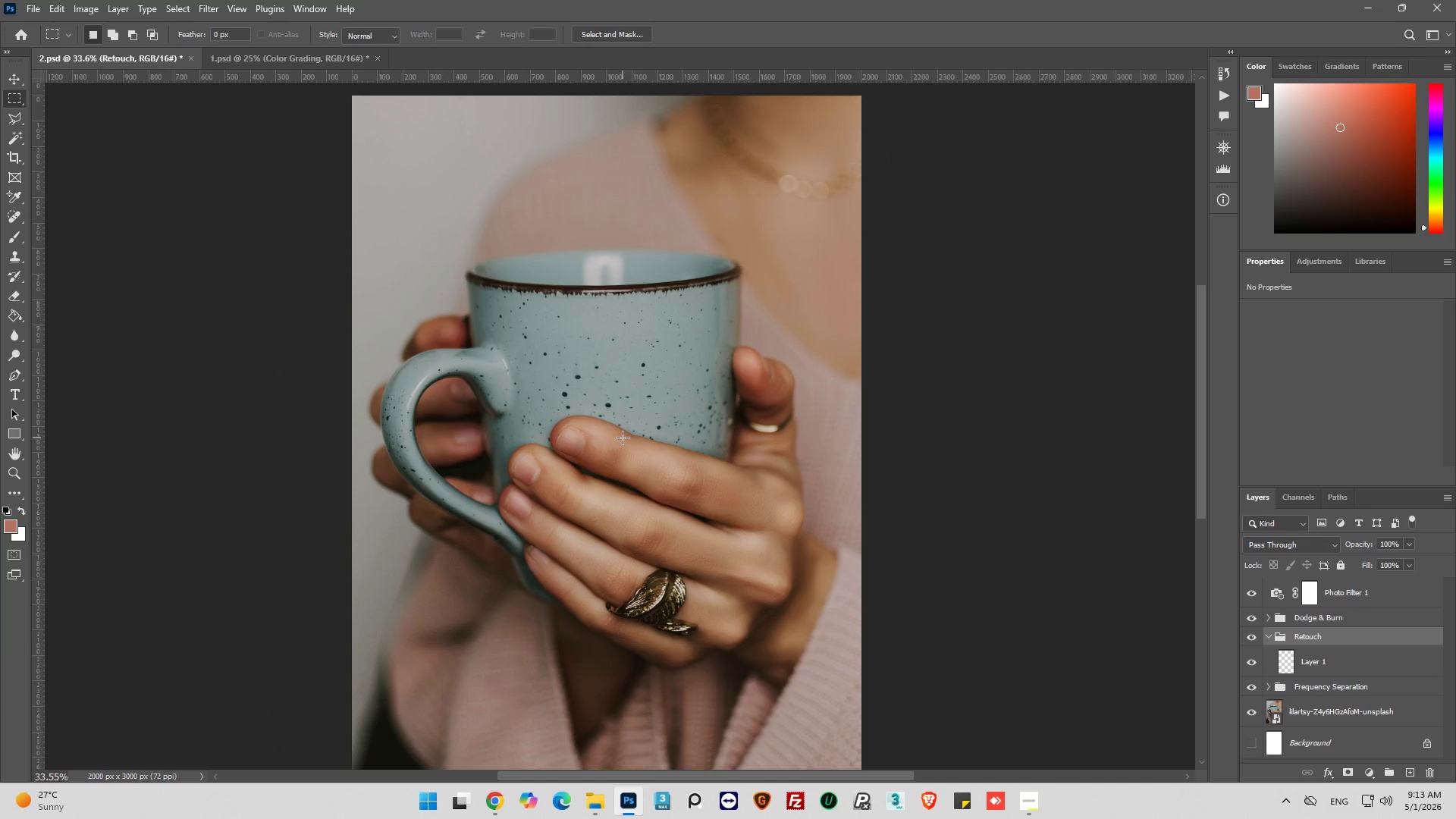 
hold_key(key=AltLeft, duration=1.17)
scroll: coordinate [574, 322], scroll_direction: up, amount: 9.0
 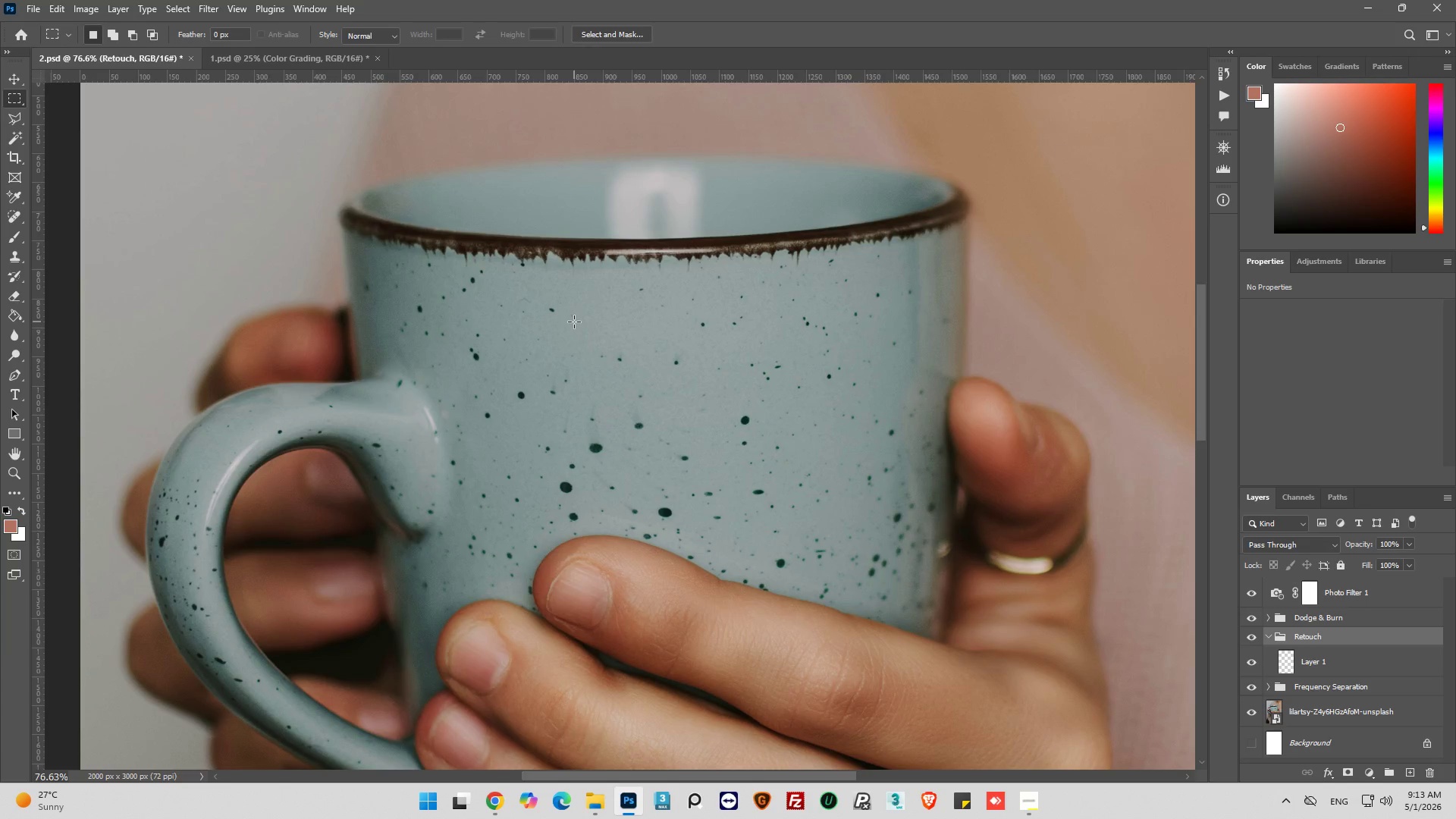 
scroll: coordinate [783, 526], scroll_direction: down, amount: 5.0
 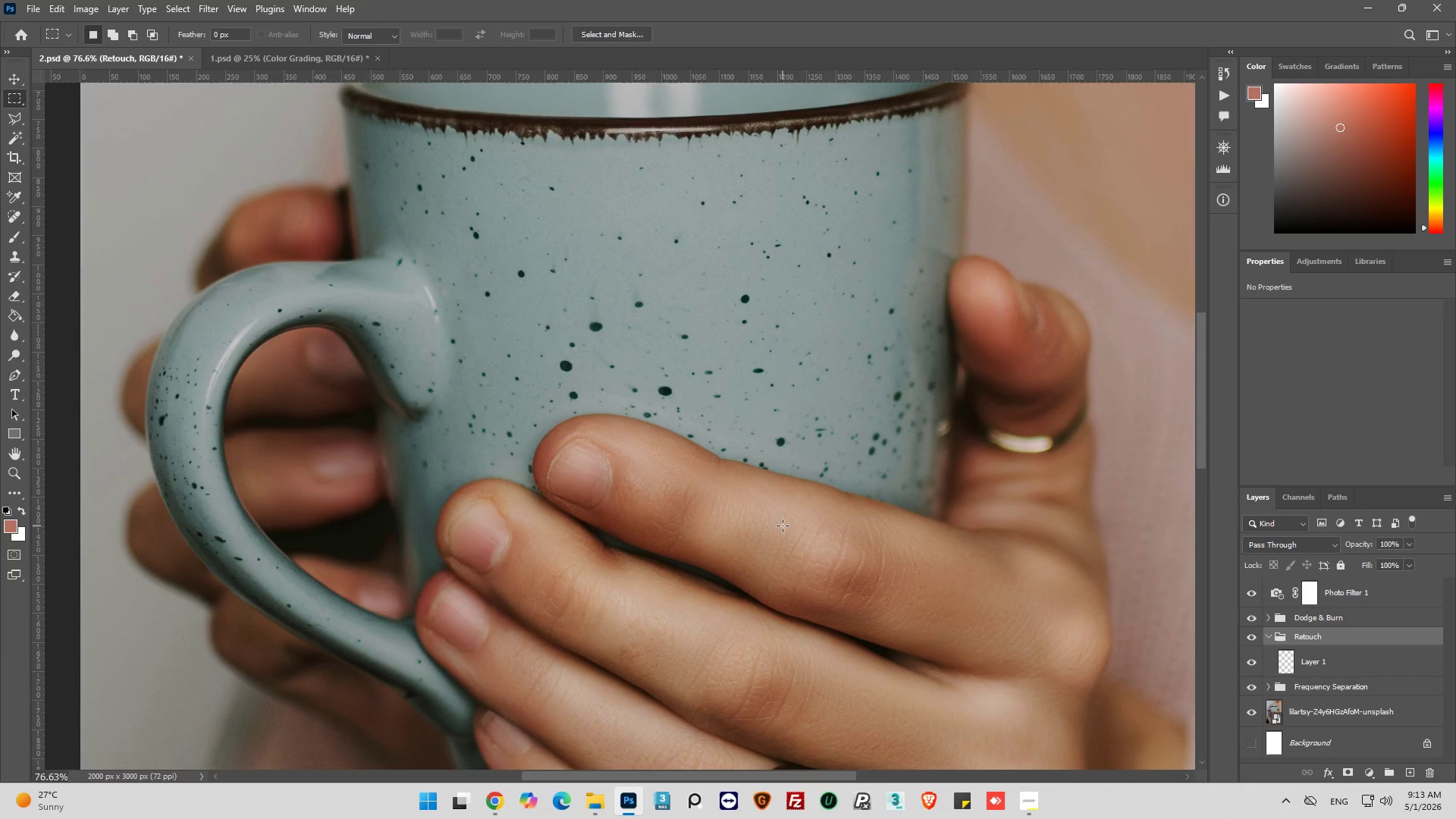 
hold_key(key=AltLeft, duration=0.39)
 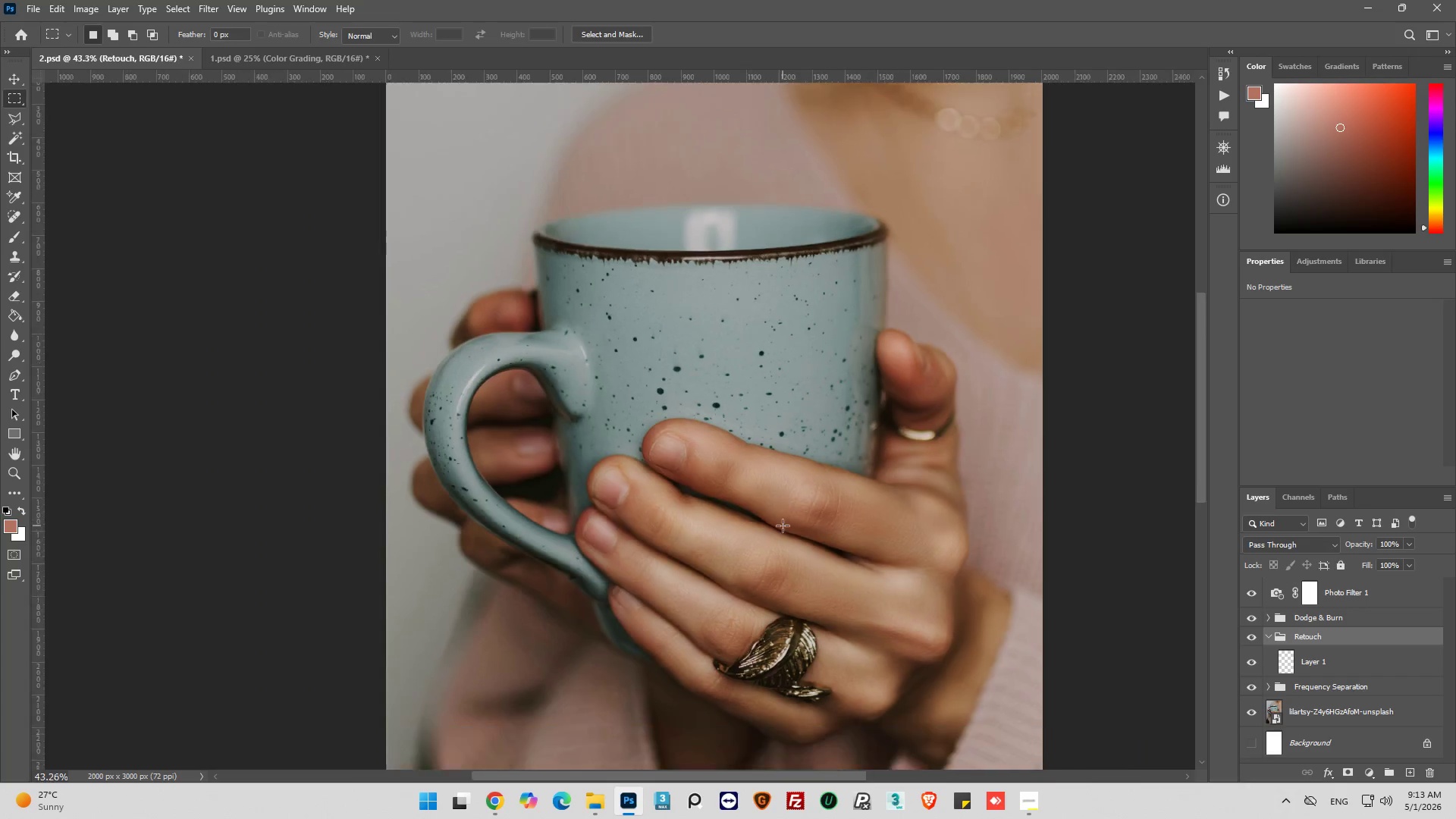 
hold_key(key=AltLeft, duration=0.33)
 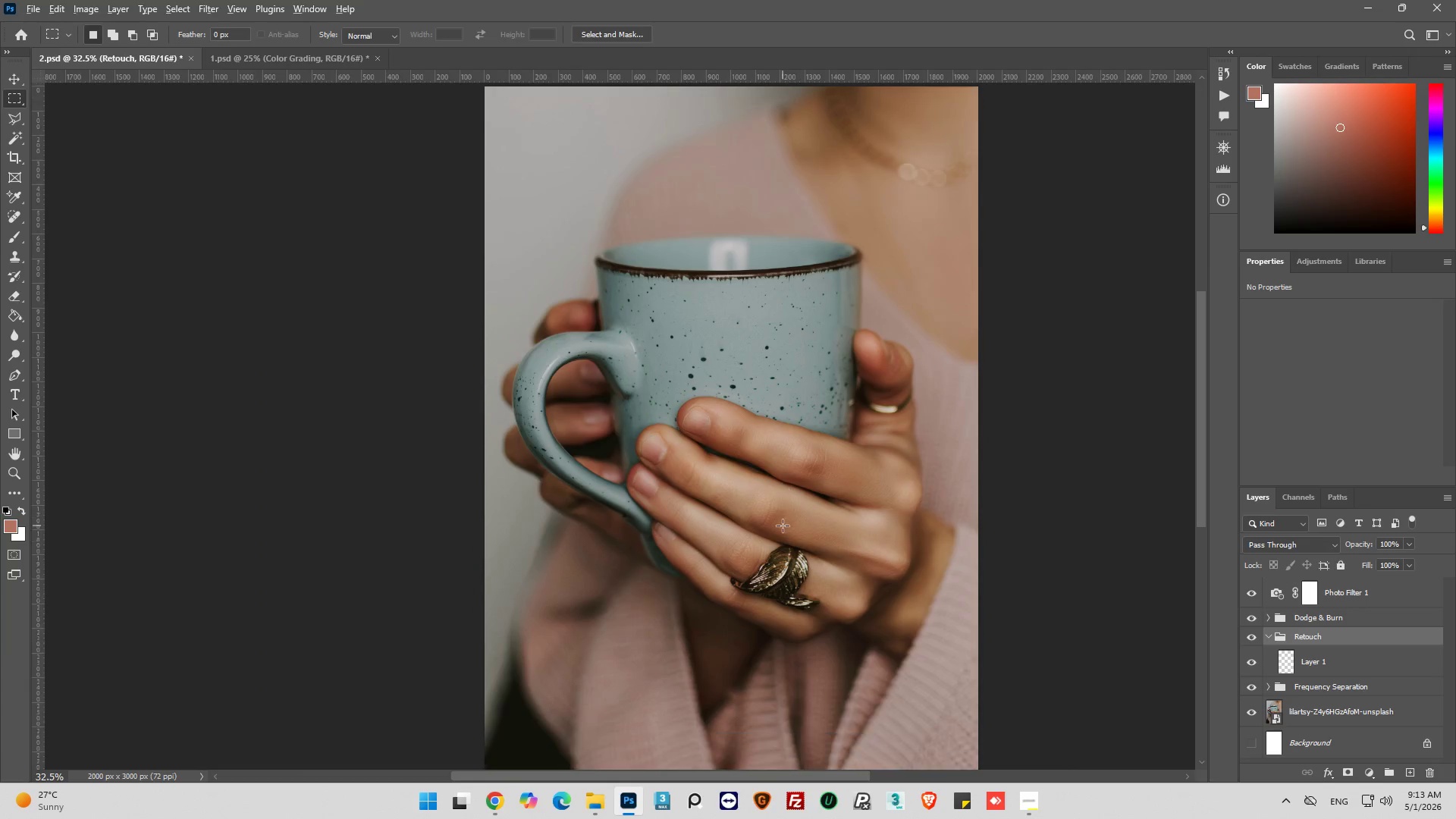 
hold_key(key=AltLeft, duration=0.41)
 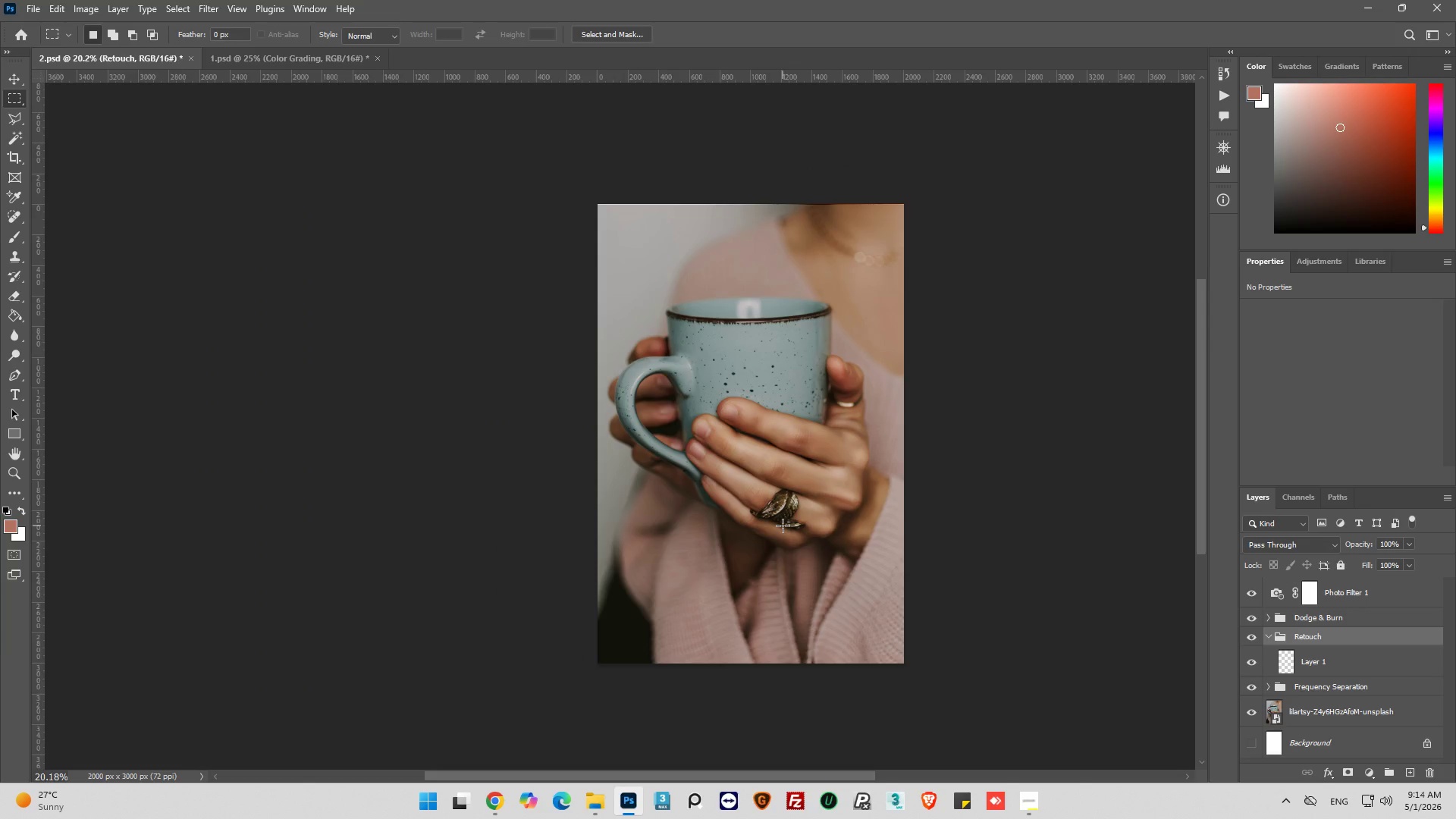 
scroll: coordinate [782, 526], scroll_direction: up, amount: 3.0
 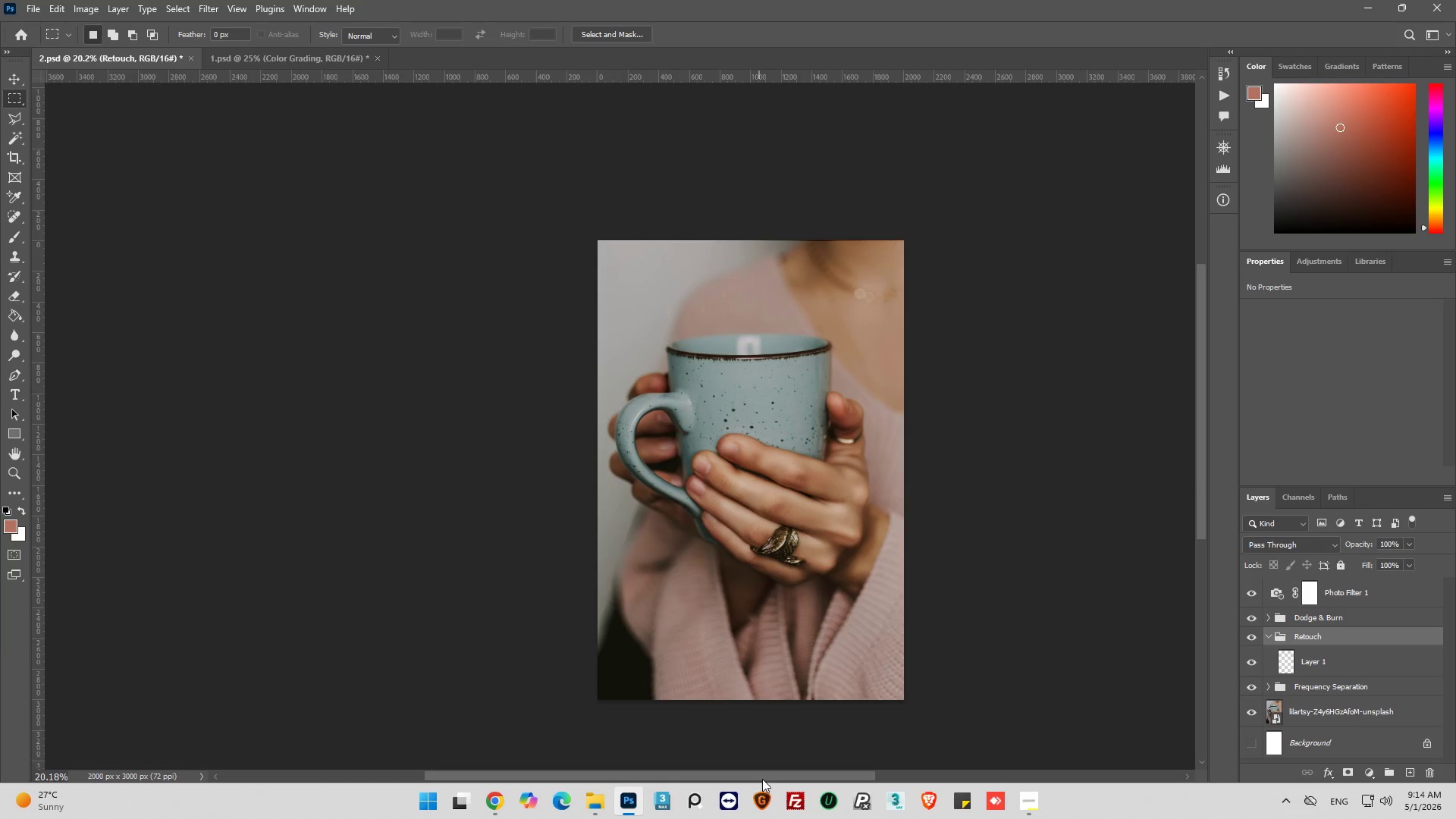 
left_click_drag(start_coordinate=[764, 776], to_coordinate=[804, 778])
 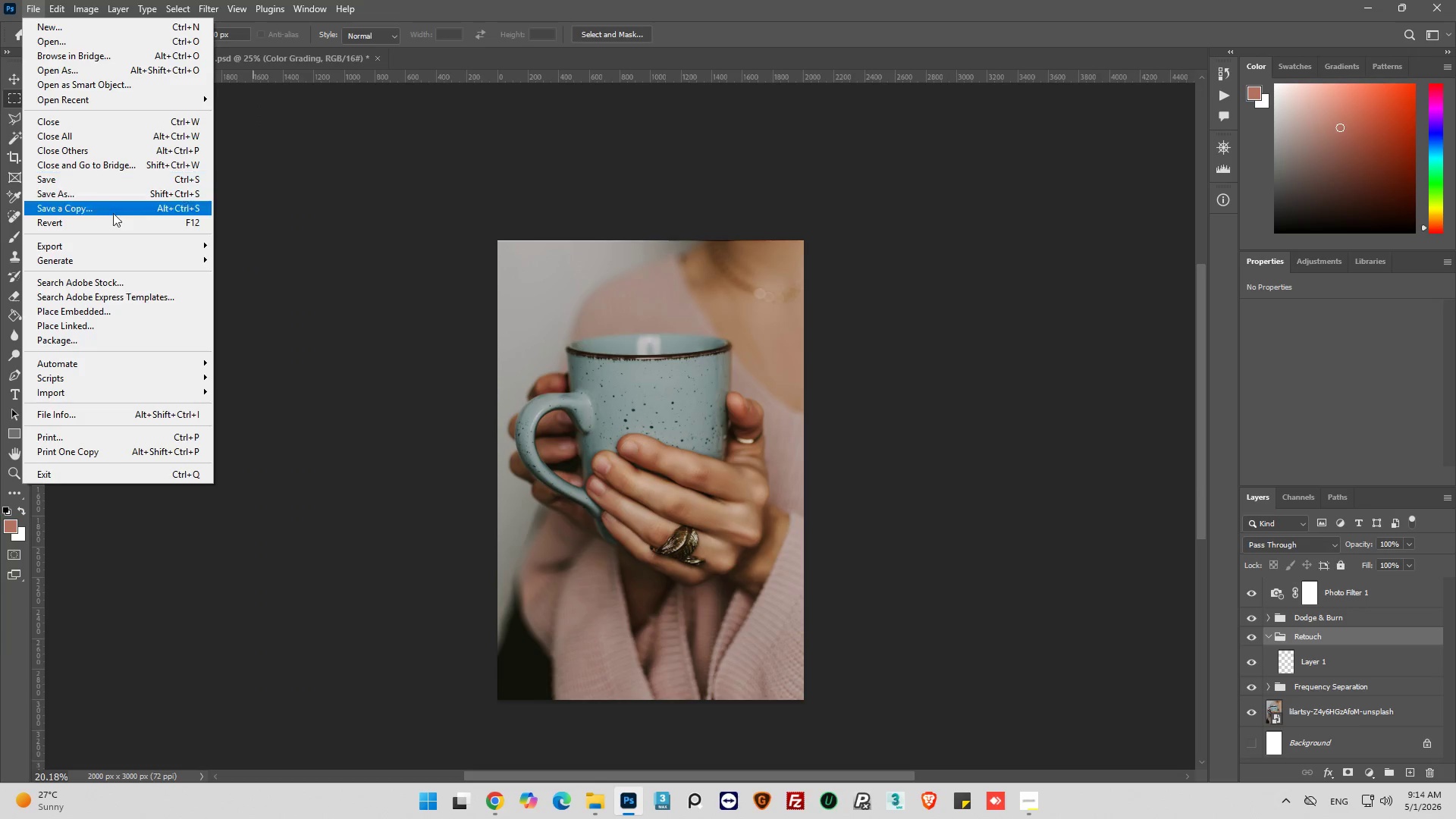 
wait(5.7)
 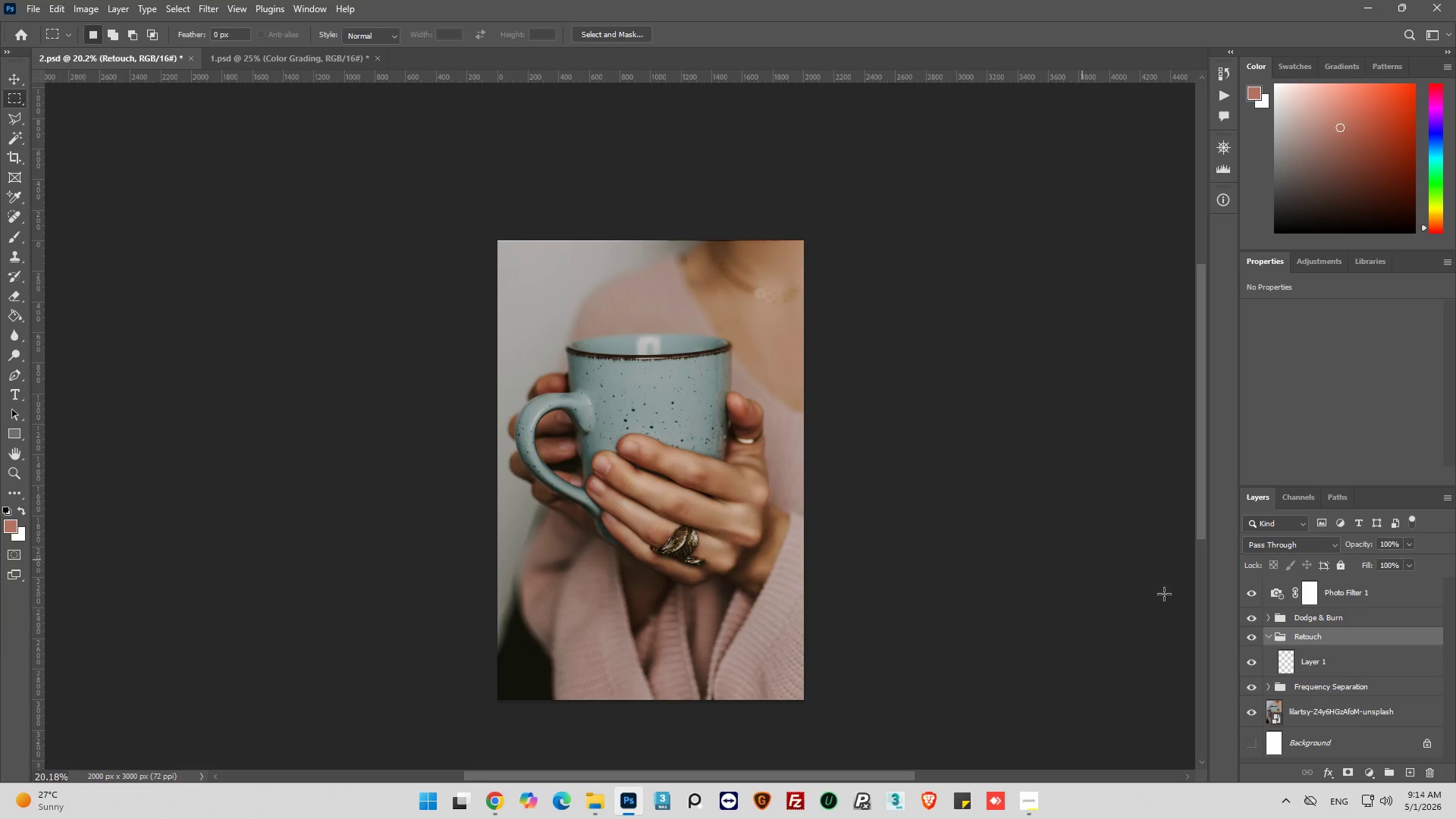 
left_click([149, 241])
 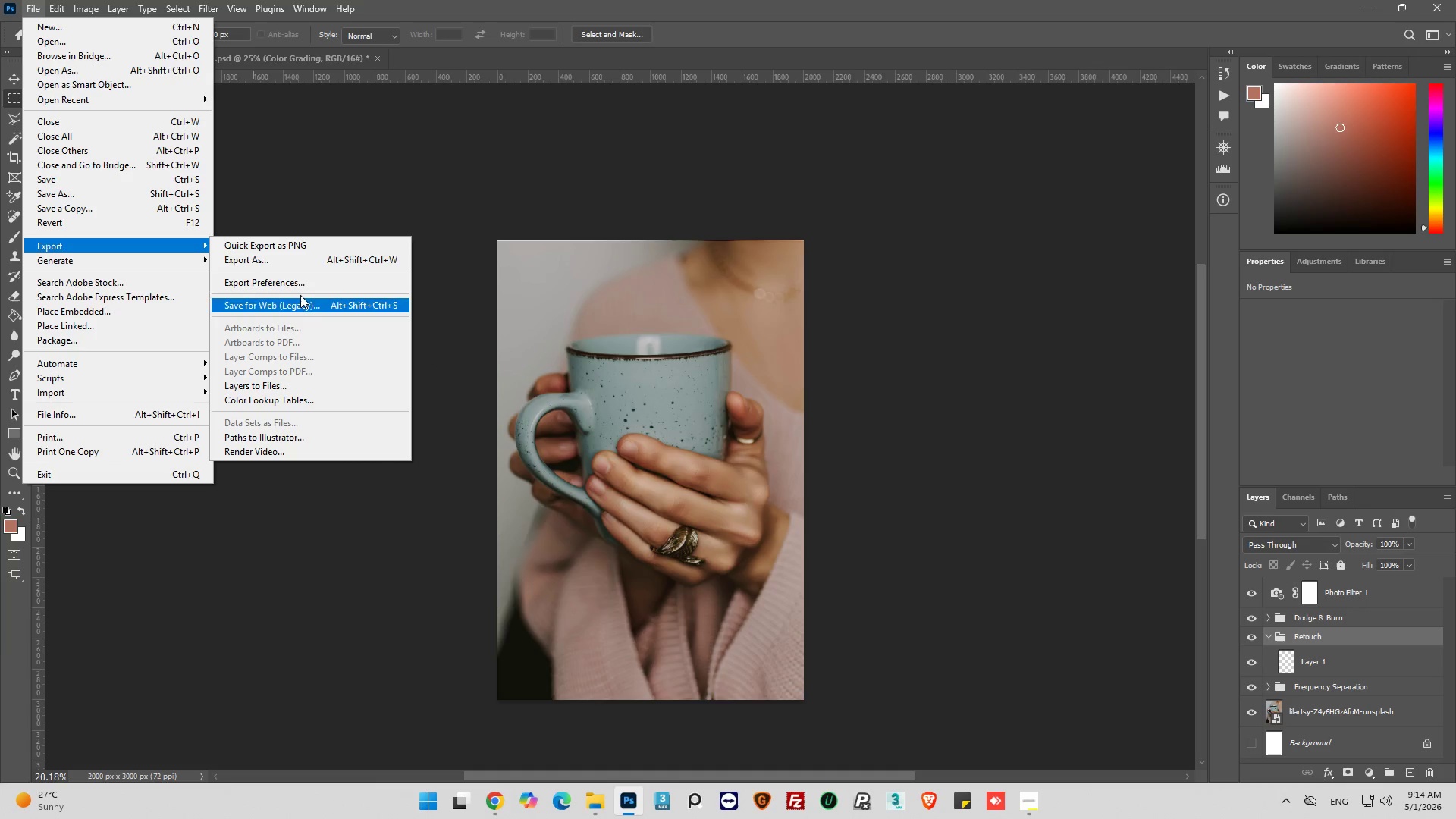 
left_click([291, 259])
 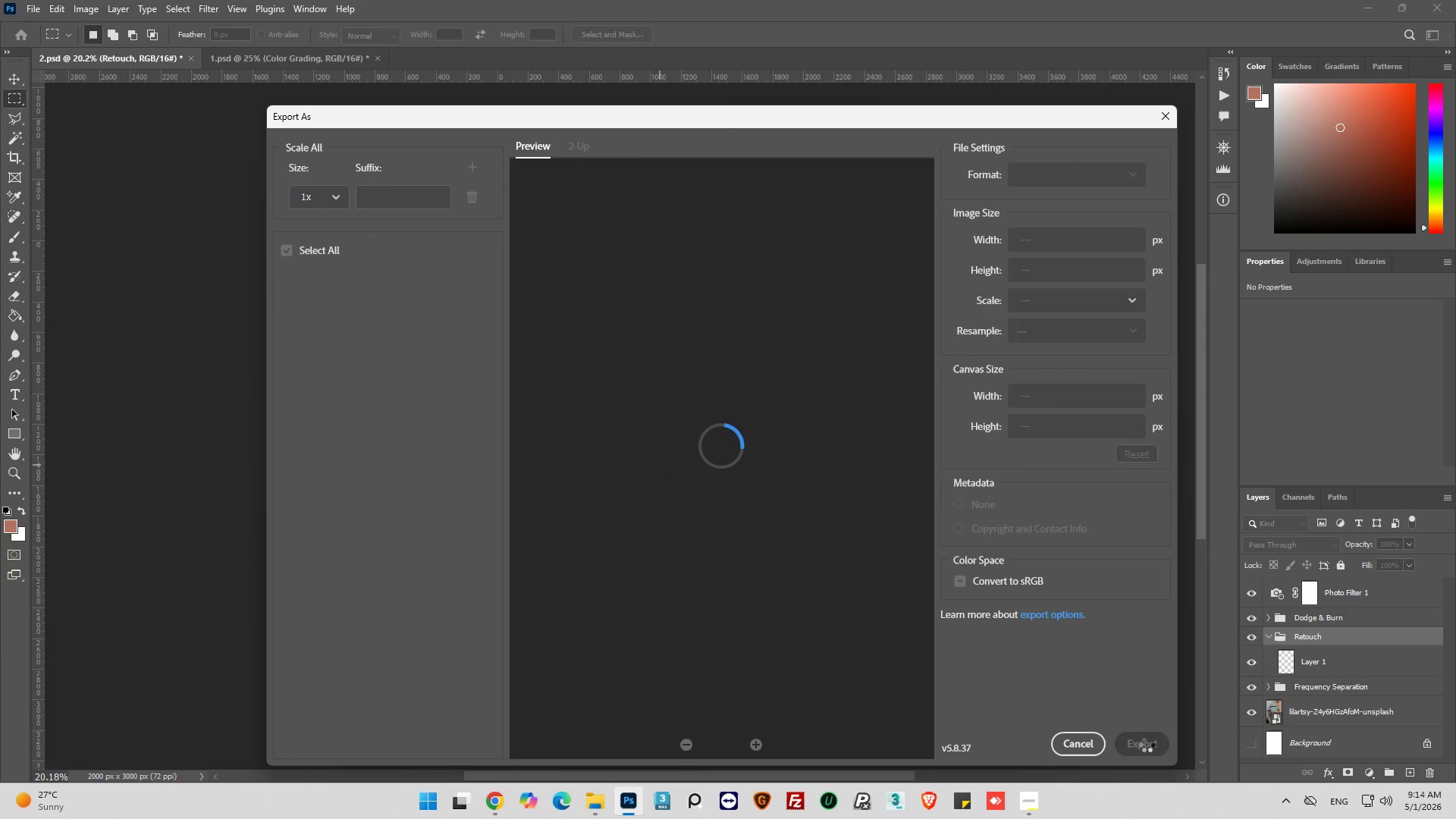 
wait(5.69)
 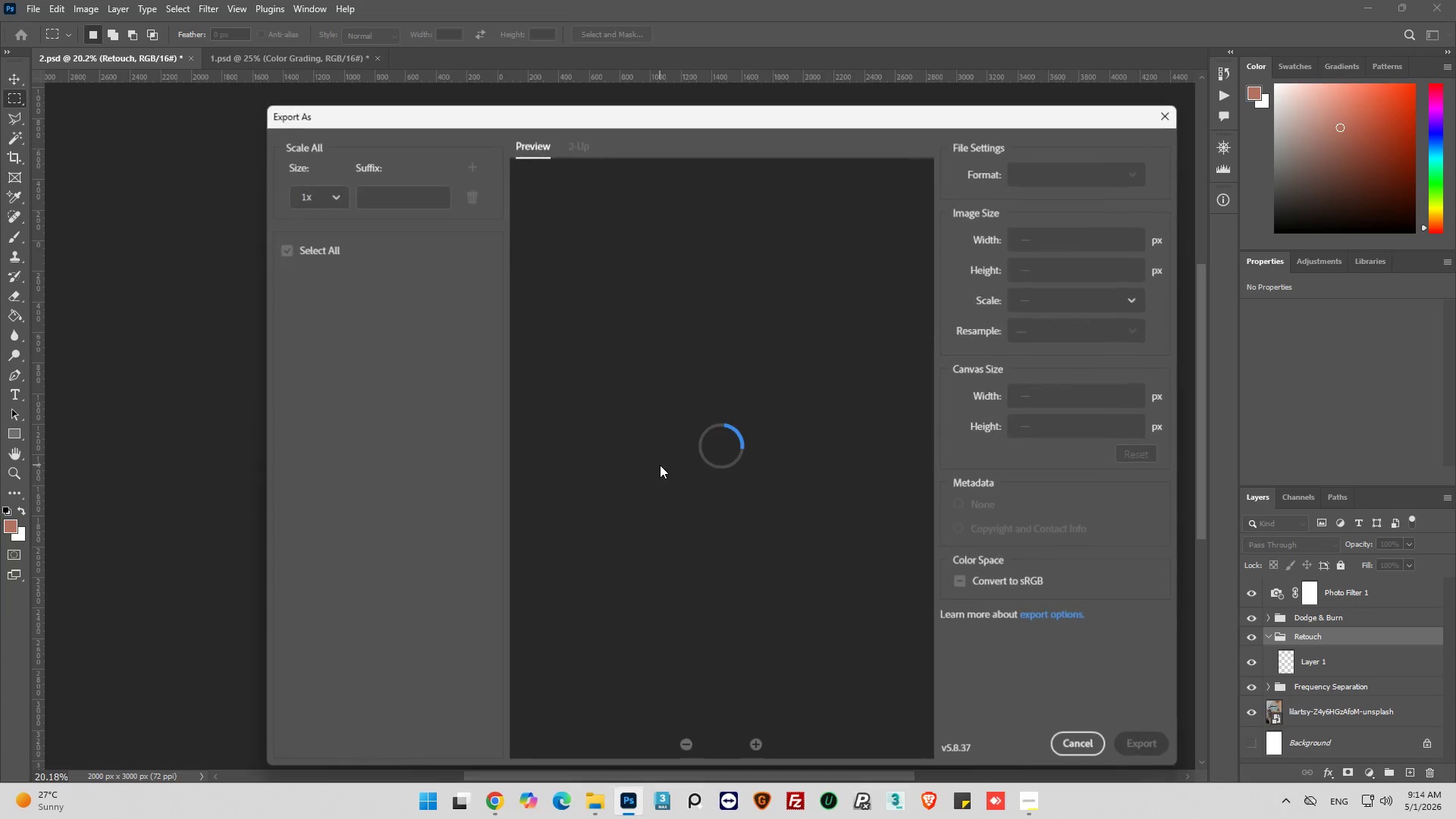 
left_click([1147, 745])
 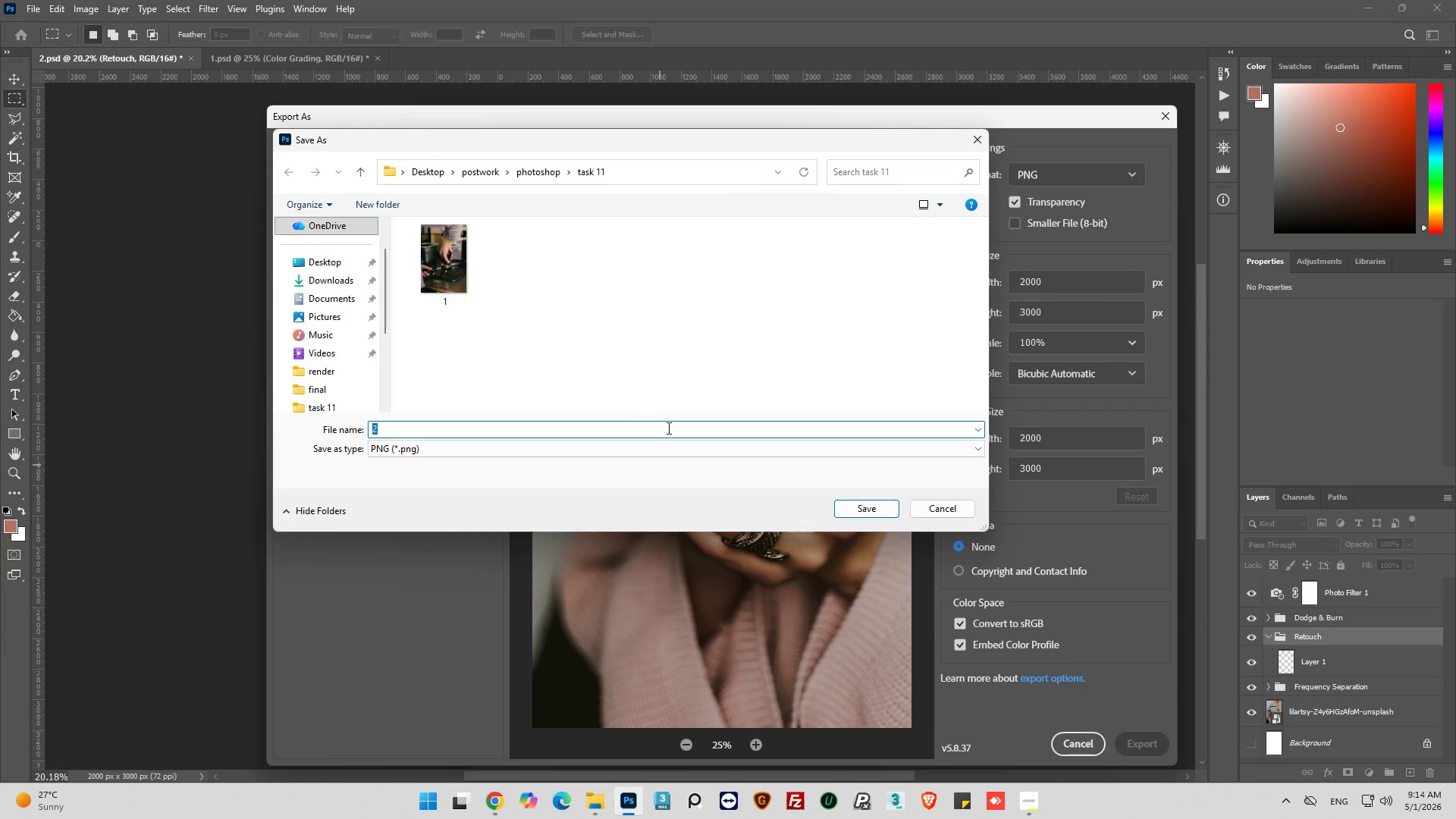 
left_click([867, 502])
 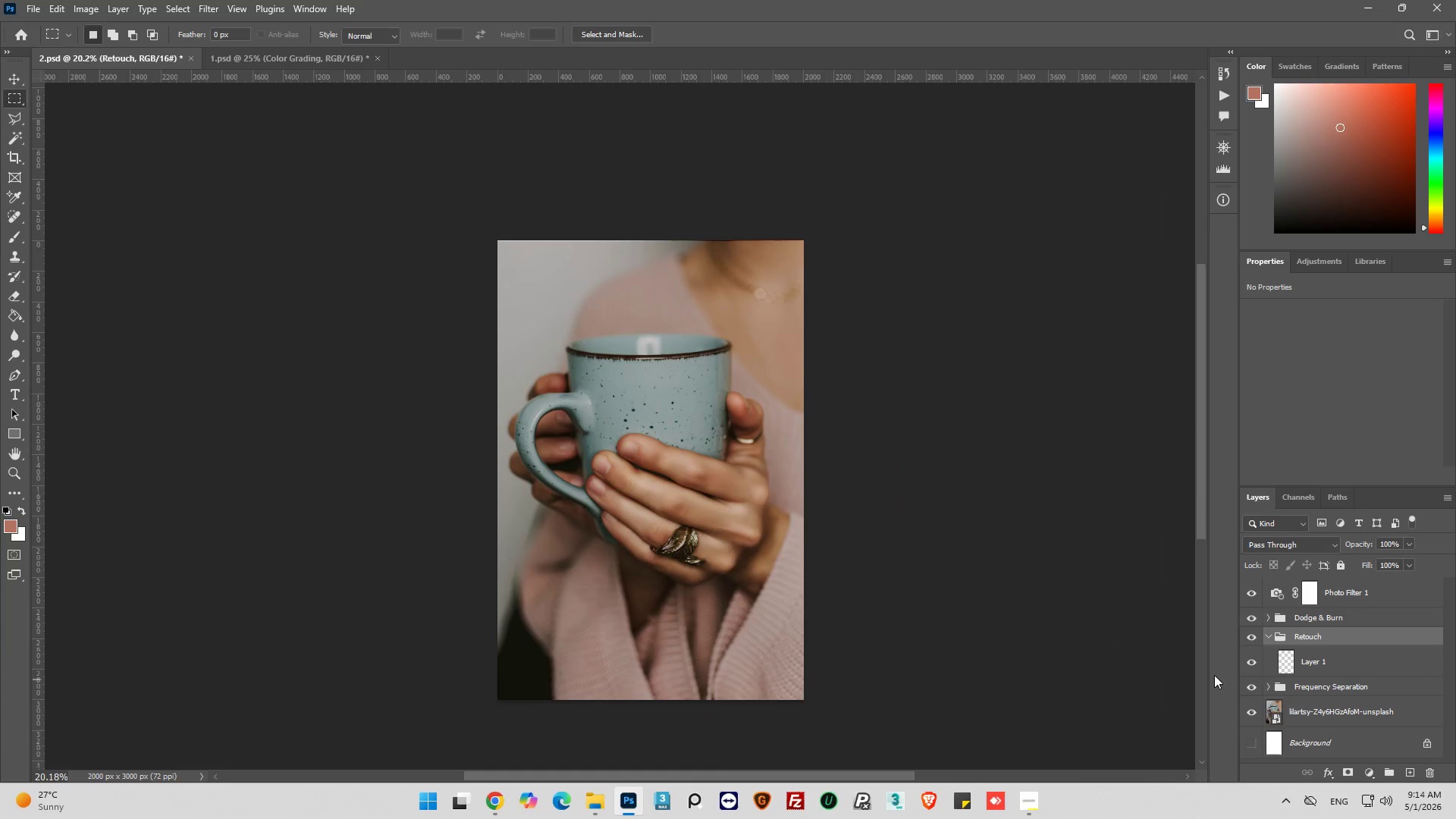 
left_click([1269, 638])
 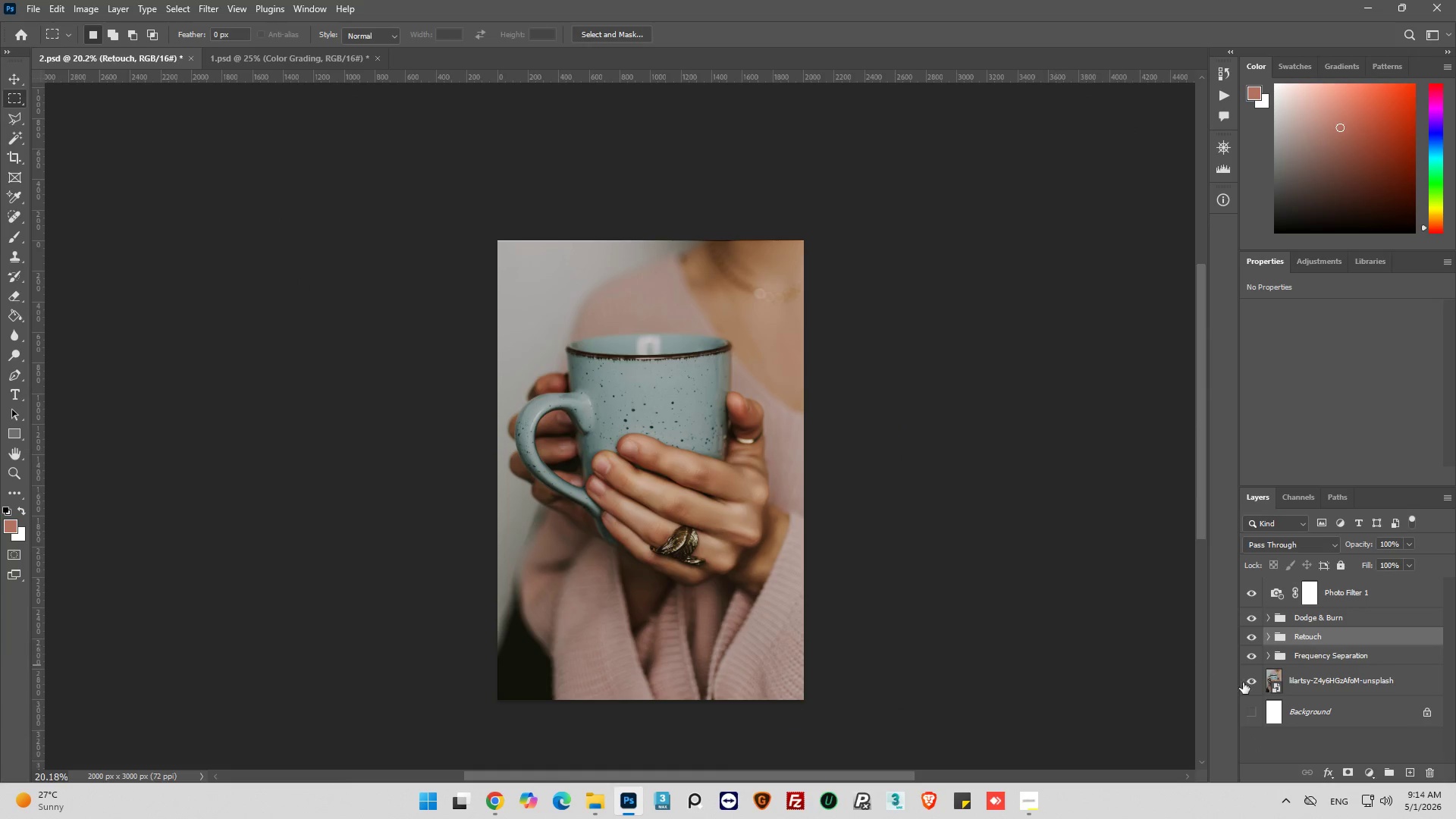 
left_click([1278, 593])
 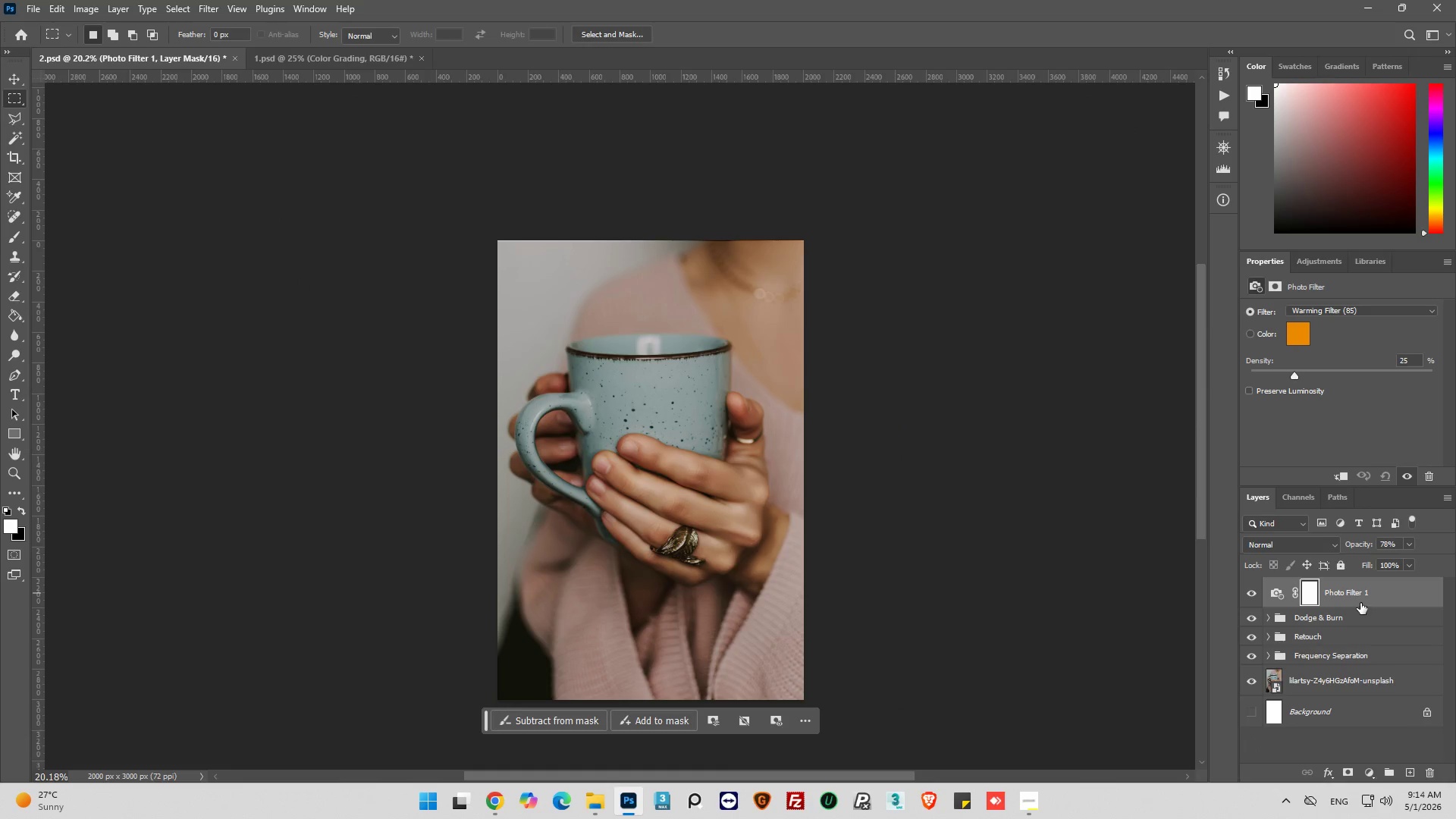 
right_click([1360, 603])
 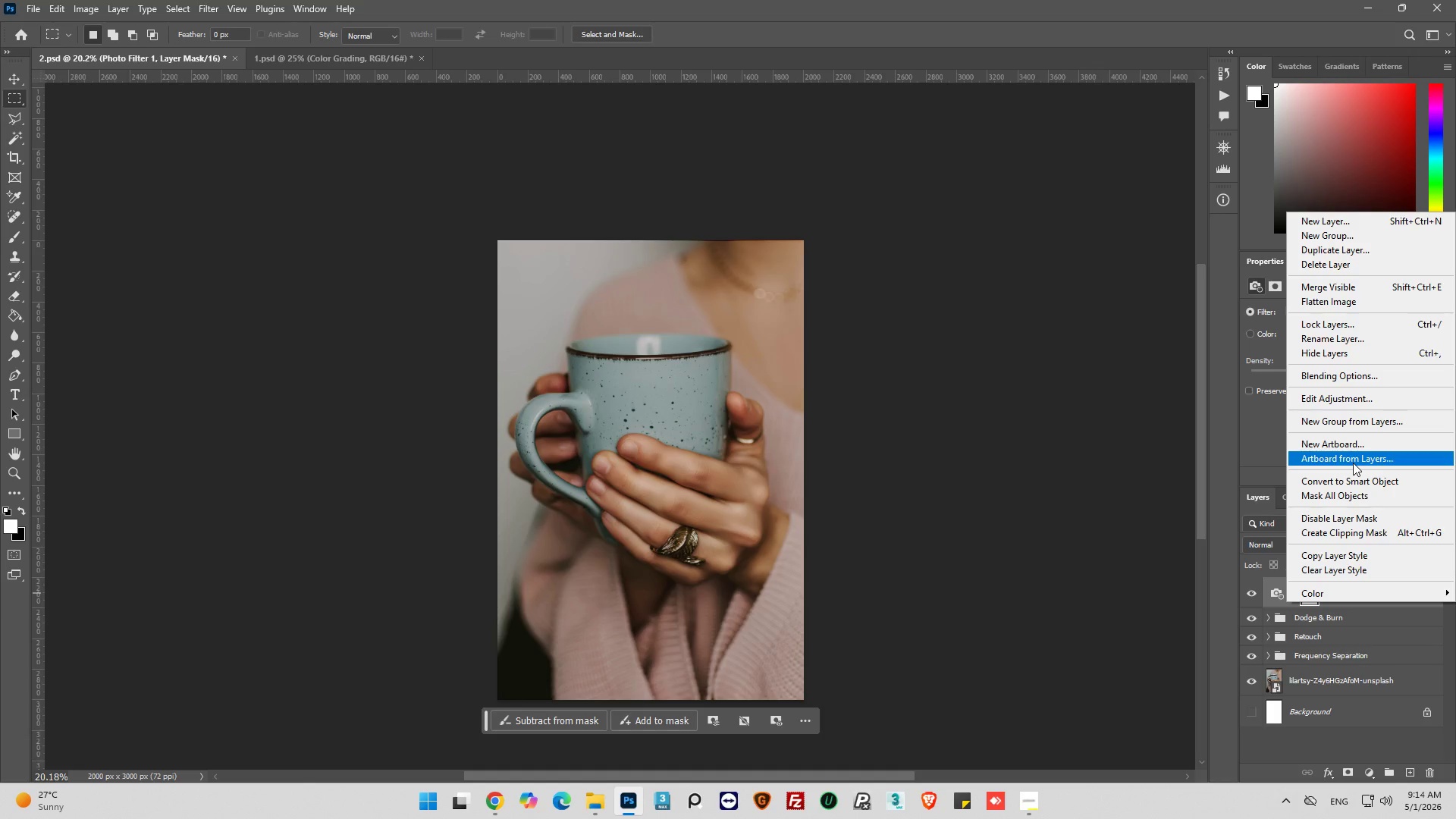 
left_click([1353, 430])
 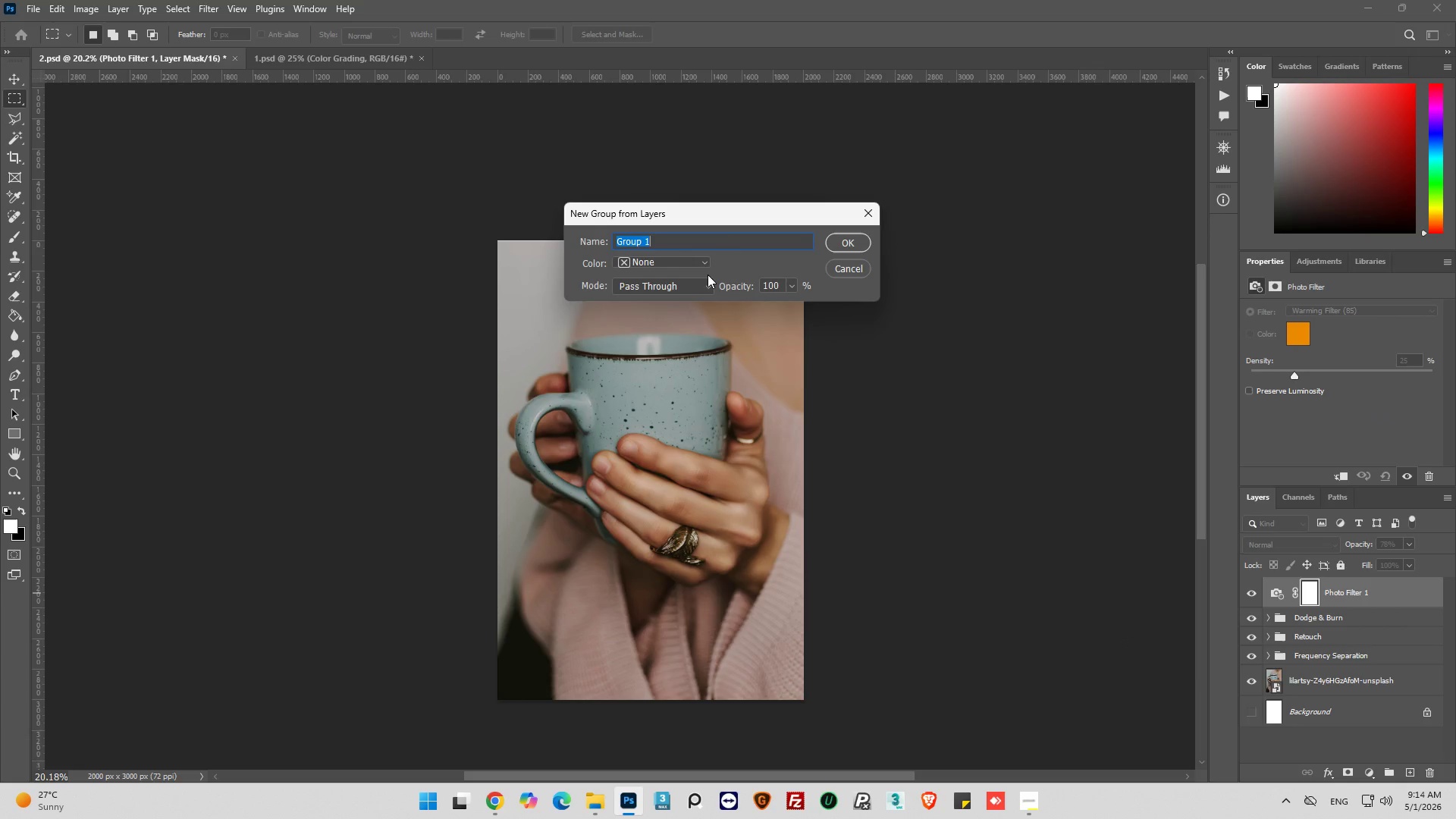 
wait(5.83)
 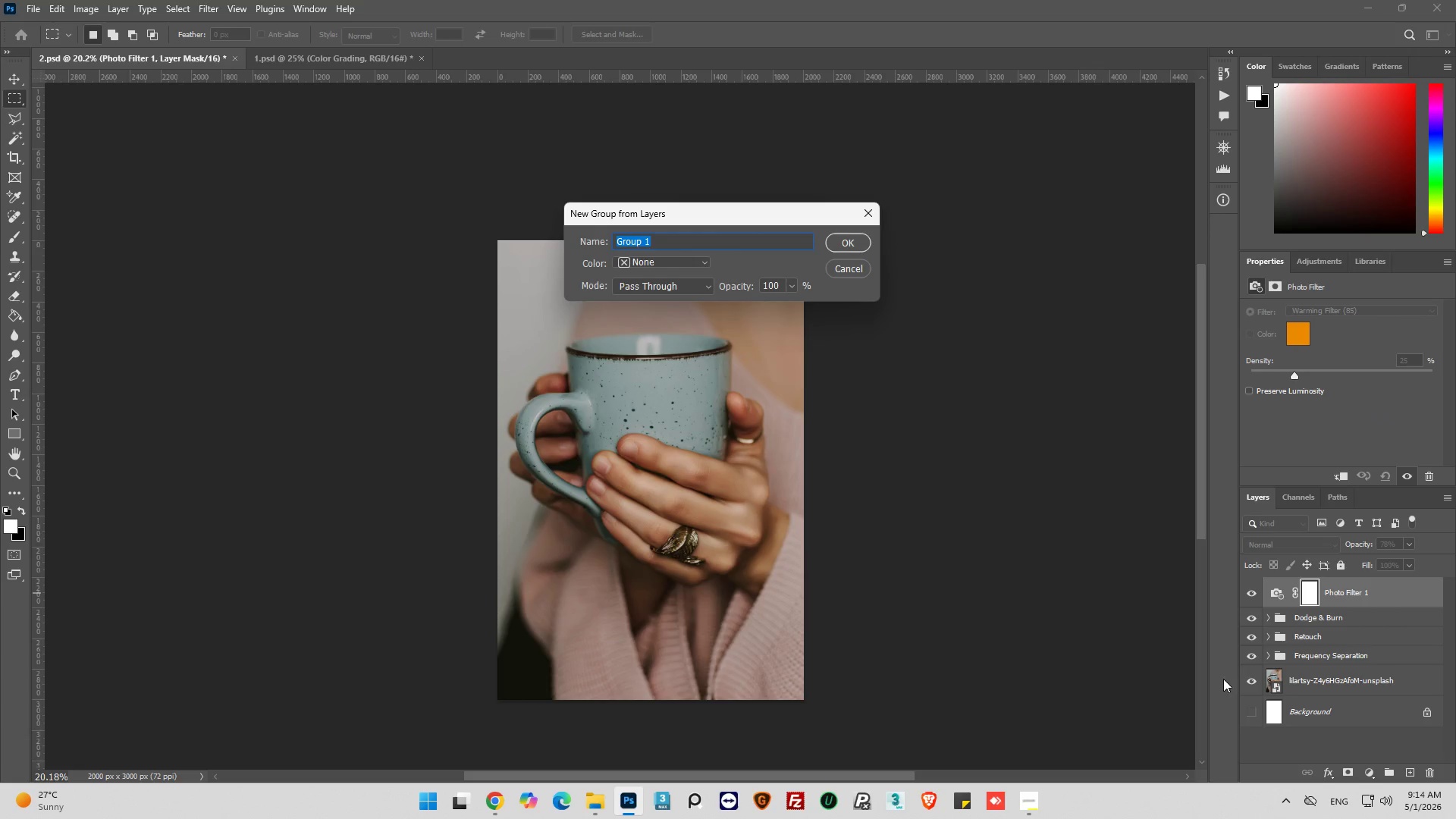 
type(Colo)
 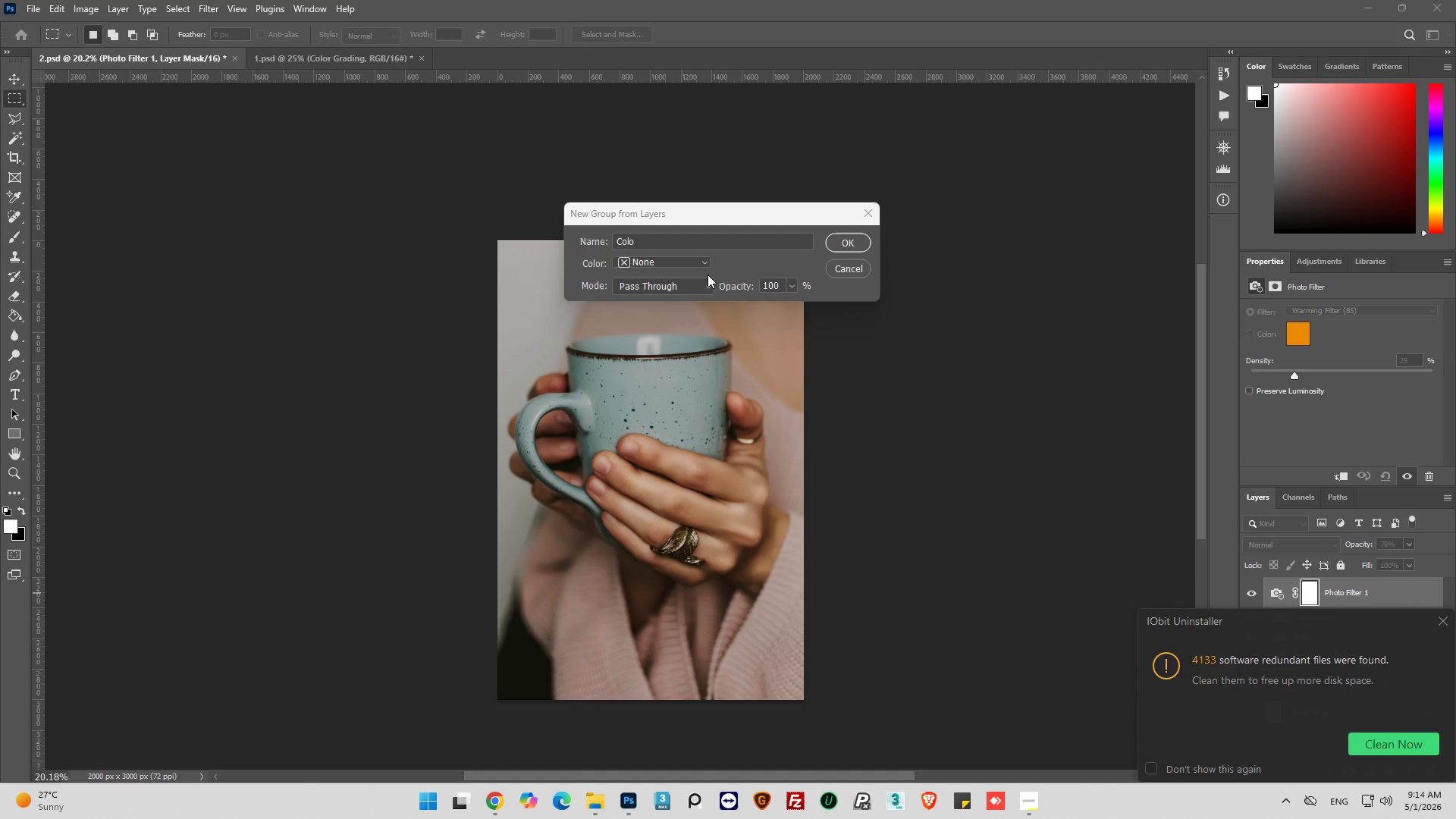 
wait(8.44)
 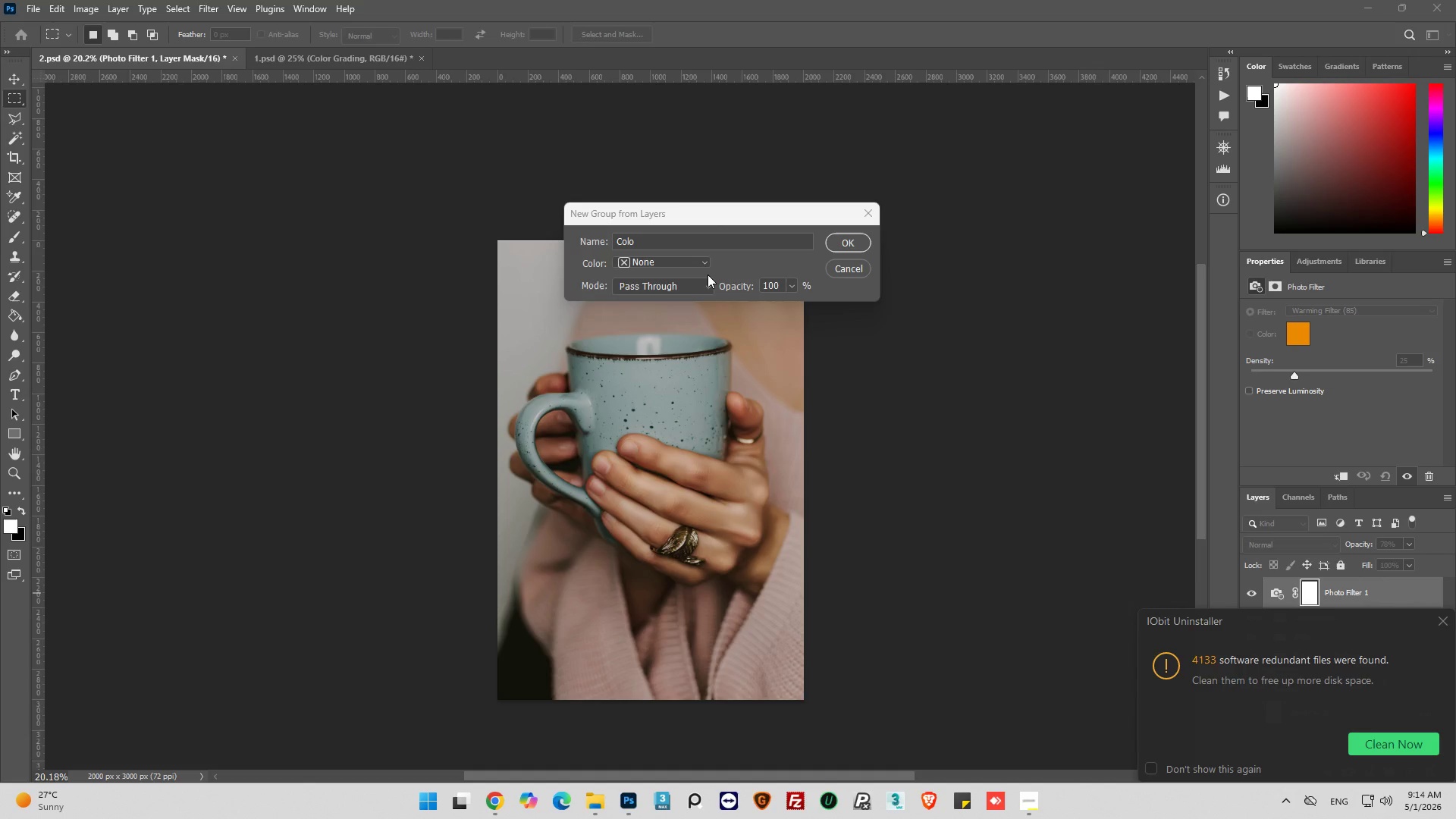 
left_click([648, 249])
 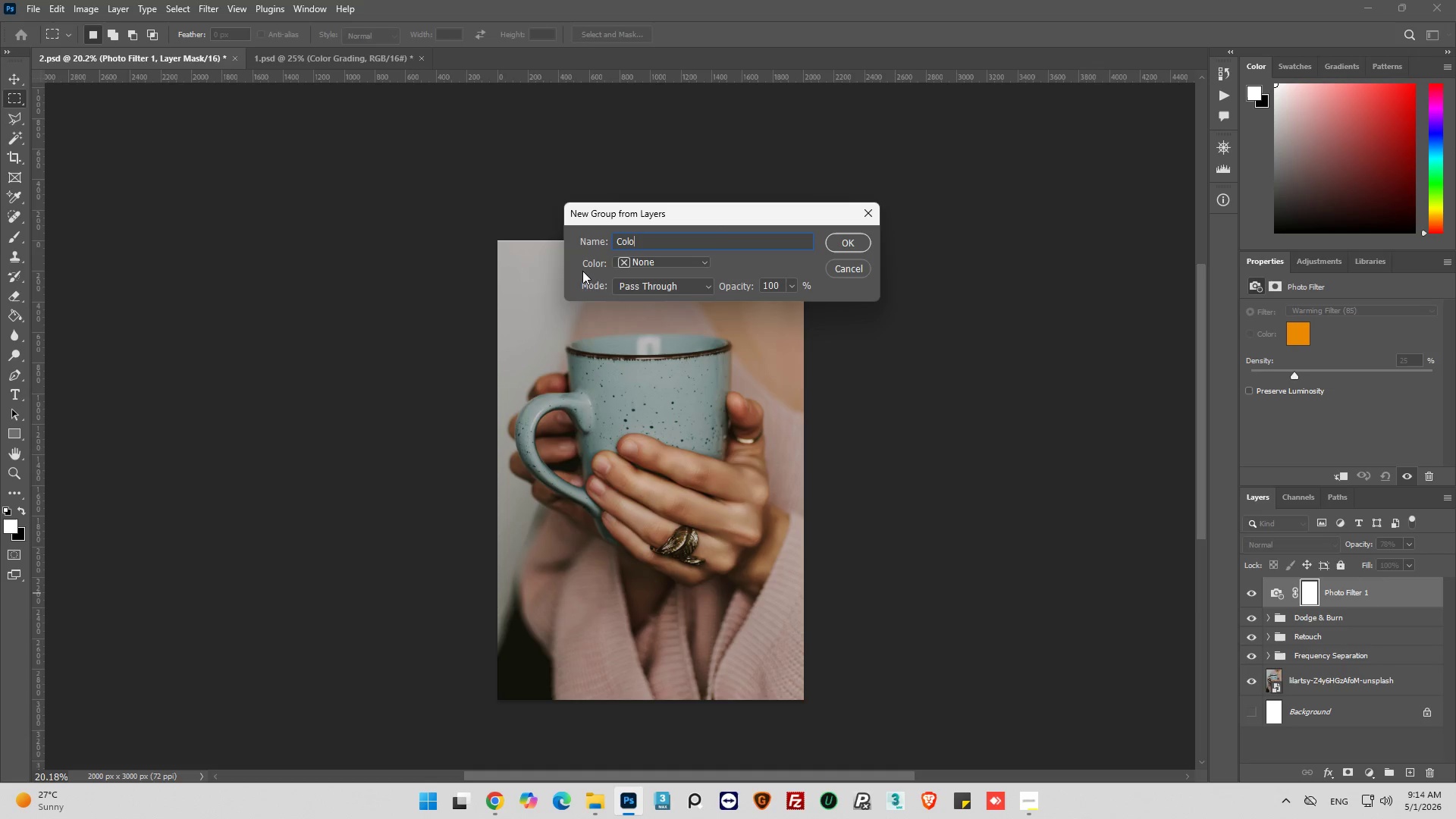 
type(r Grad)
 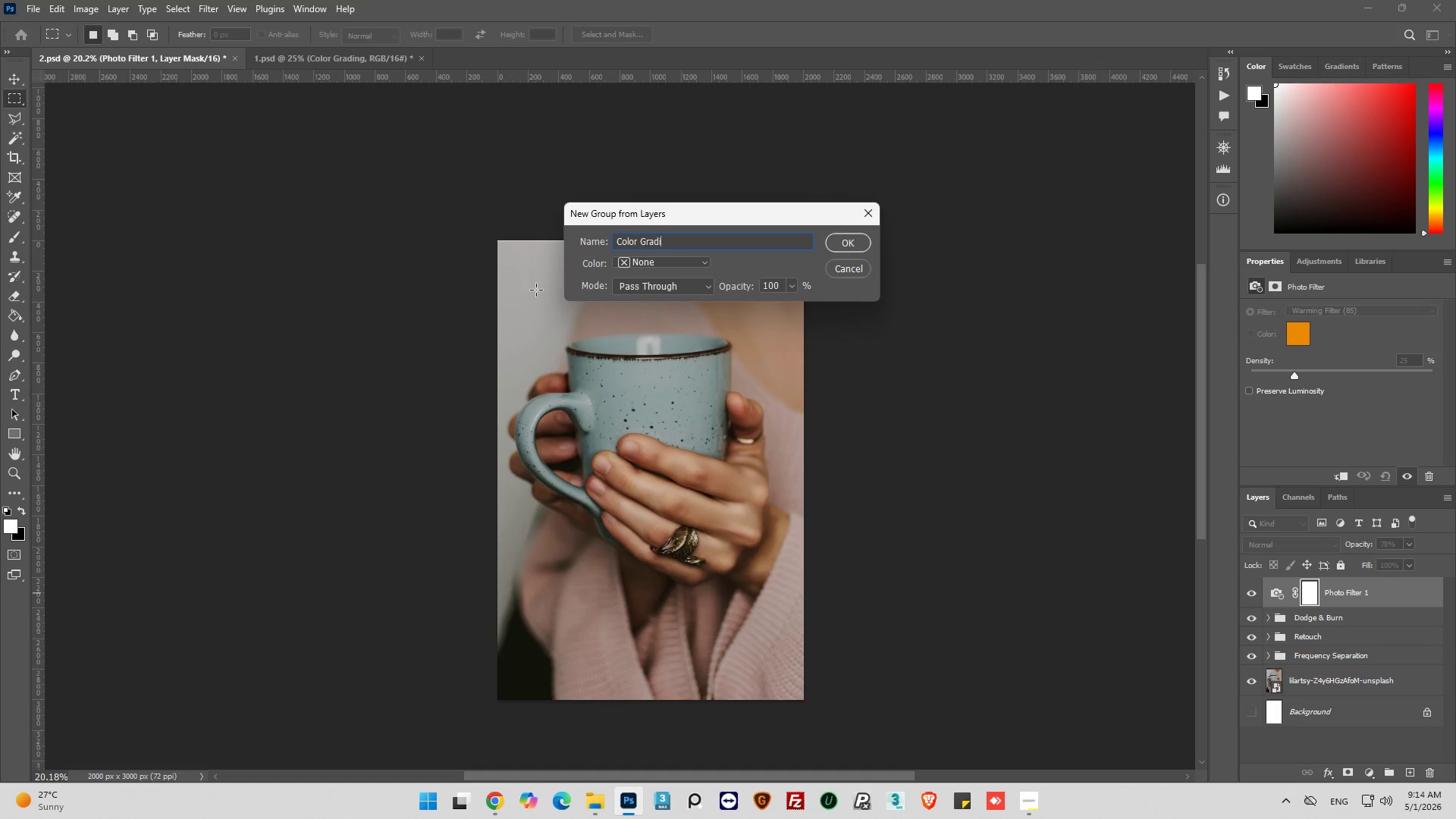 
 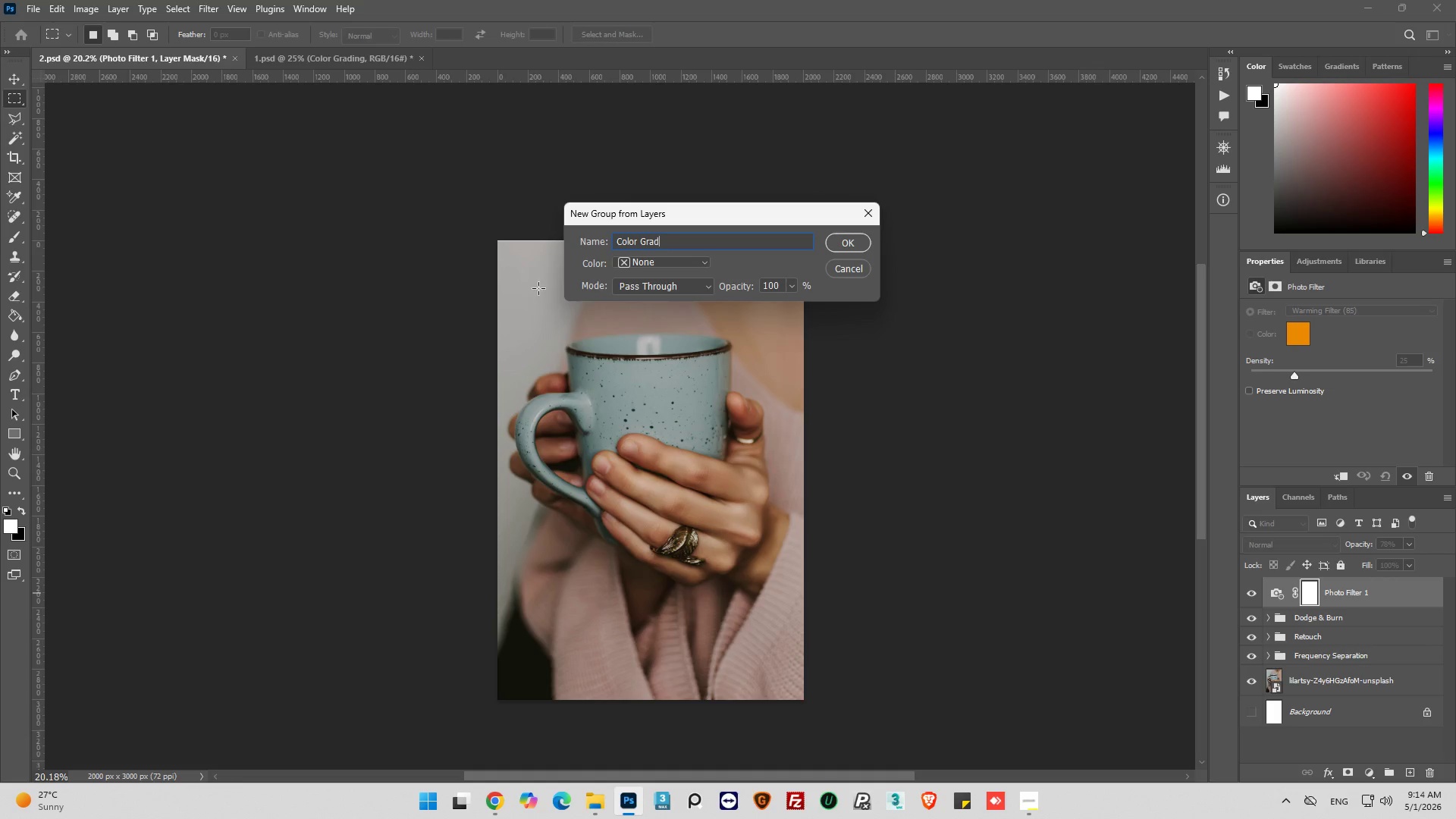 
type(ing)
 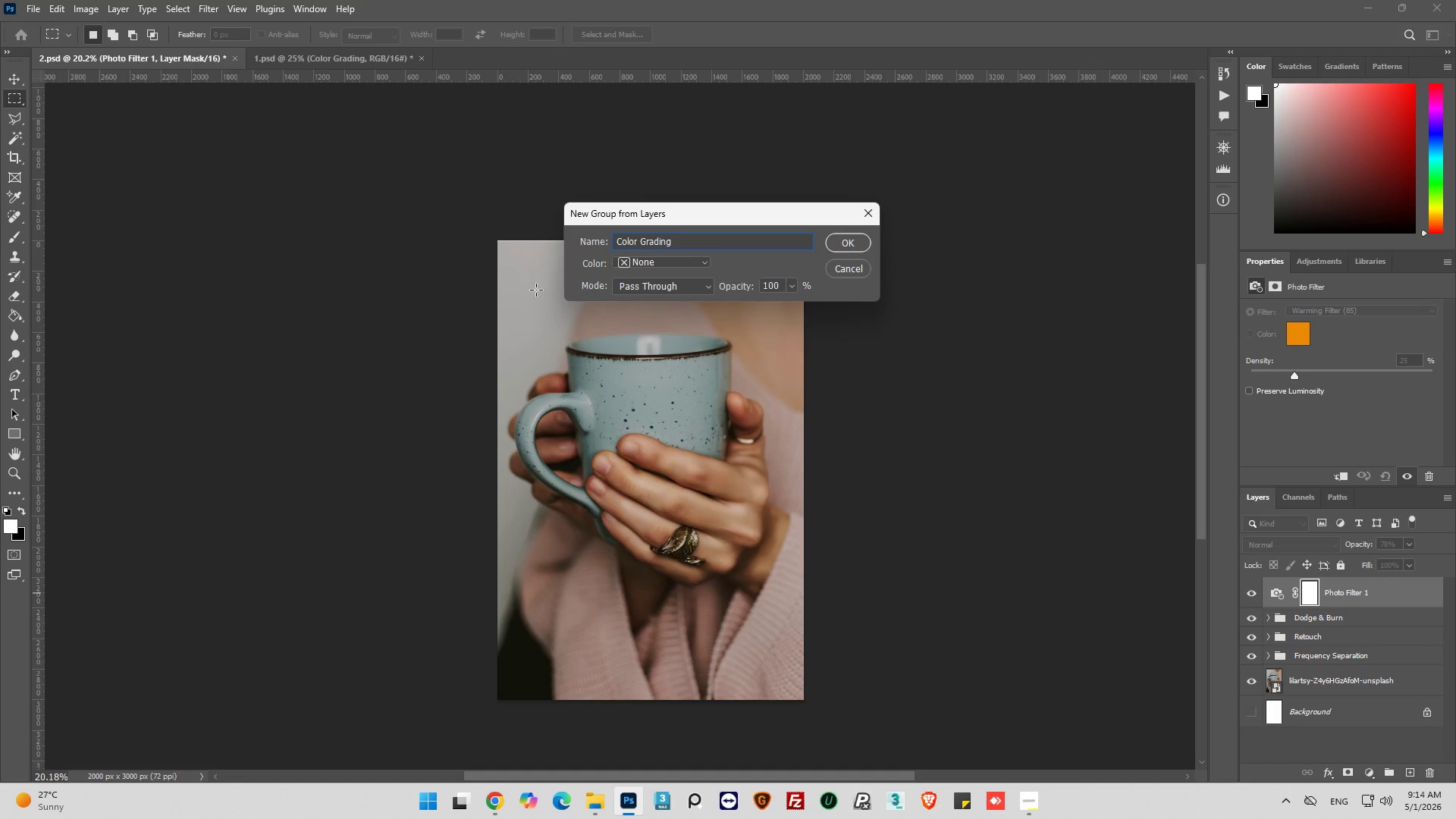 
key(Enter)
 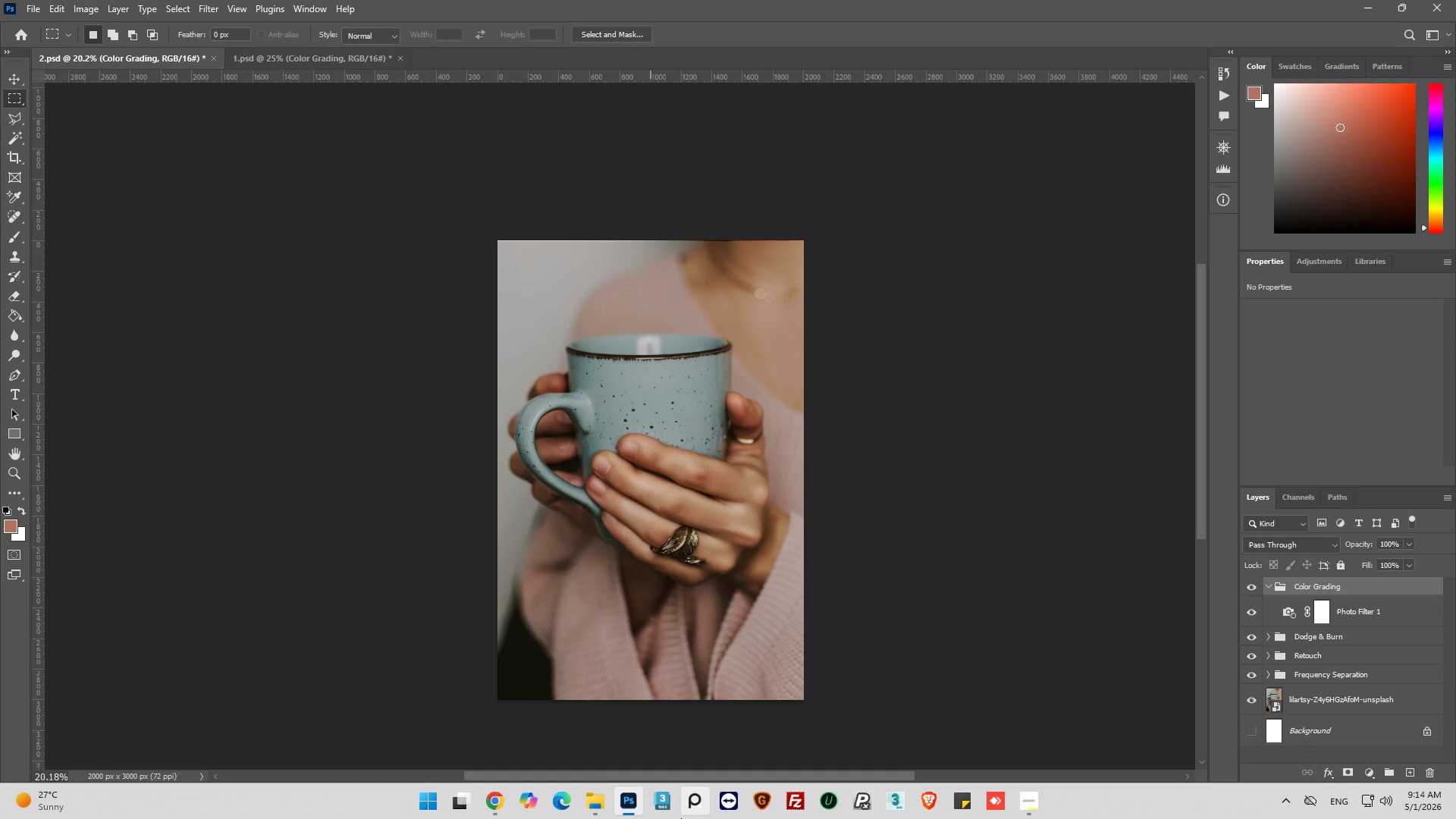 
wait(5.17)
 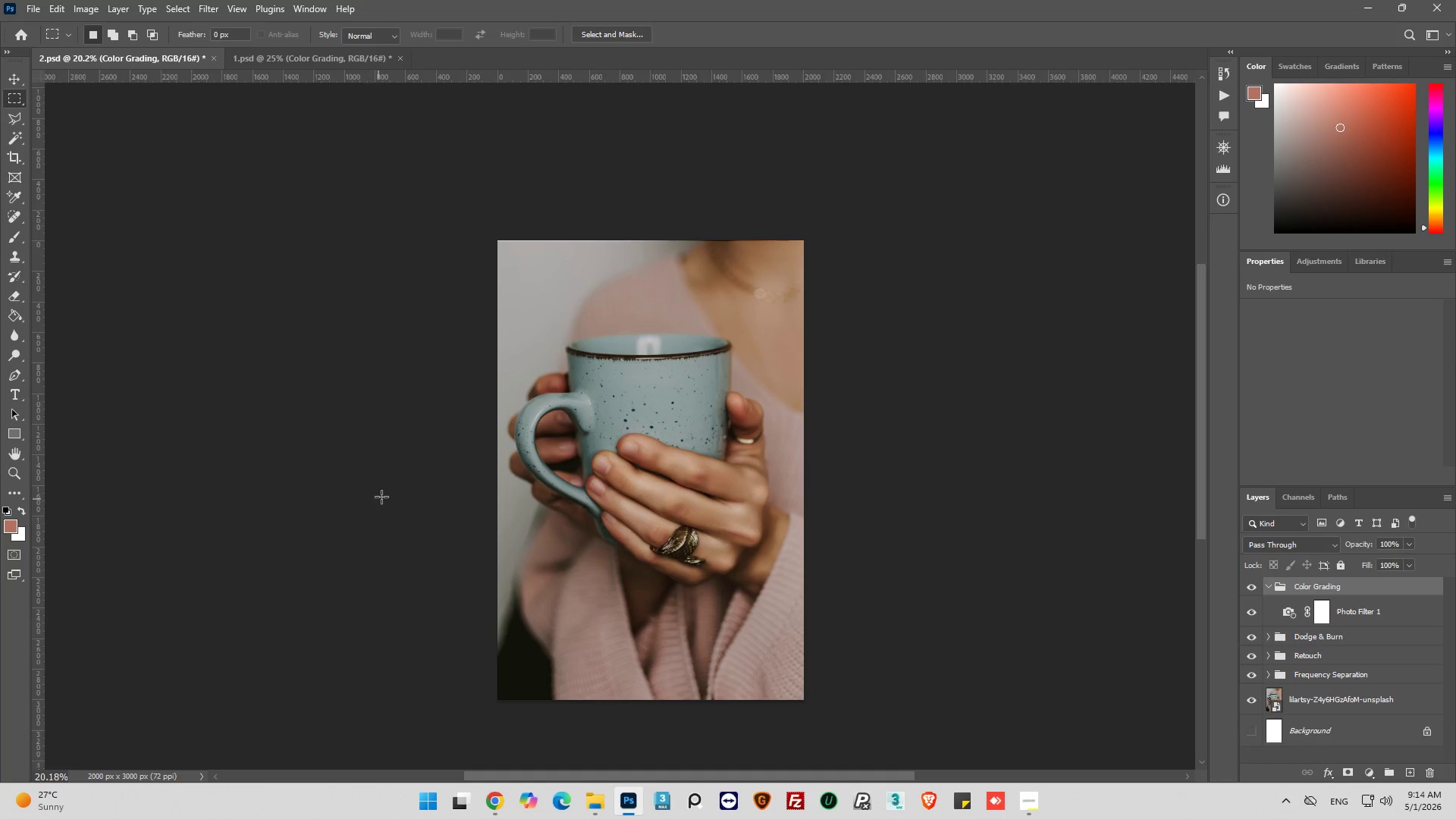 
left_click([601, 808])
 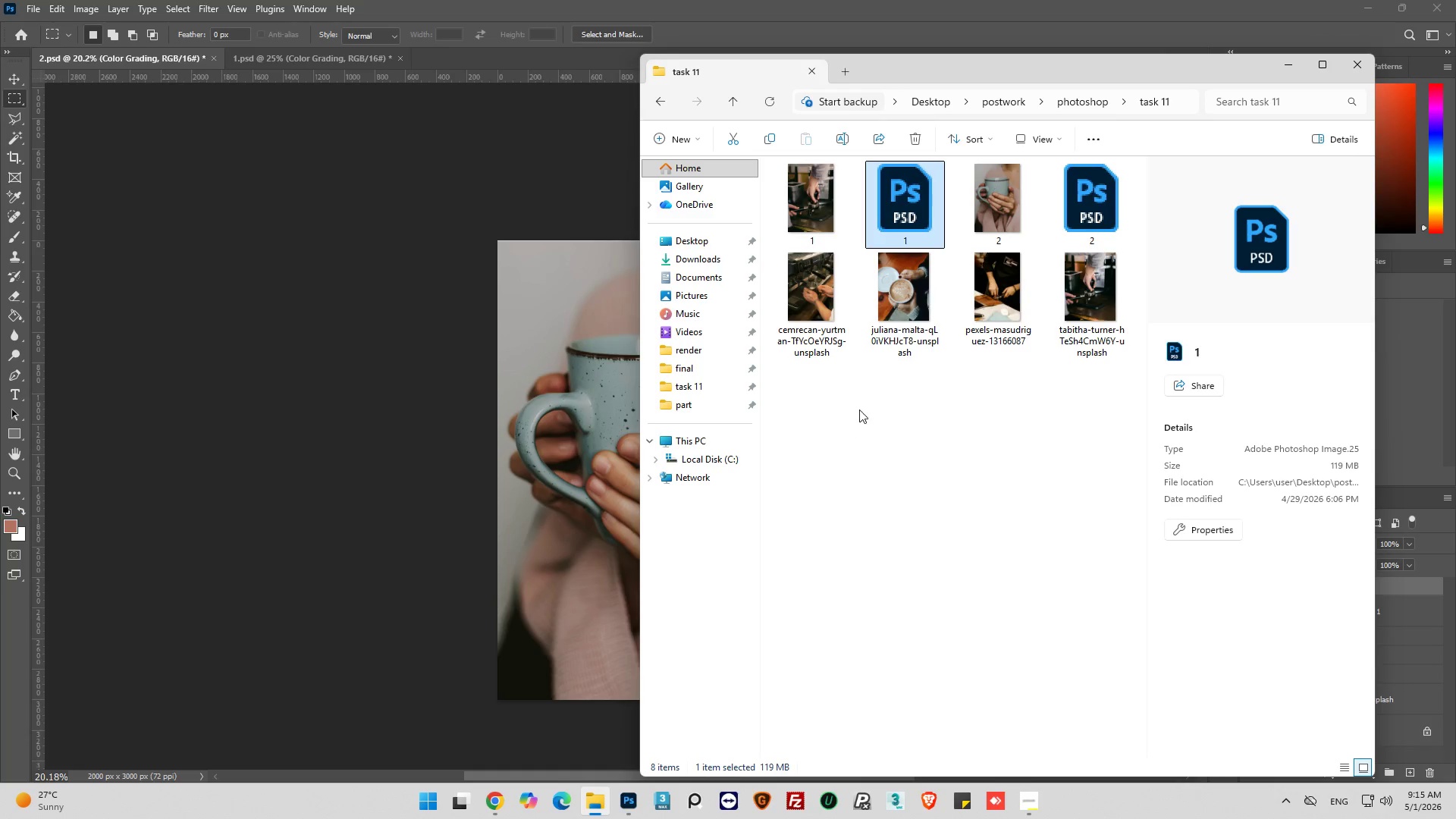 
double_click([818, 313])
 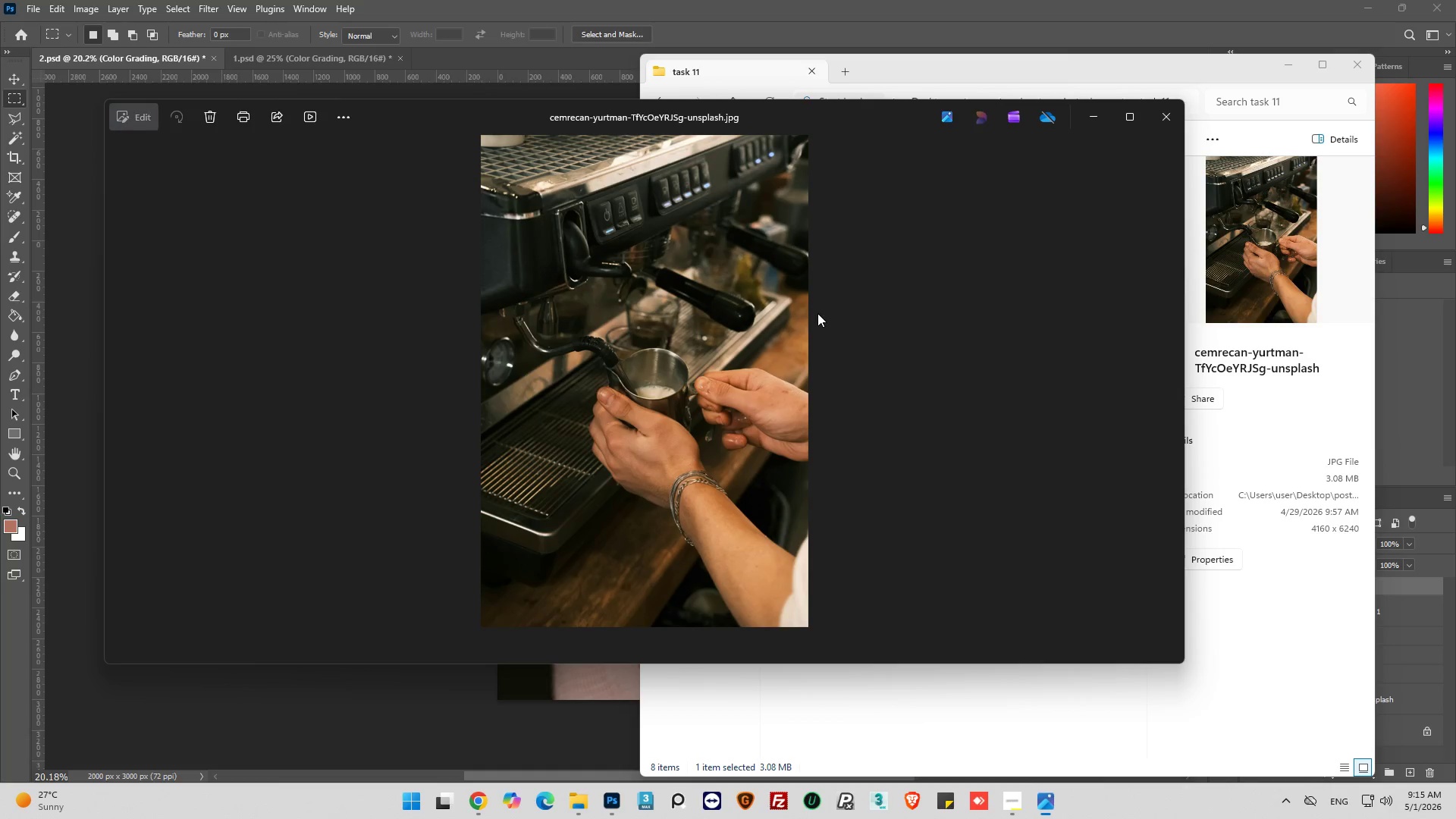 
scroll: coordinate [610, 450], scroll_direction: up, amount: 16.0
 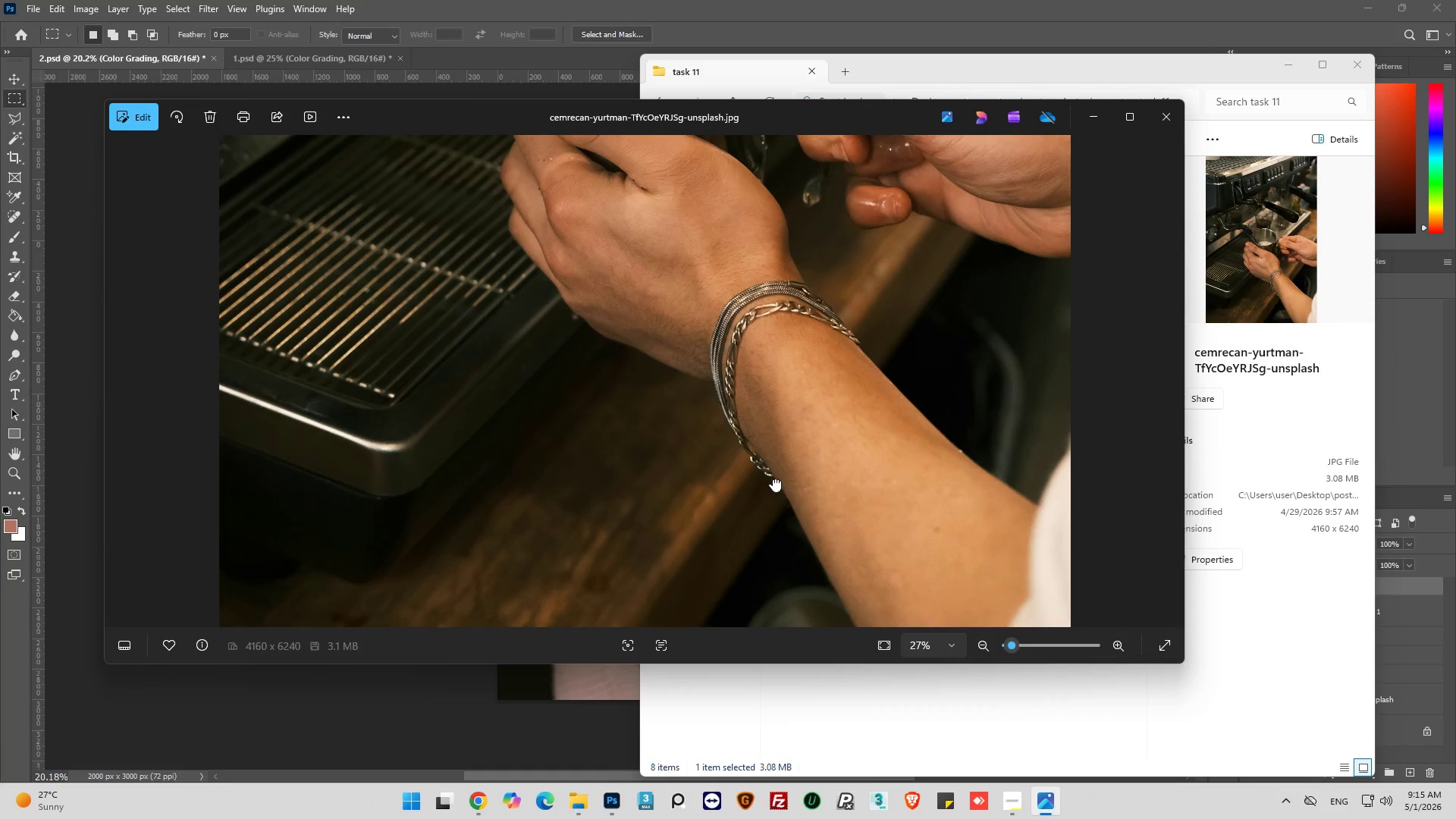 
wait(6.97)
 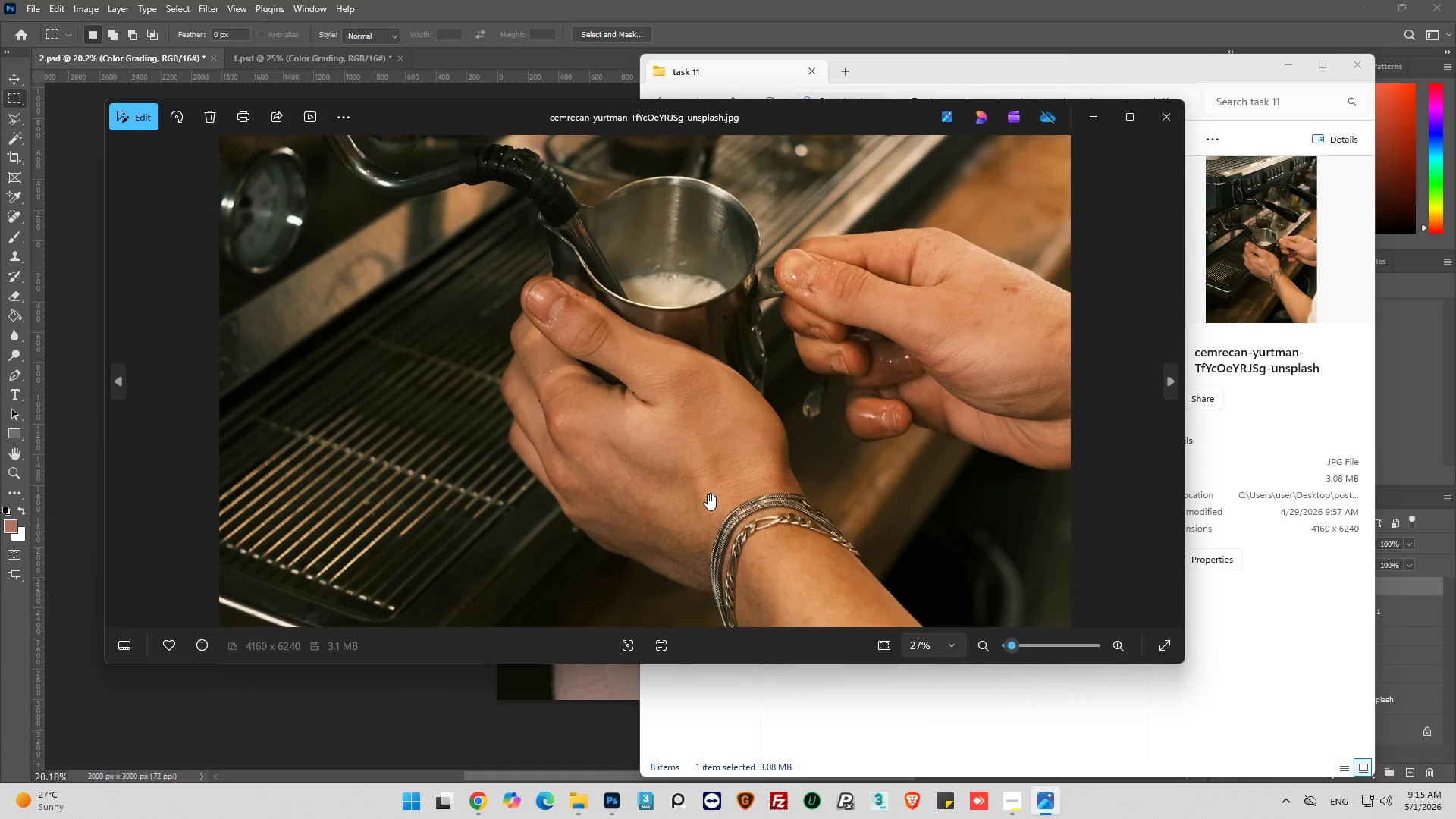 
scroll: coordinate [716, 444], scroll_direction: up, amount: 1.0
 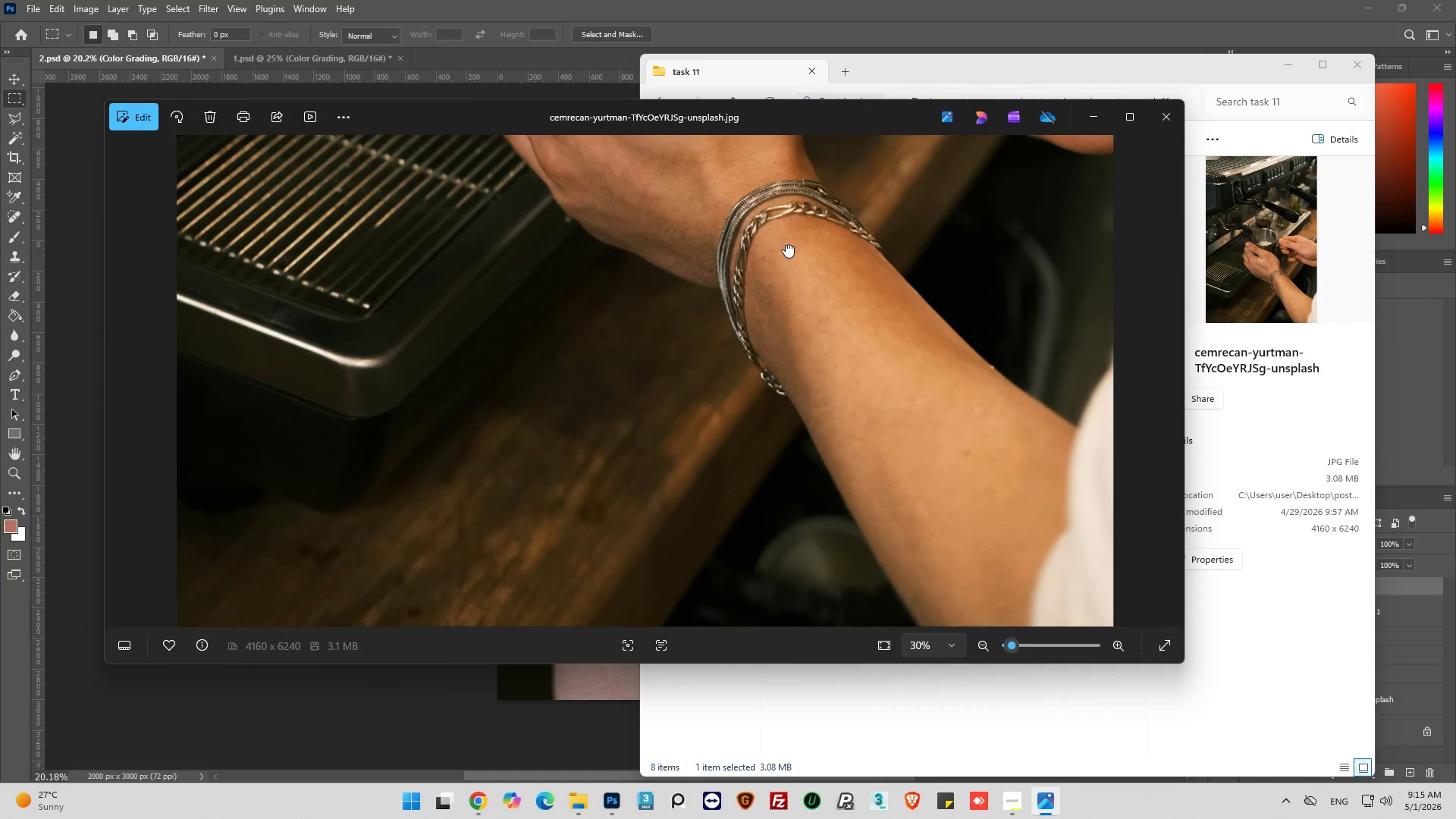 
scroll: coordinate [715, 349], scroll_direction: down, amount: 5.0
 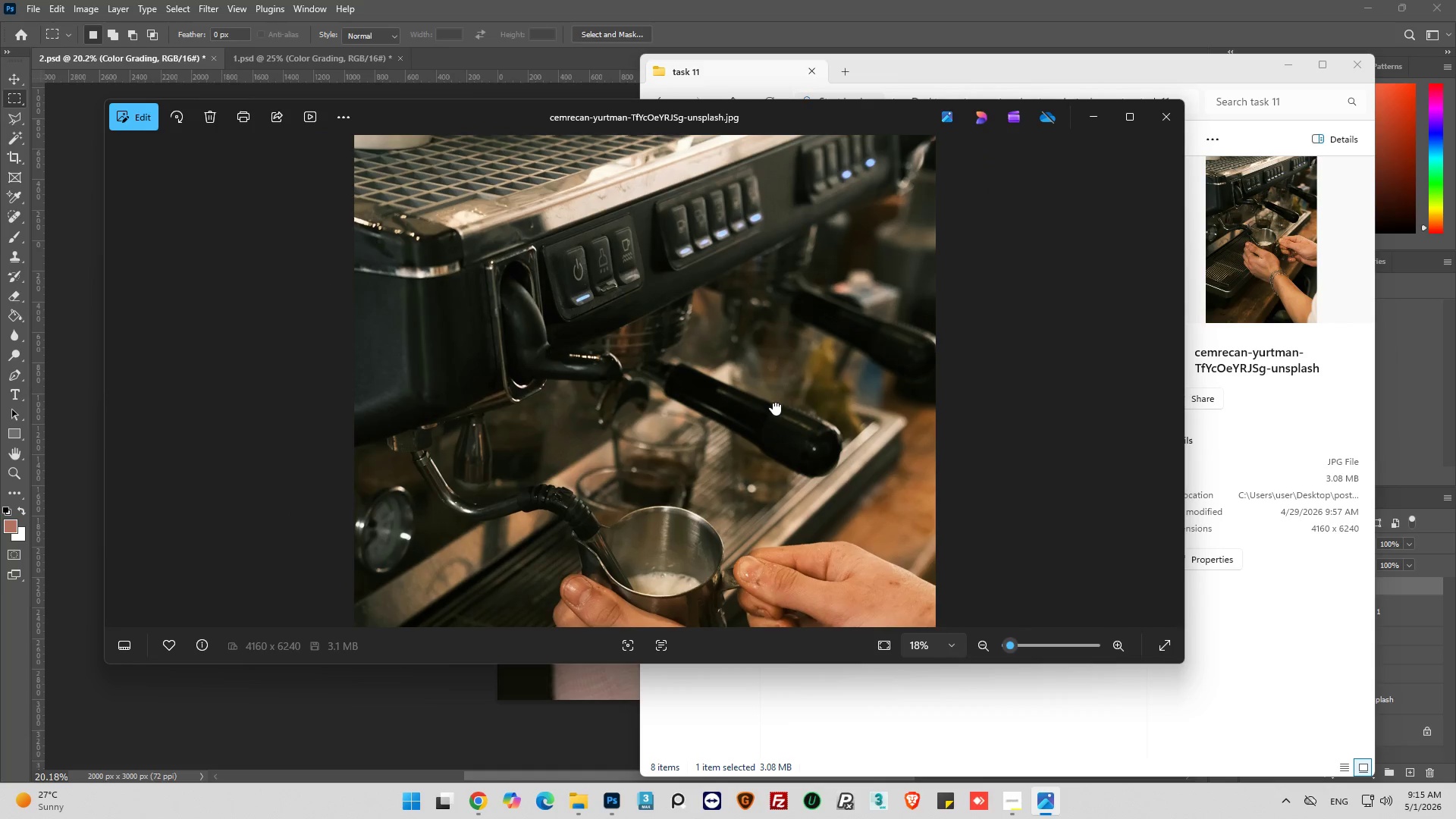 
wait(8.23)
 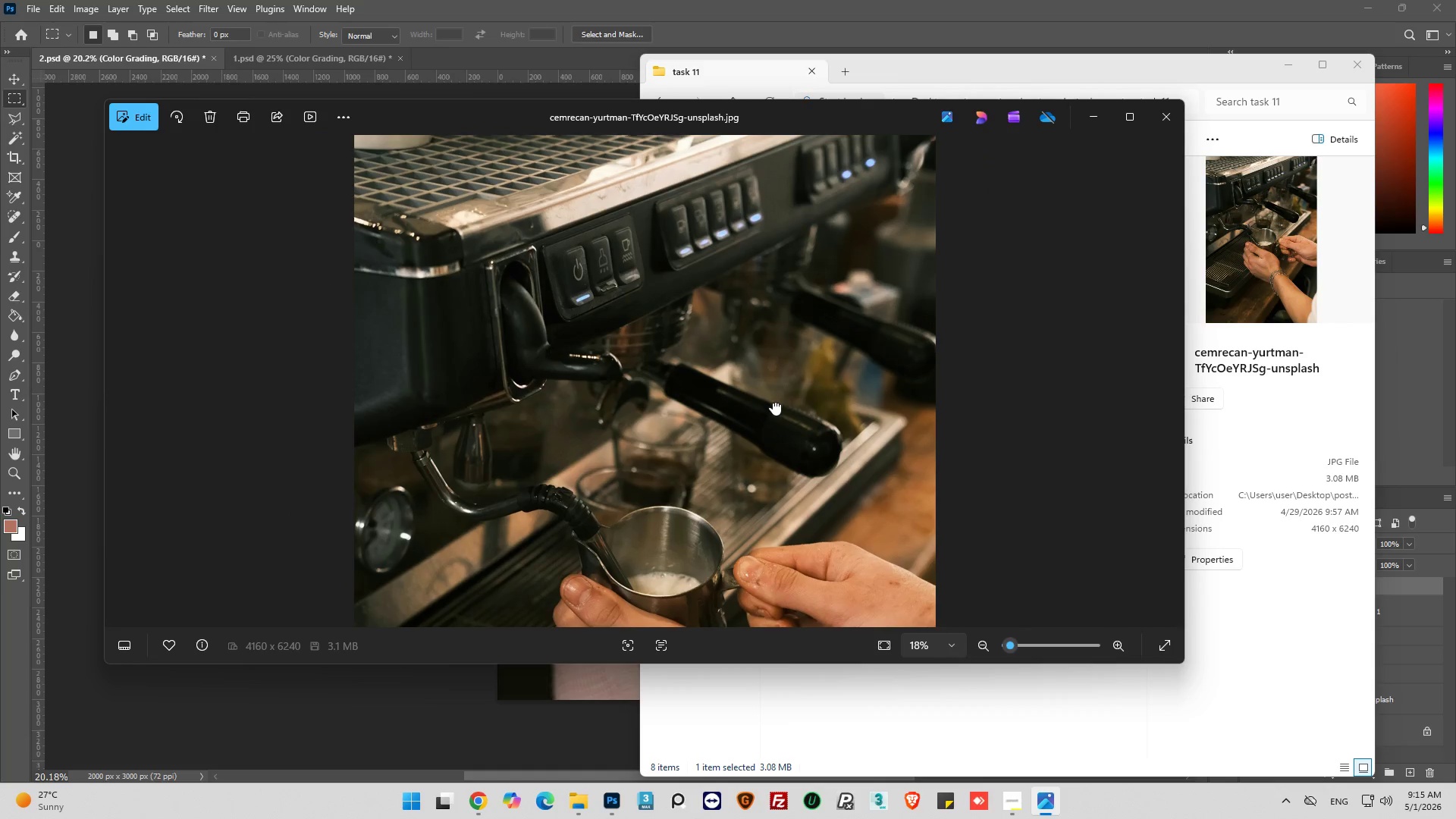 
left_click([1168, 115])
 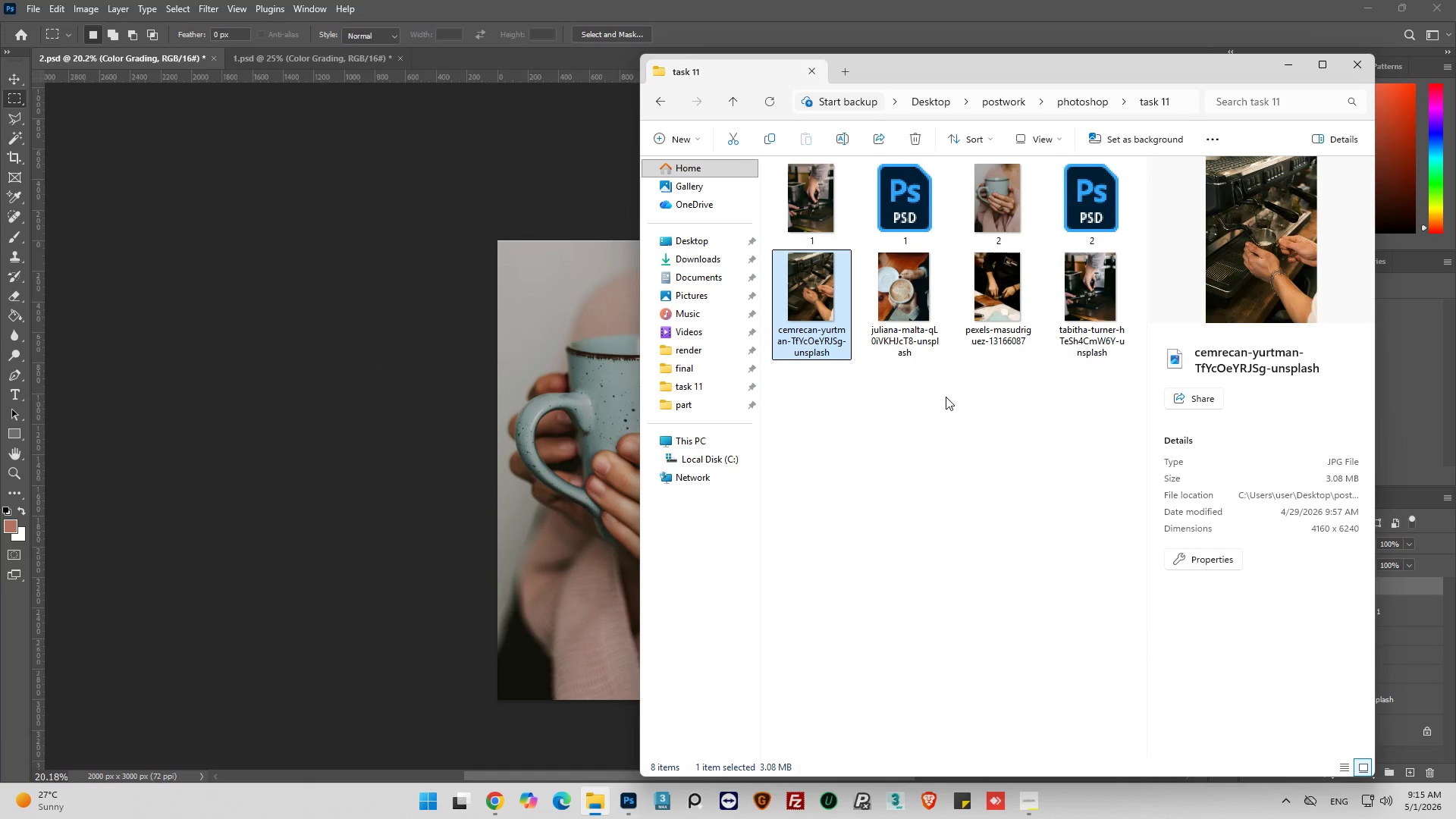 
wait(8.03)
 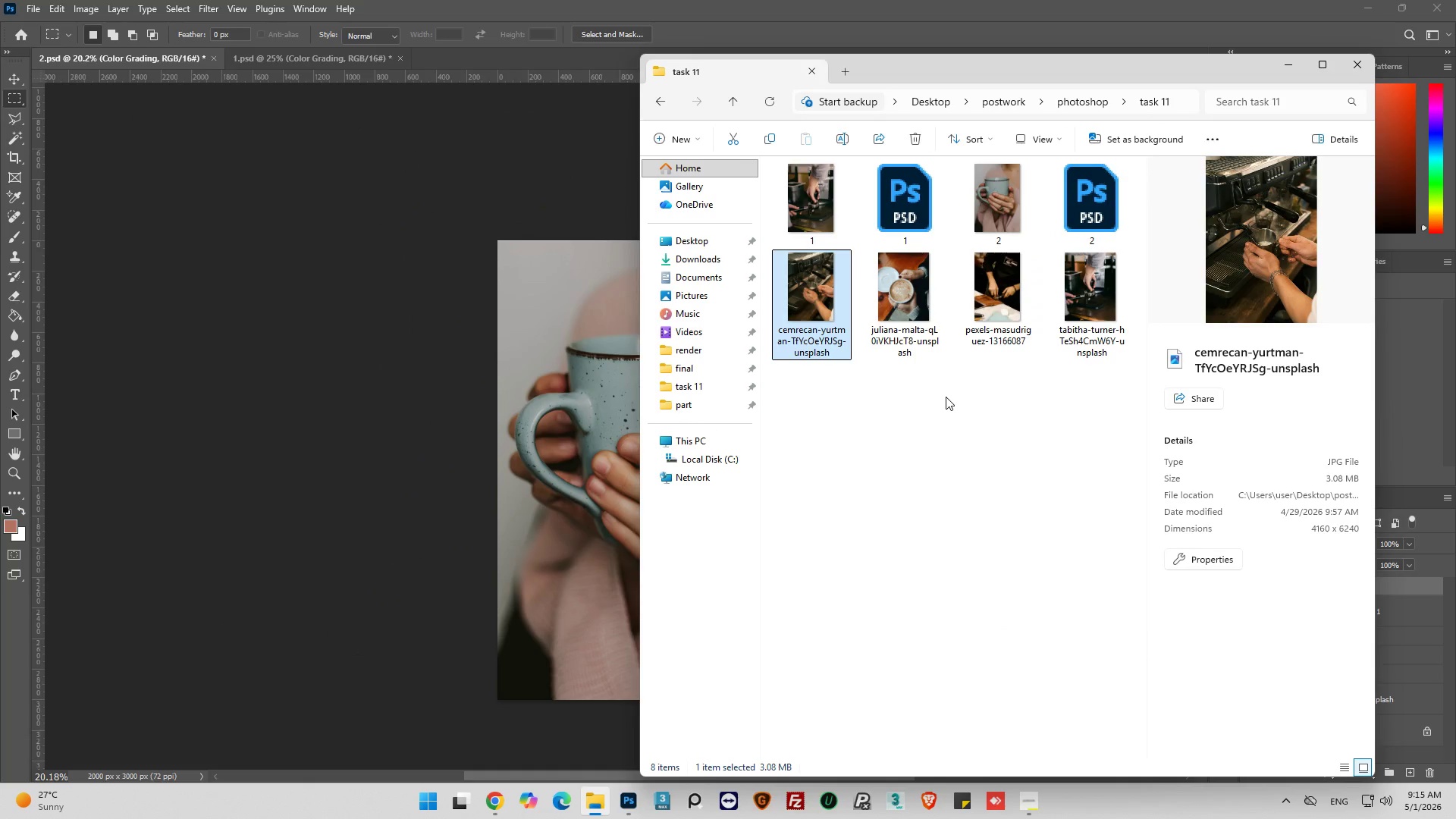 
double_click([1004, 298])
 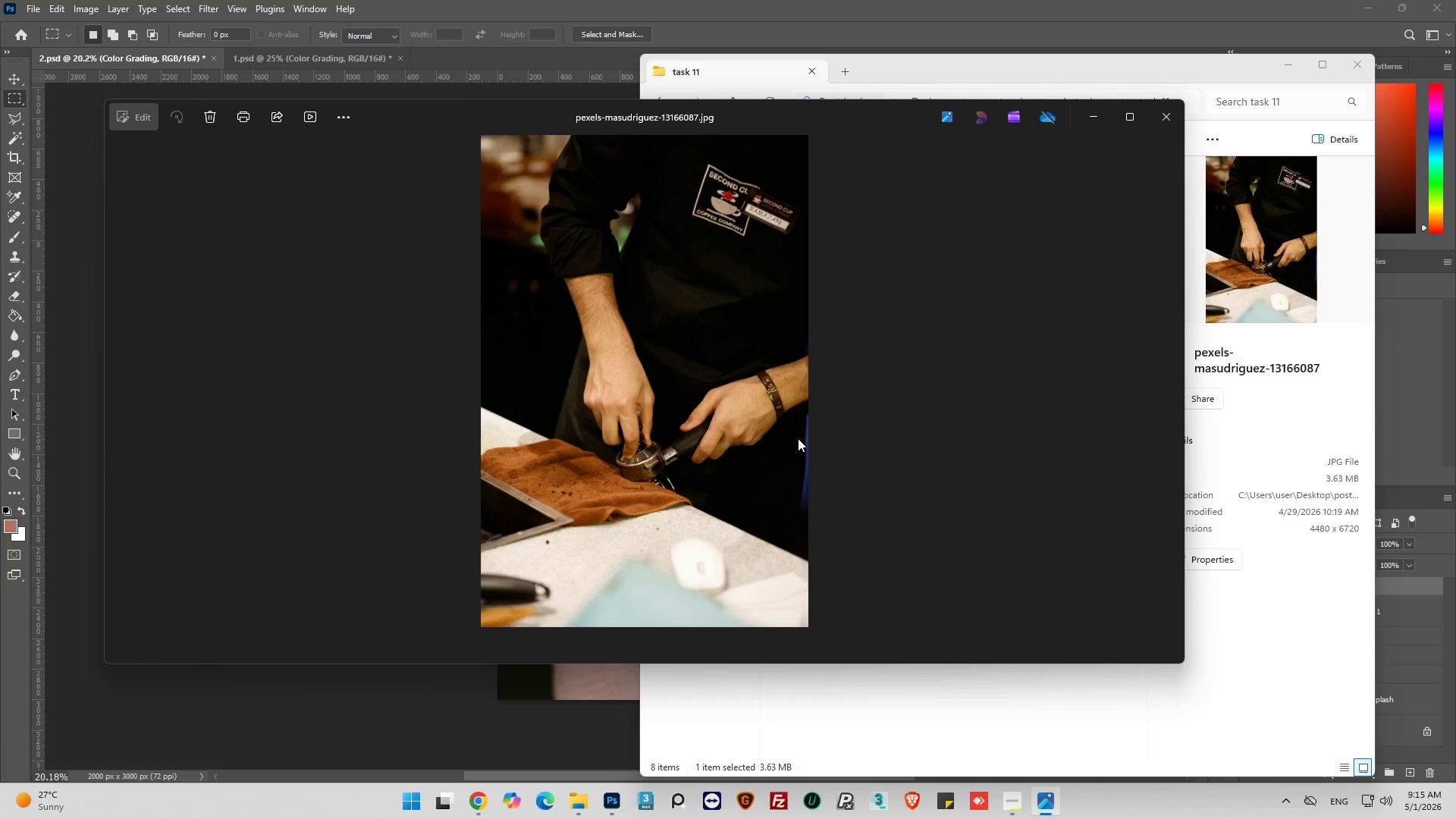 
scroll: coordinate [513, 496], scroll_direction: up, amount: 6.0
 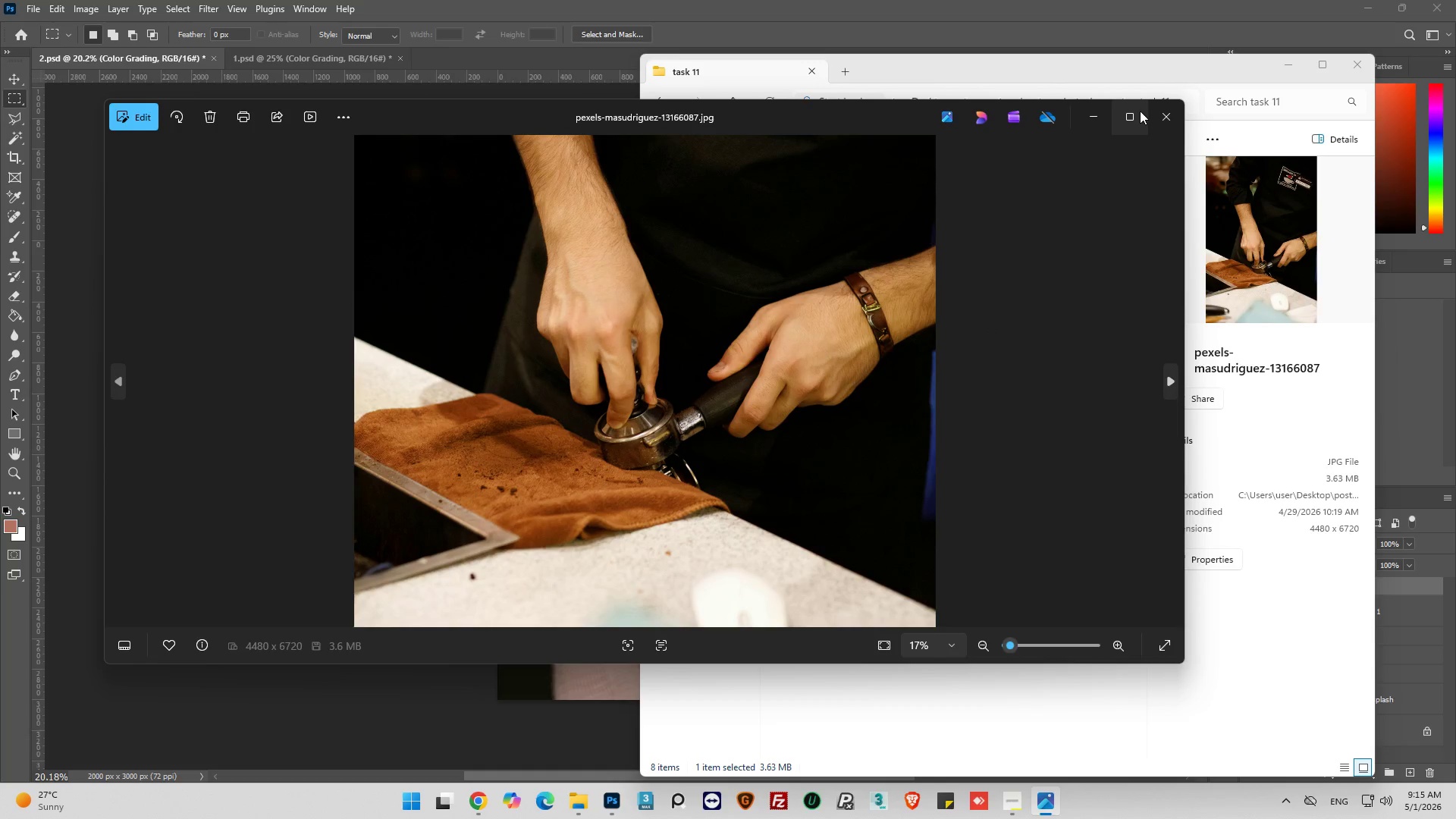 
left_click([1155, 121])
 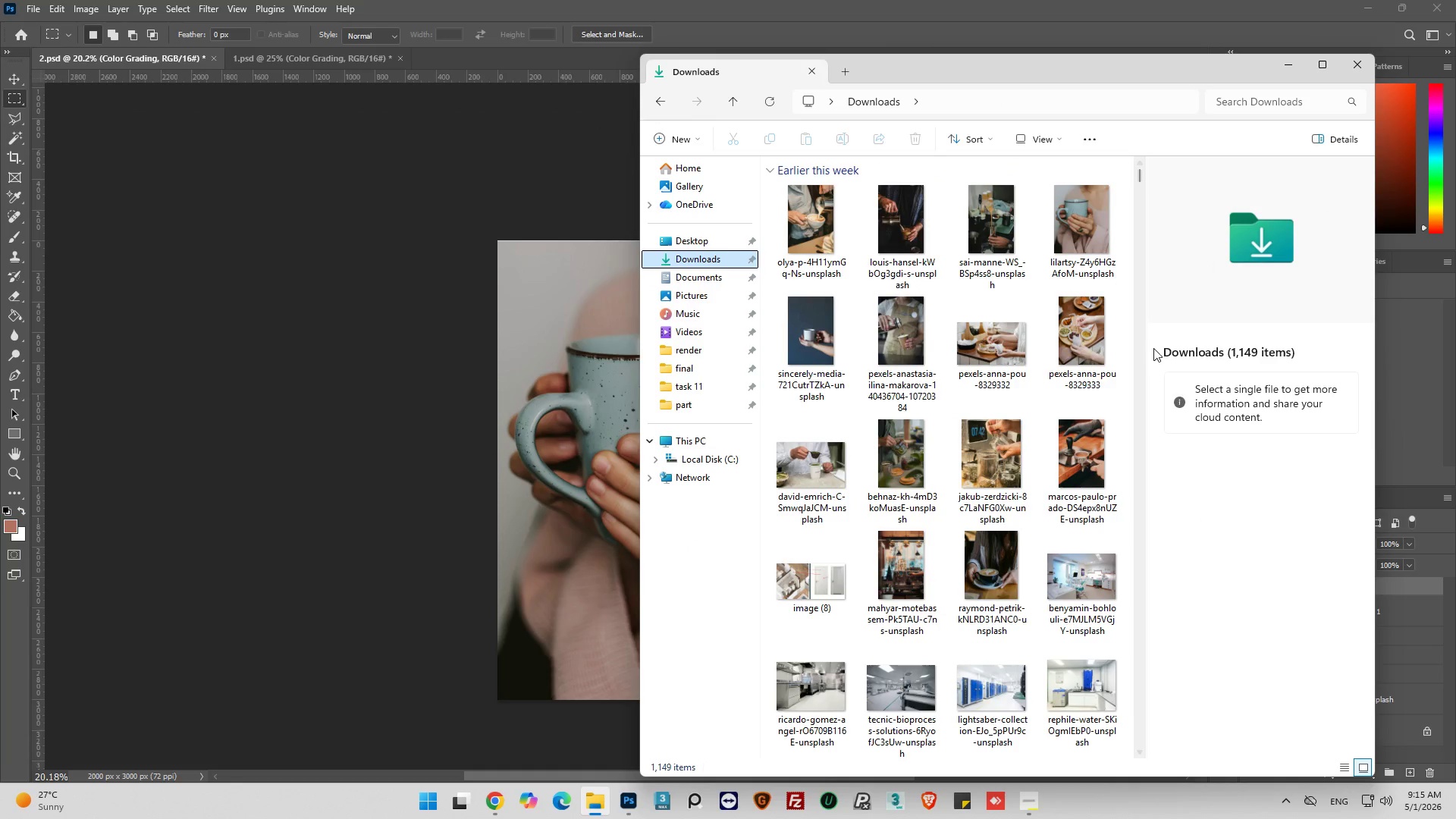 
wait(9.95)
 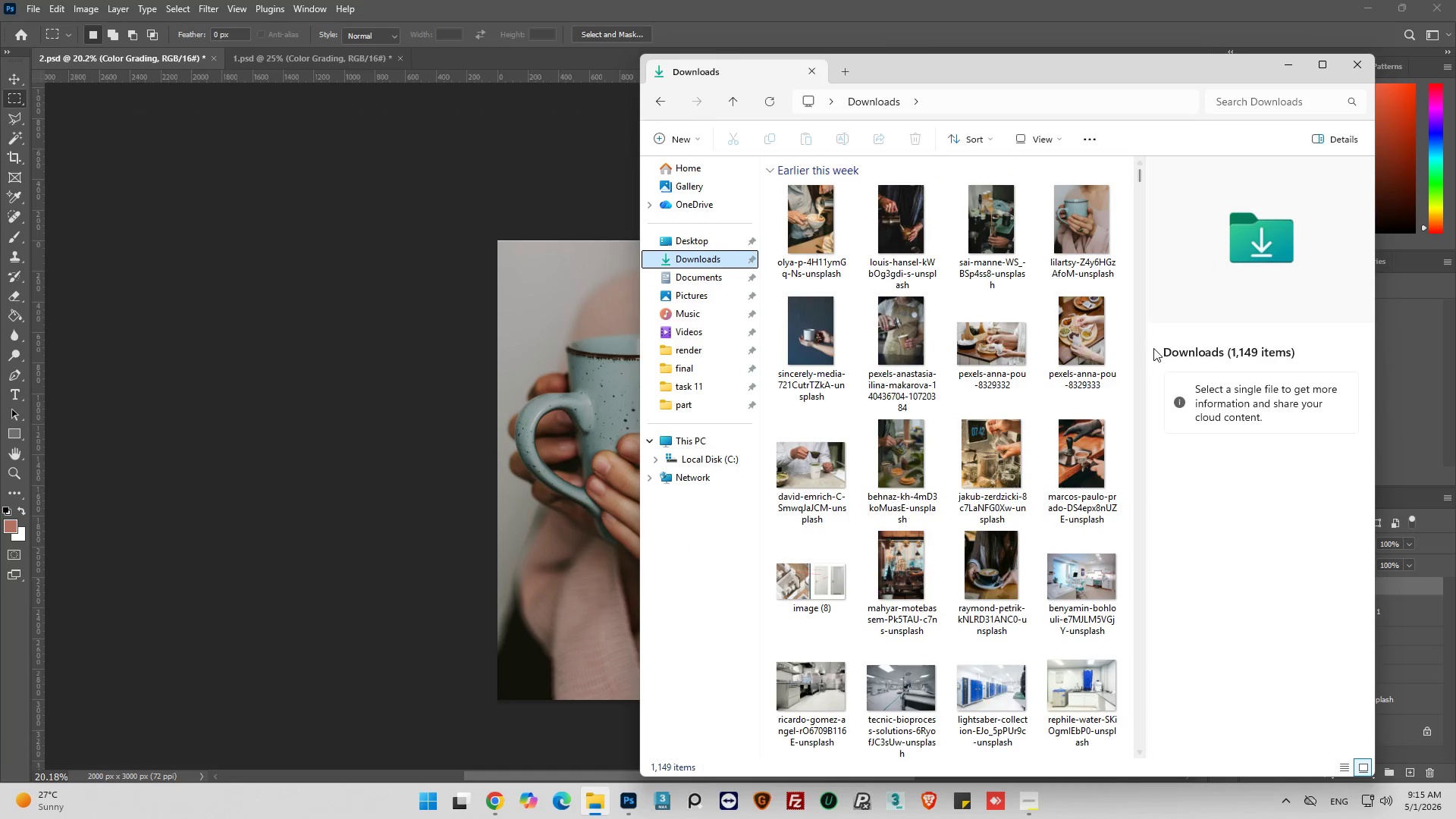 
double_click([1003, 228])
 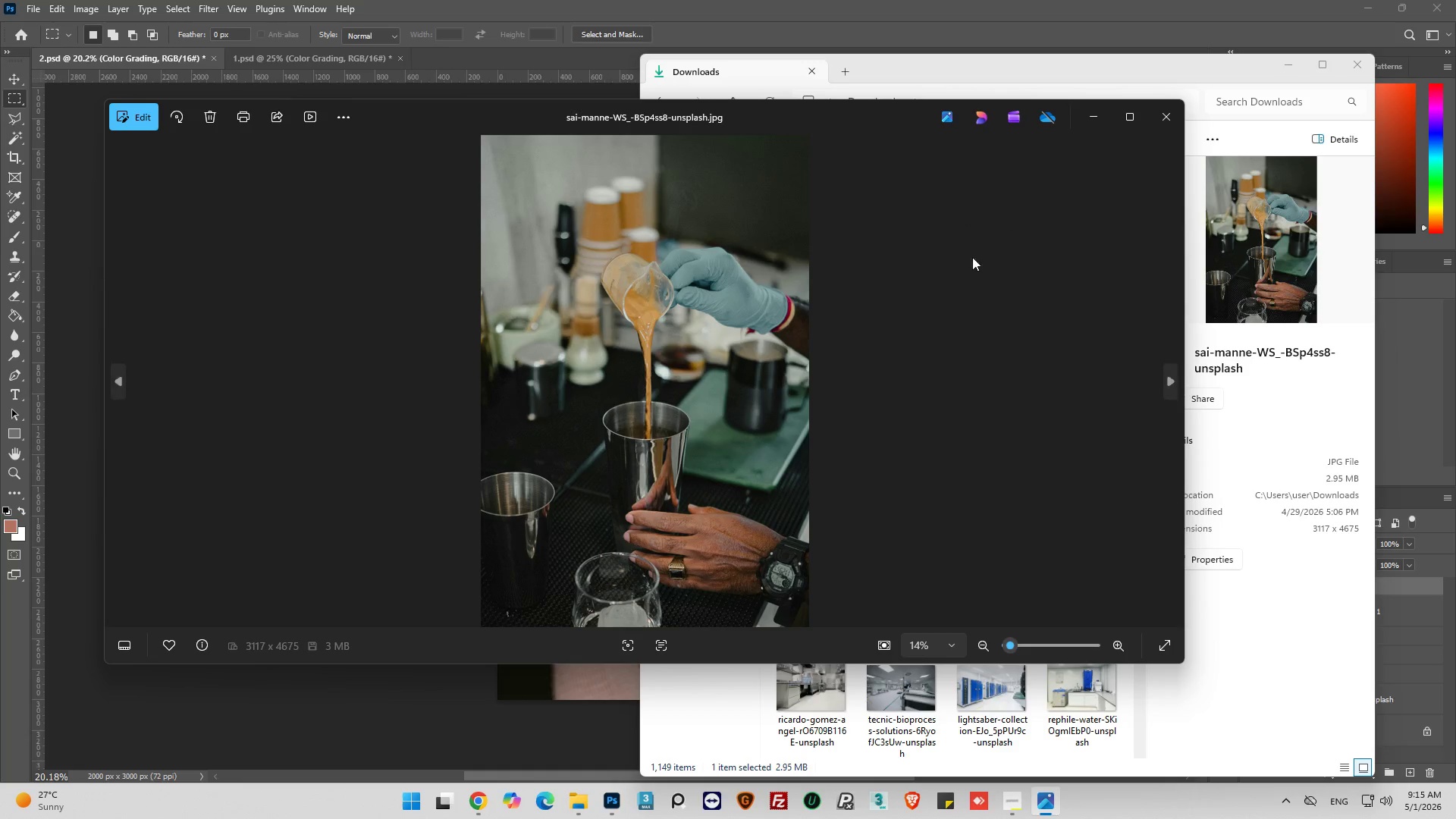 
scroll: coordinate [652, 521], scroll_direction: up, amount: 11.0
 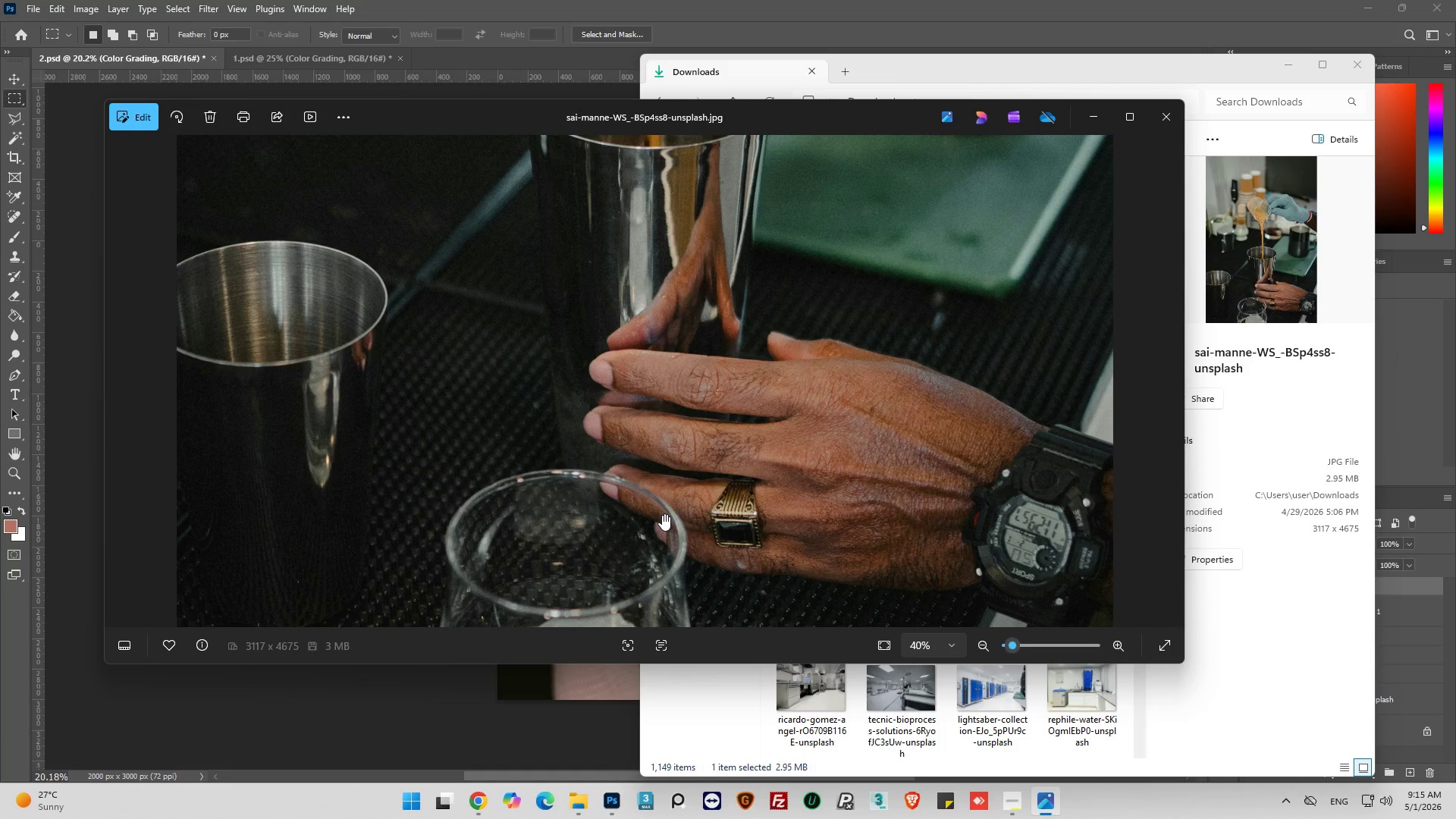 
scroll: coordinate [662, 516], scroll_direction: down, amount: 5.0
 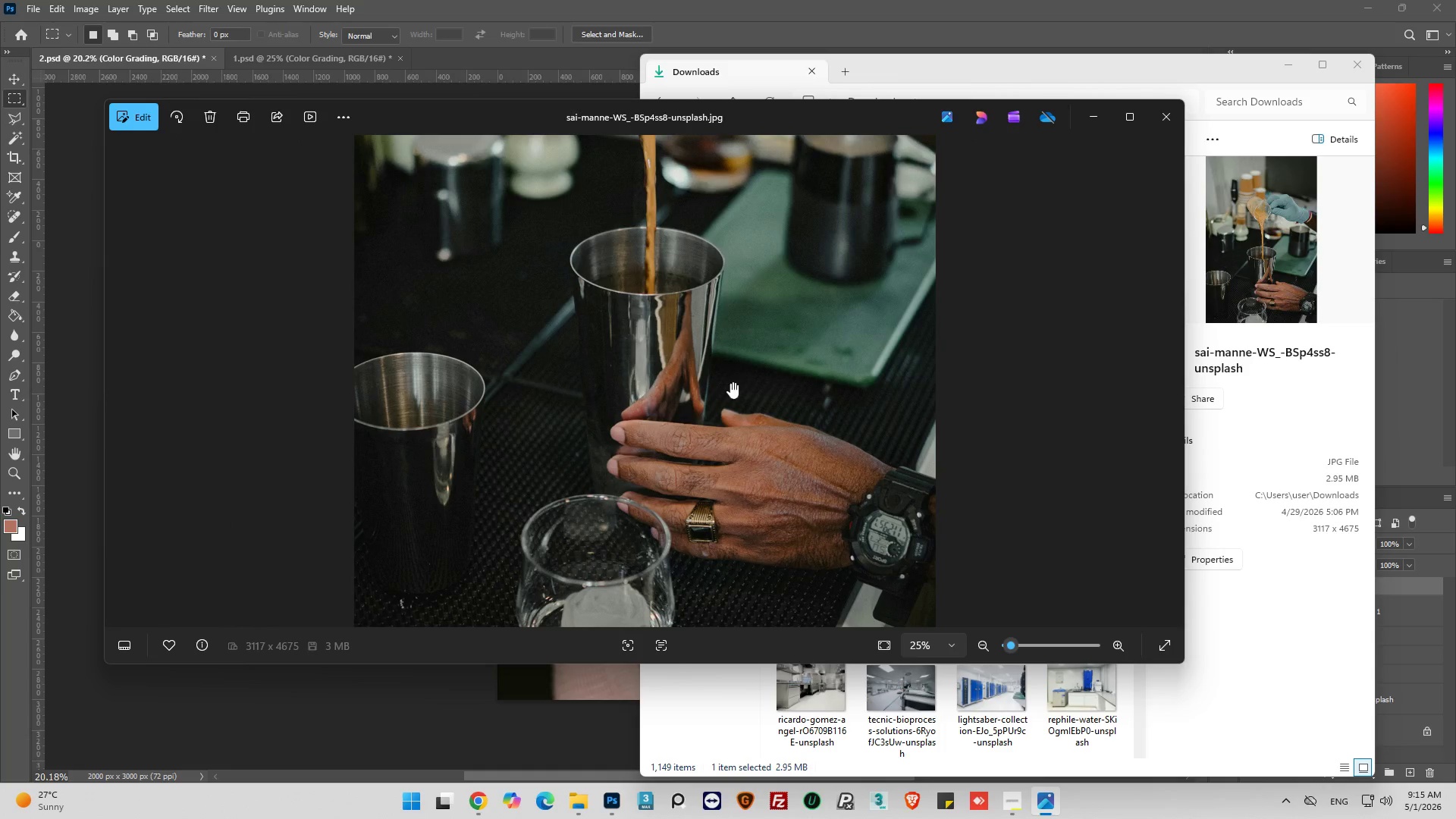 
scroll: coordinate [582, 510], scroll_direction: up, amount: 5.0
 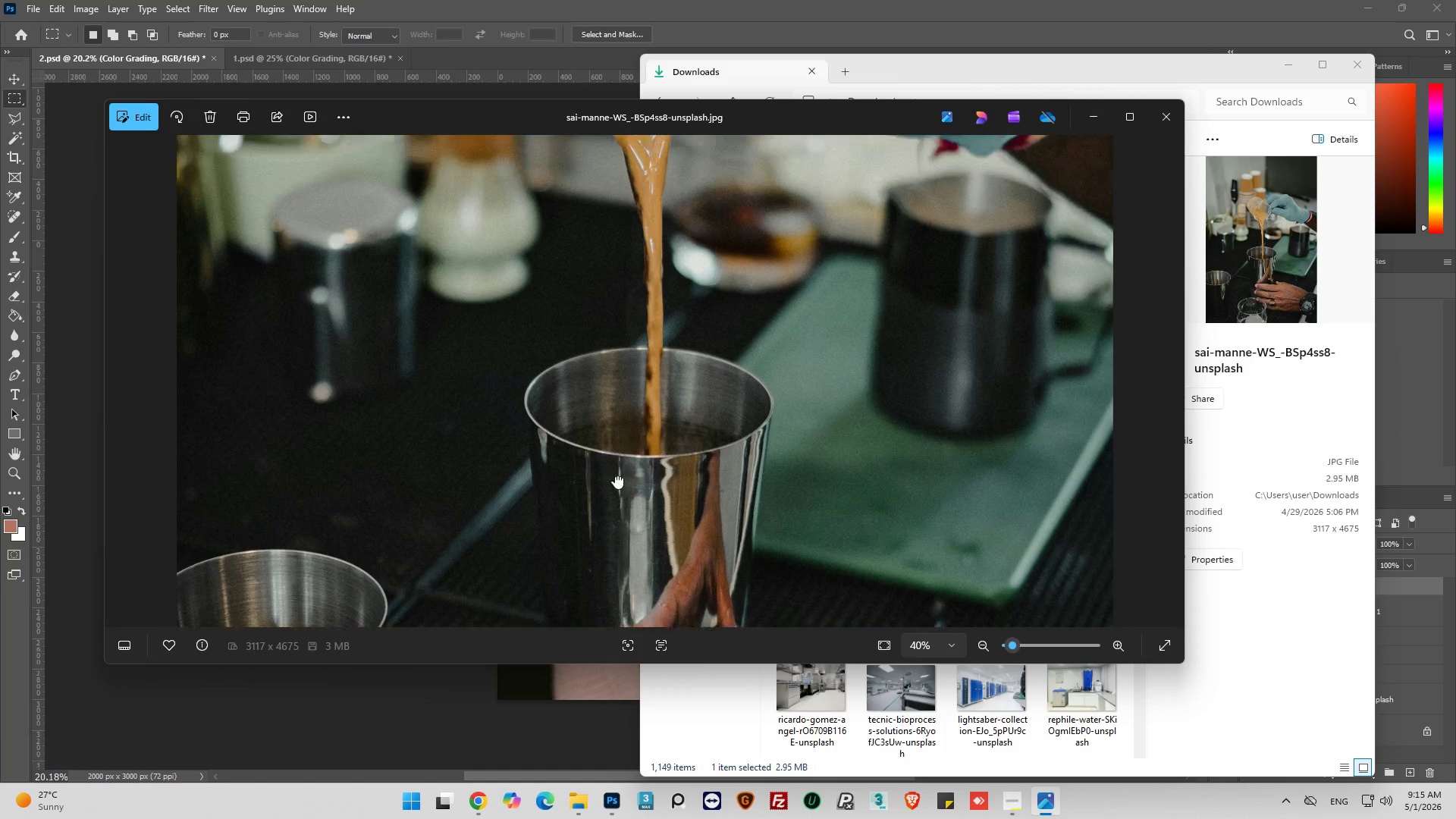 
scroll: coordinate [908, 322], scroll_direction: down, amount: 2.0
 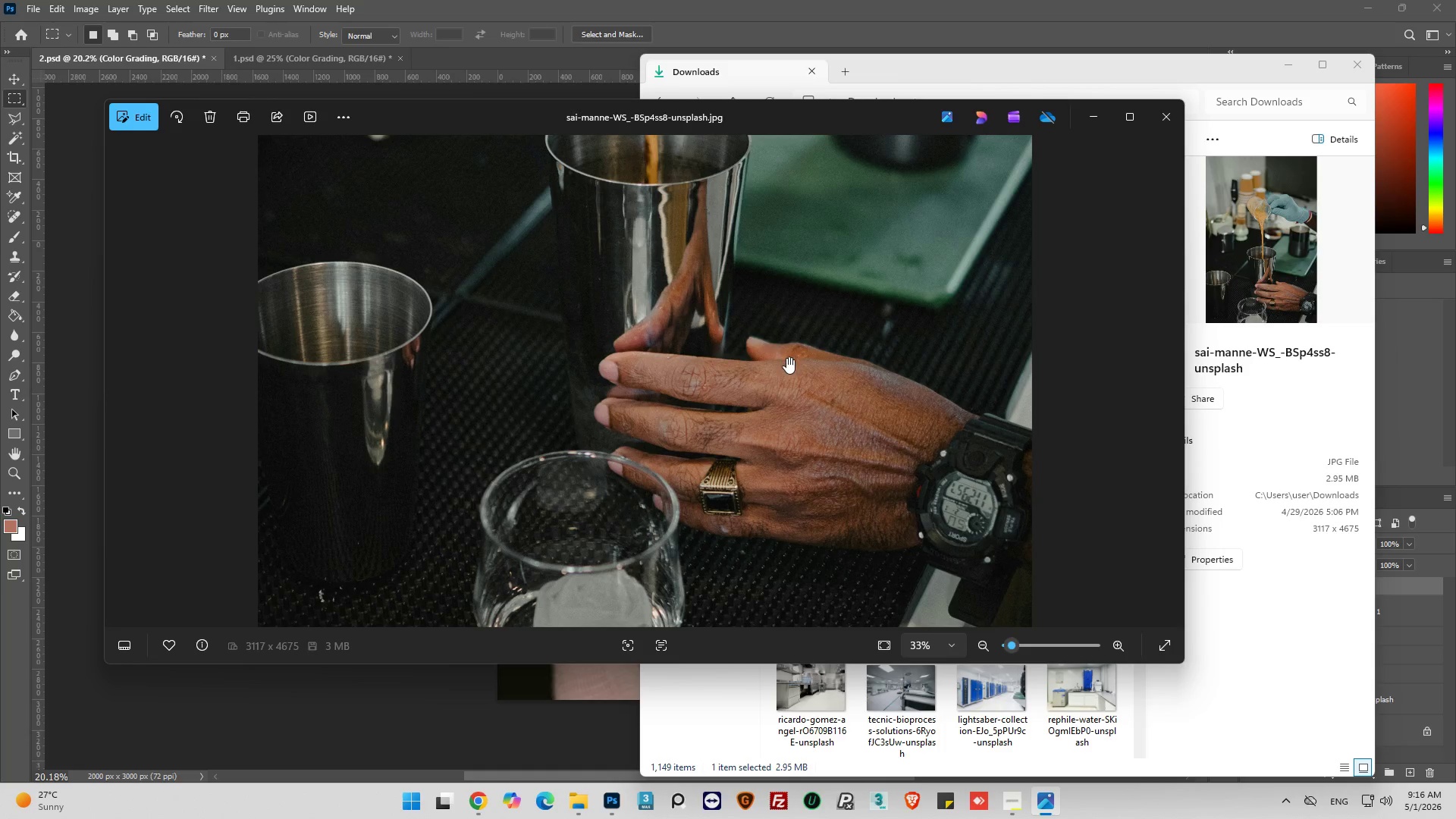 
scroll: coordinate [784, 413], scroll_direction: up, amount: 6.0
 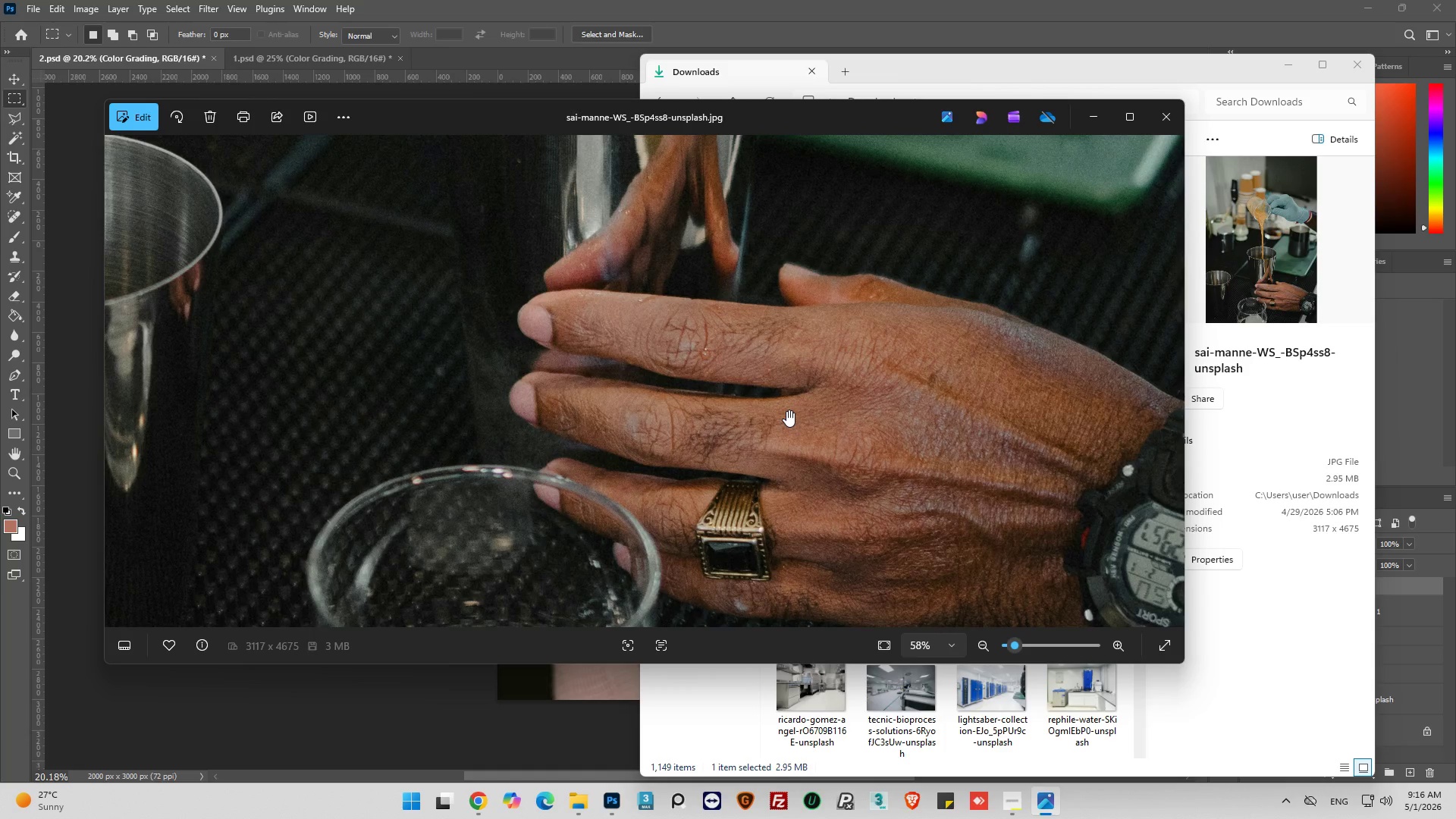 
scroll: coordinate [786, 410], scroll_direction: down, amount: 6.0
 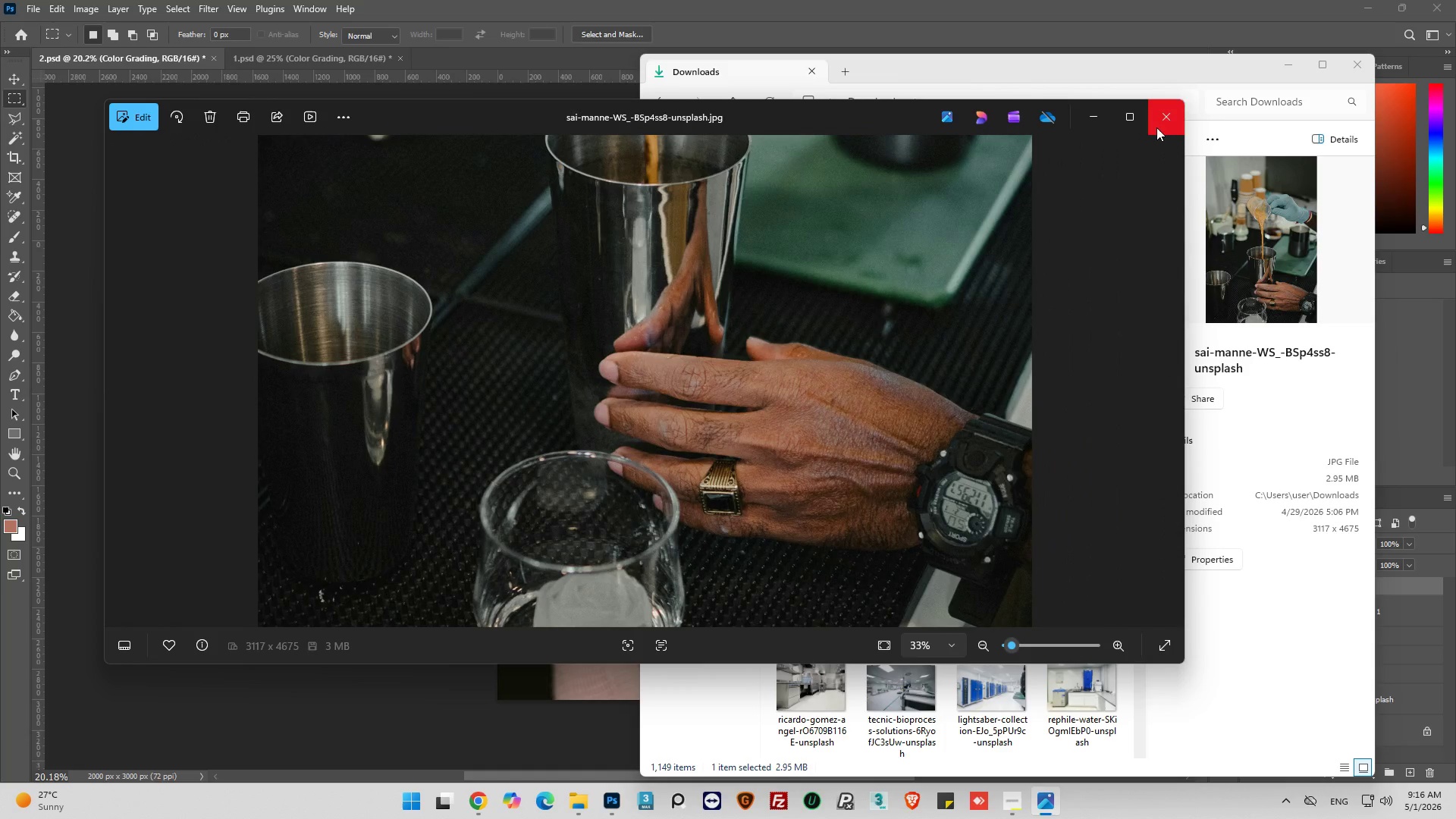 
left_click([1156, 127])
 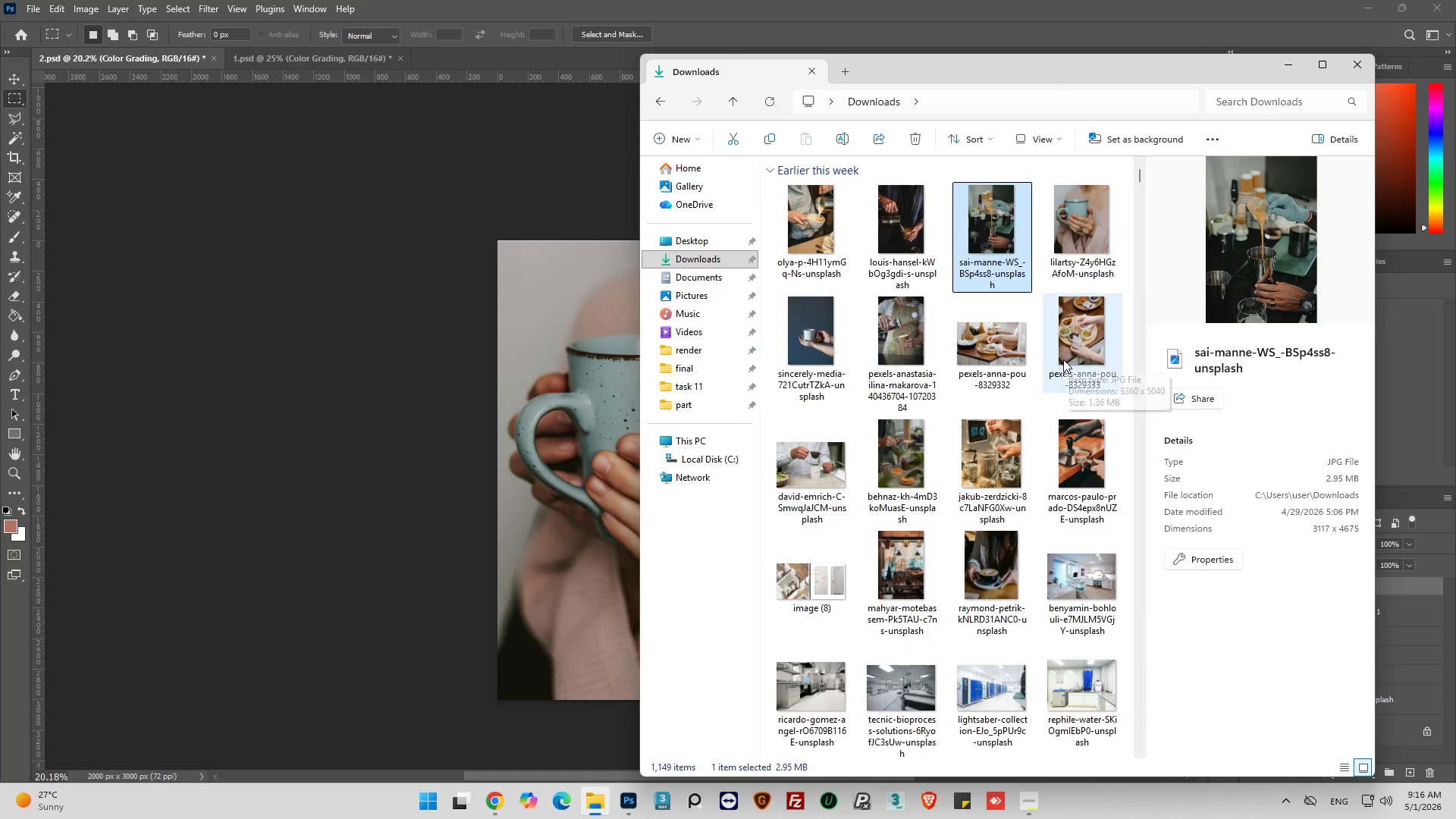 
mouse_move([1027, 465])
 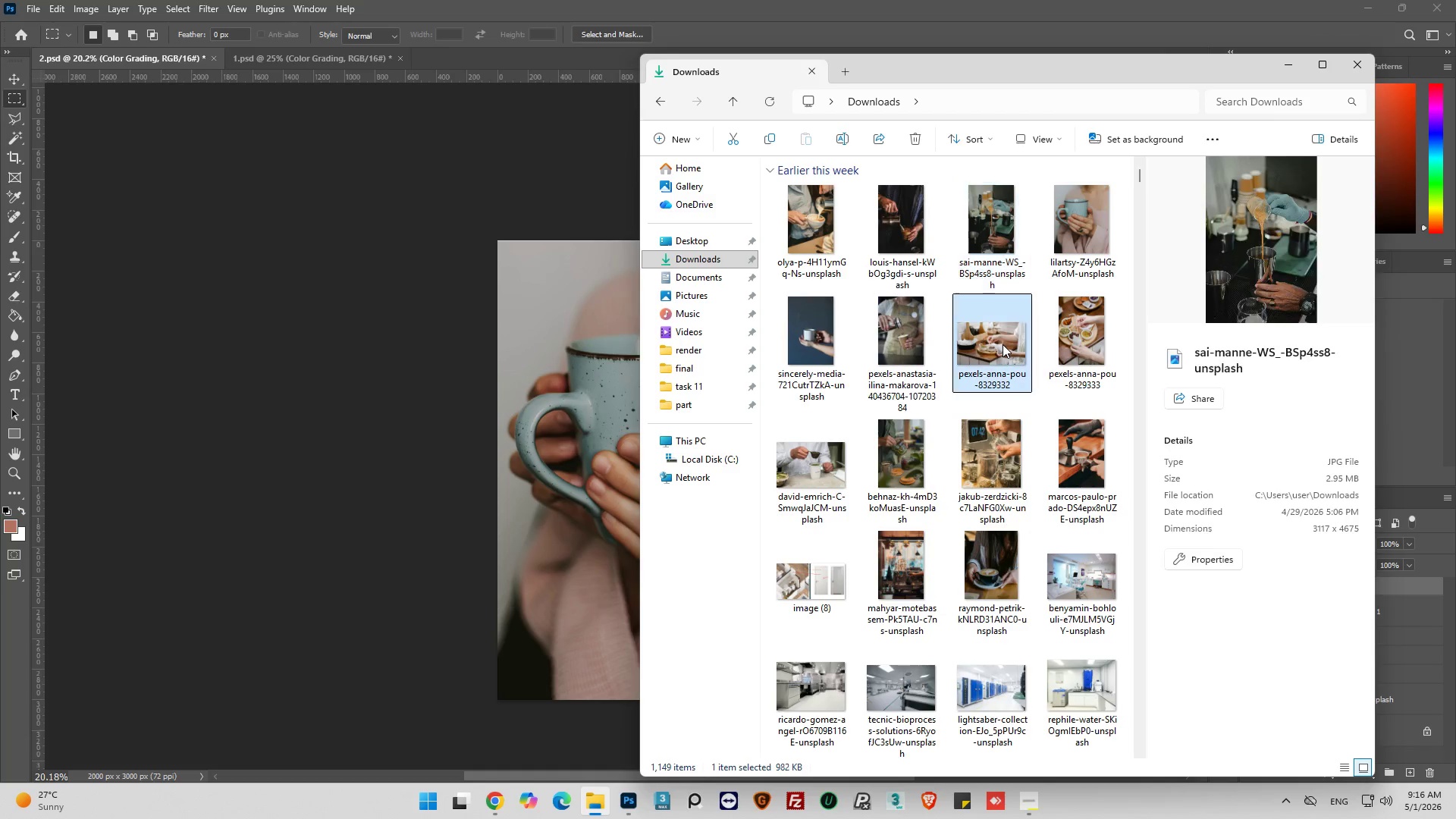 
double_click([1003, 344])
 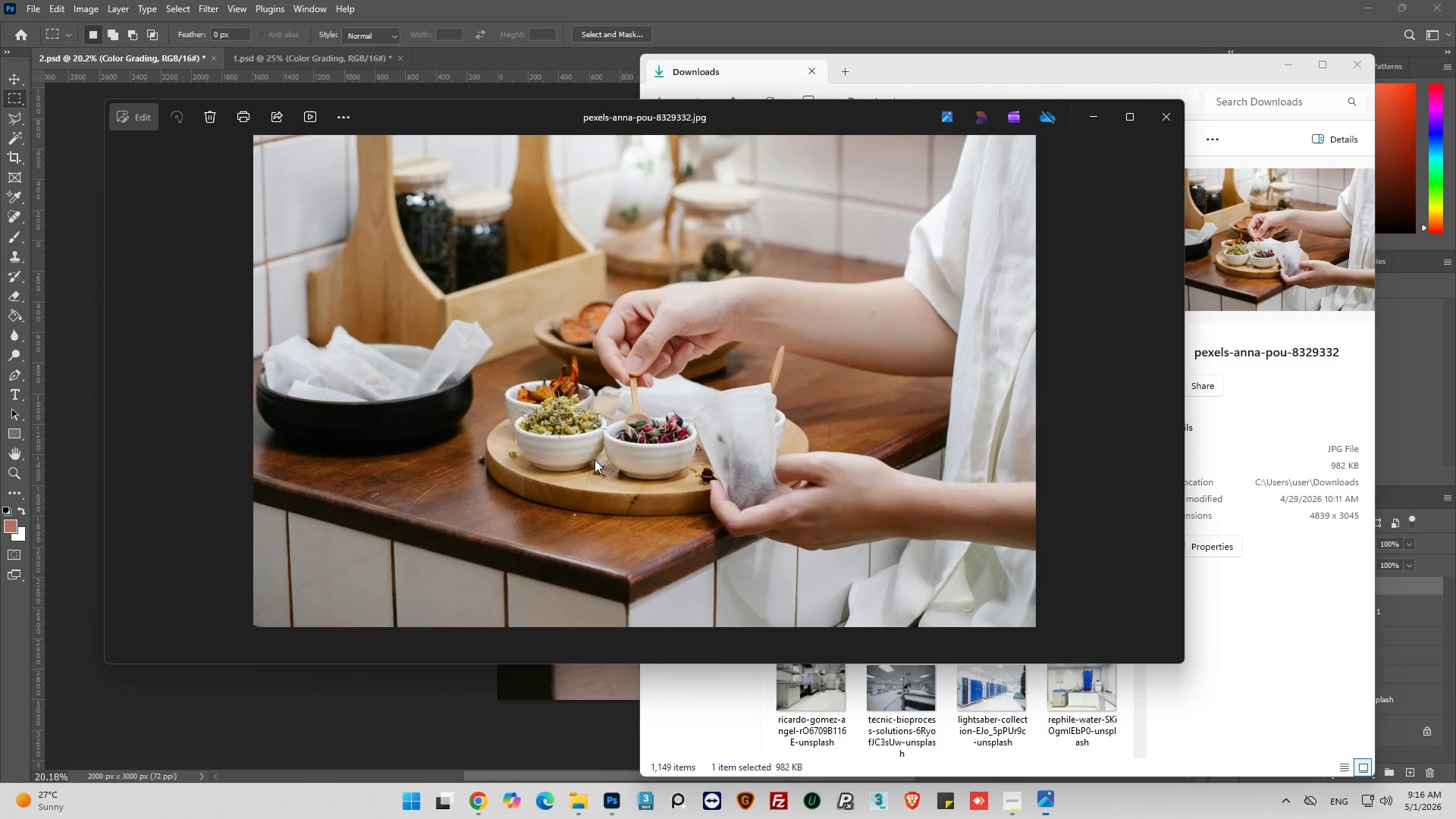 
scroll: coordinate [648, 473], scroll_direction: up, amount: 4.0
 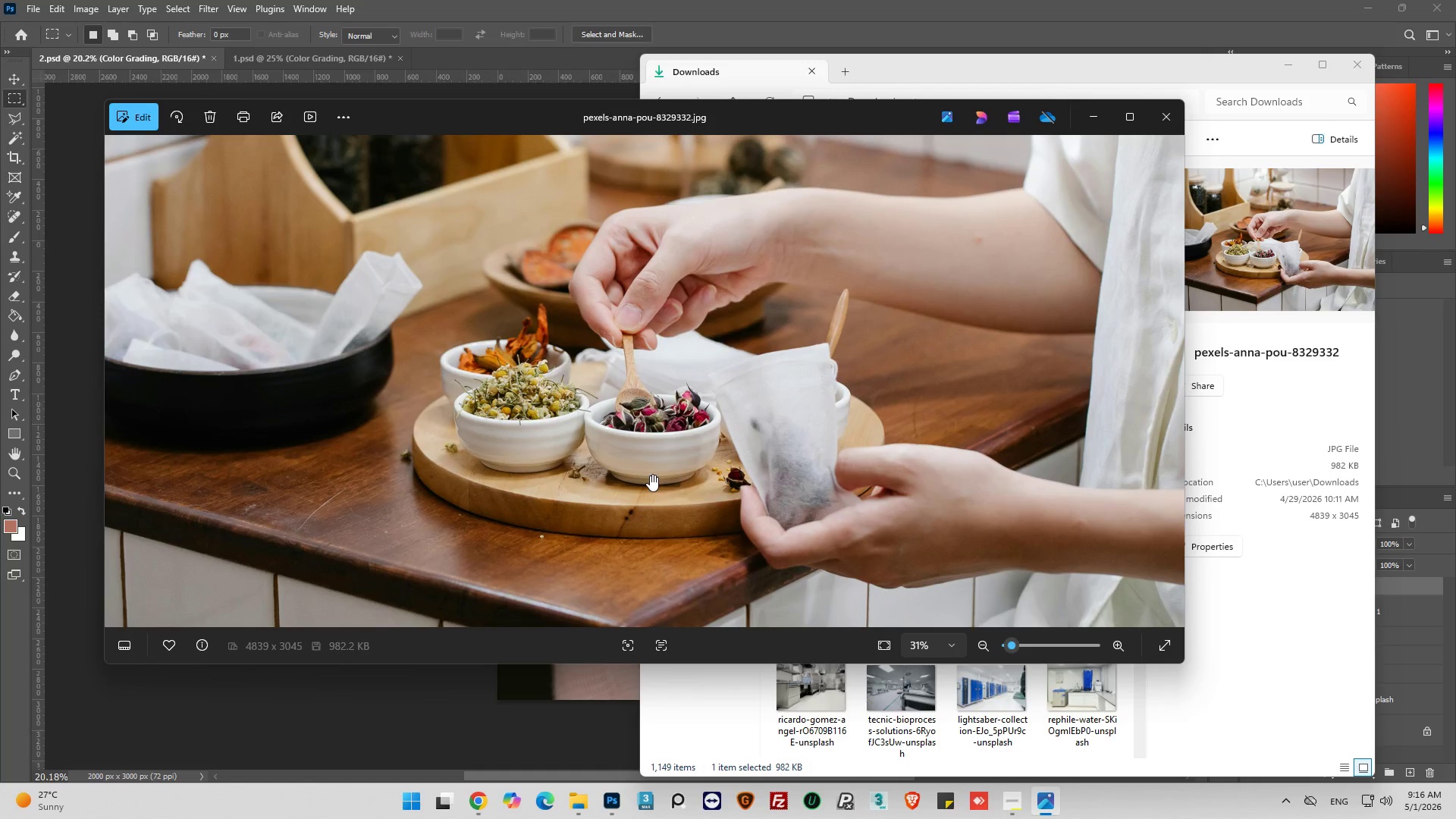 
scroll: coordinate [650, 475], scroll_direction: down, amount: 1.0
 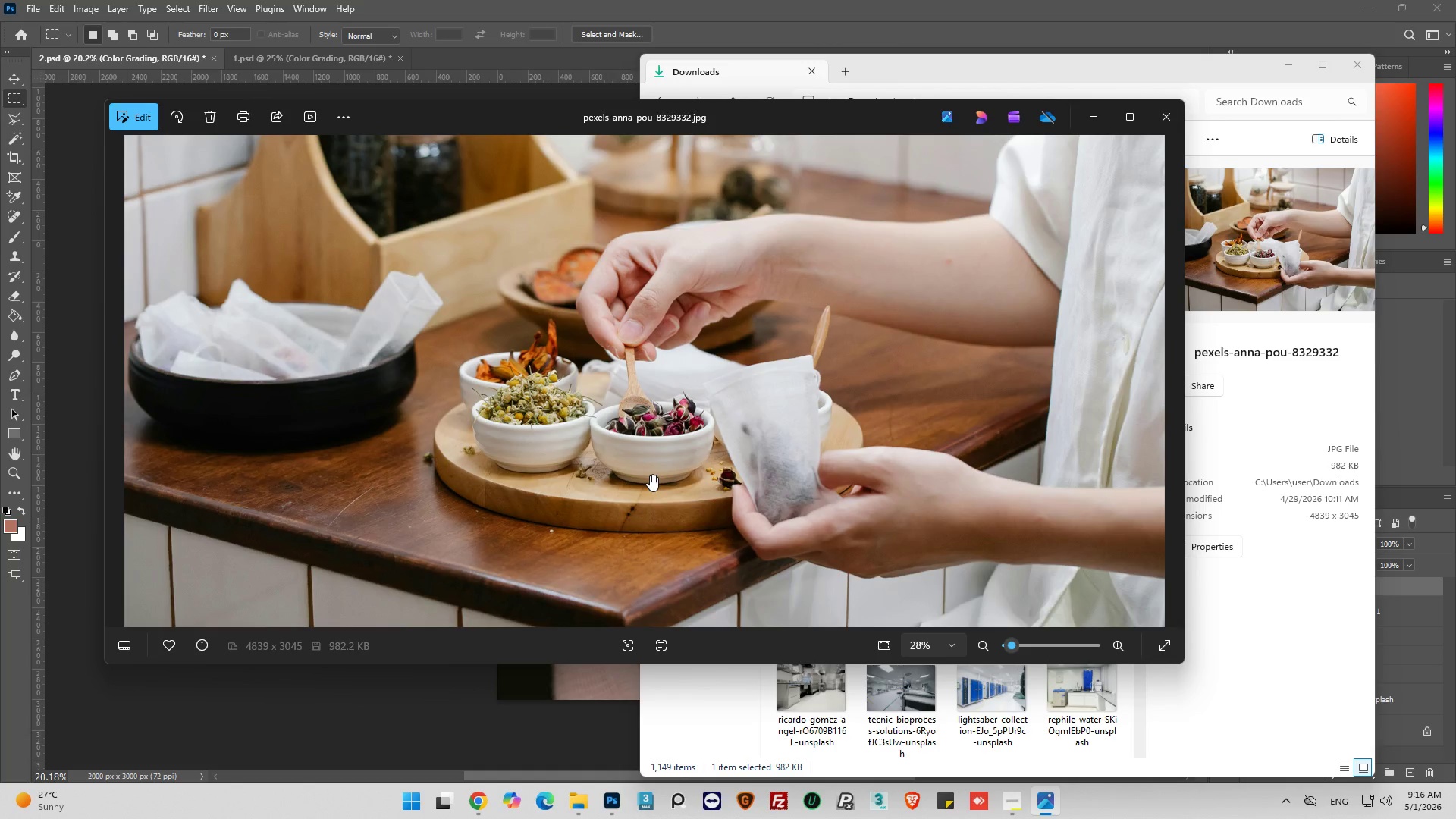 
scroll: coordinate [654, 475], scroll_direction: up, amount: 1.0
 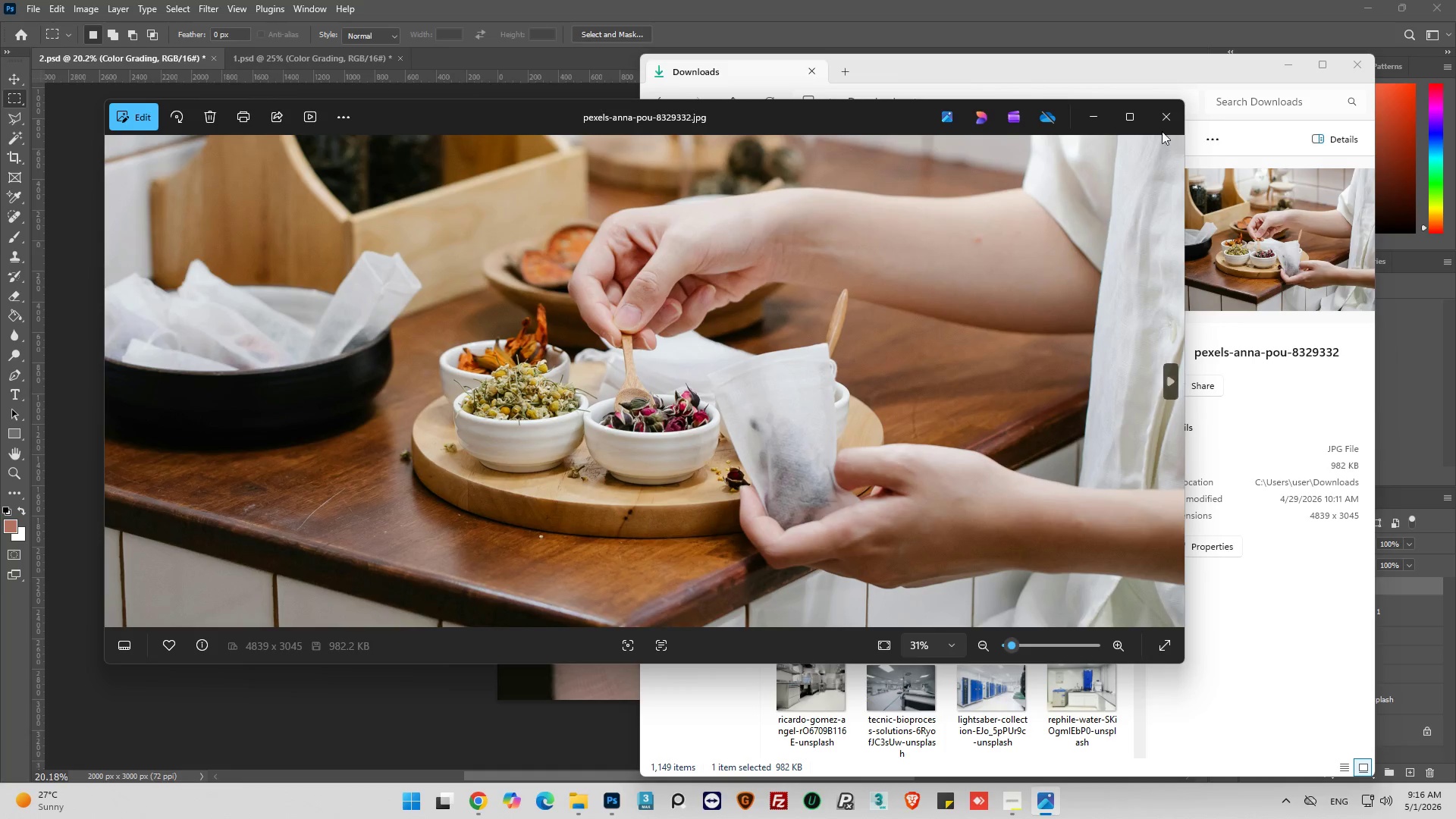 
wait(8.45)
 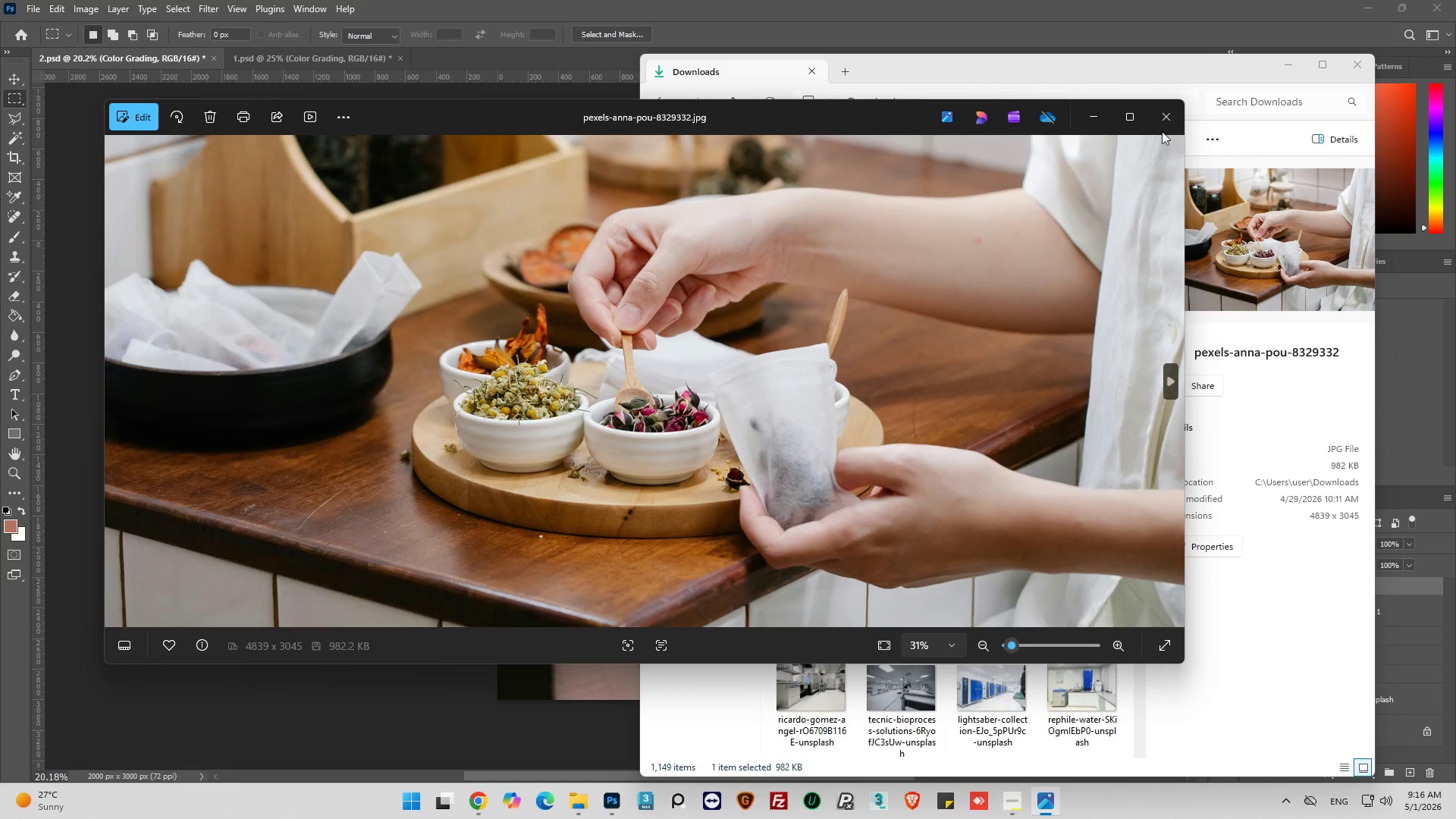 
left_click([1163, 113])
 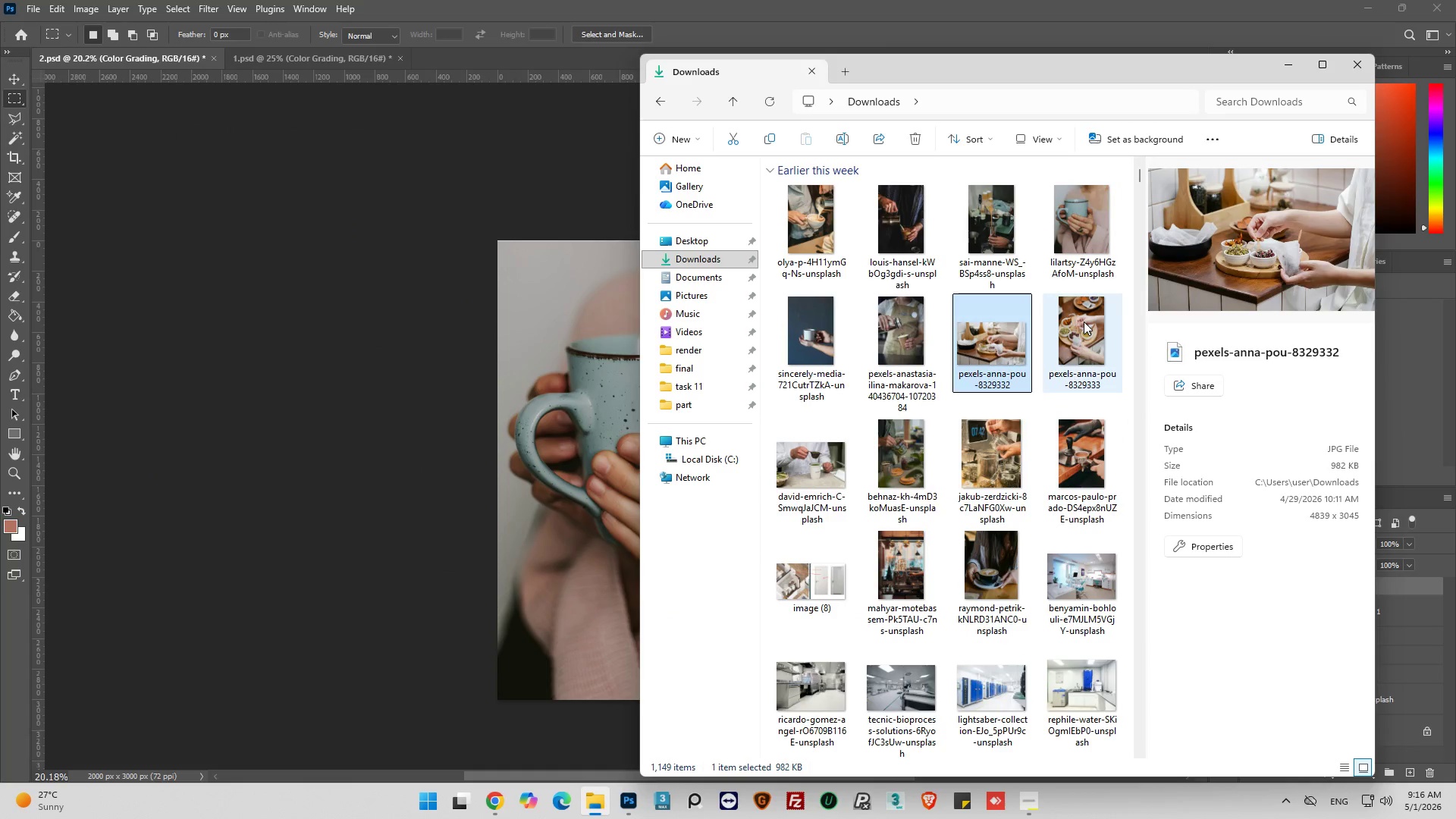 
double_click([1084, 322])
 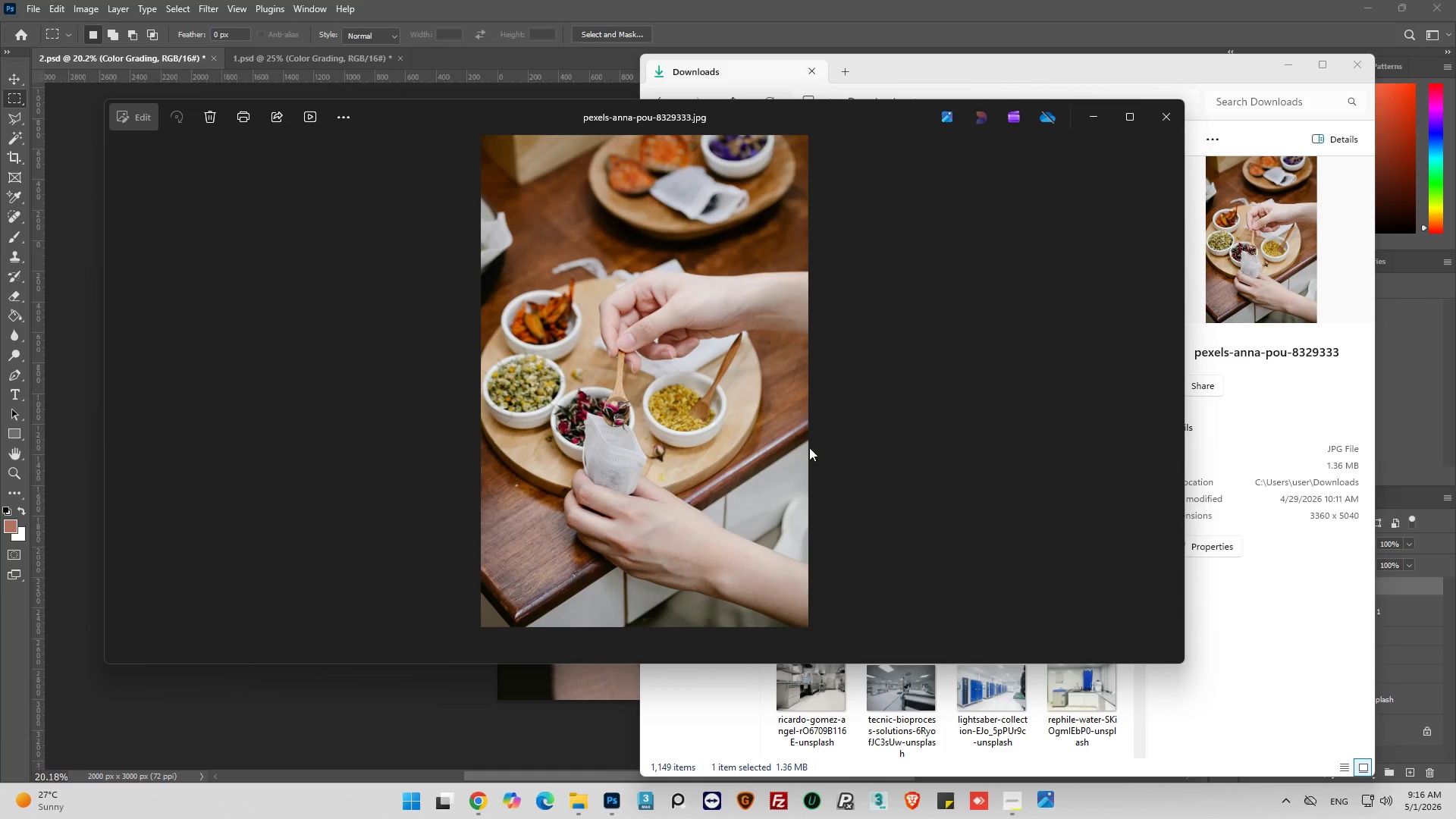 
scroll: coordinate [660, 445], scroll_direction: up, amount: 9.0
 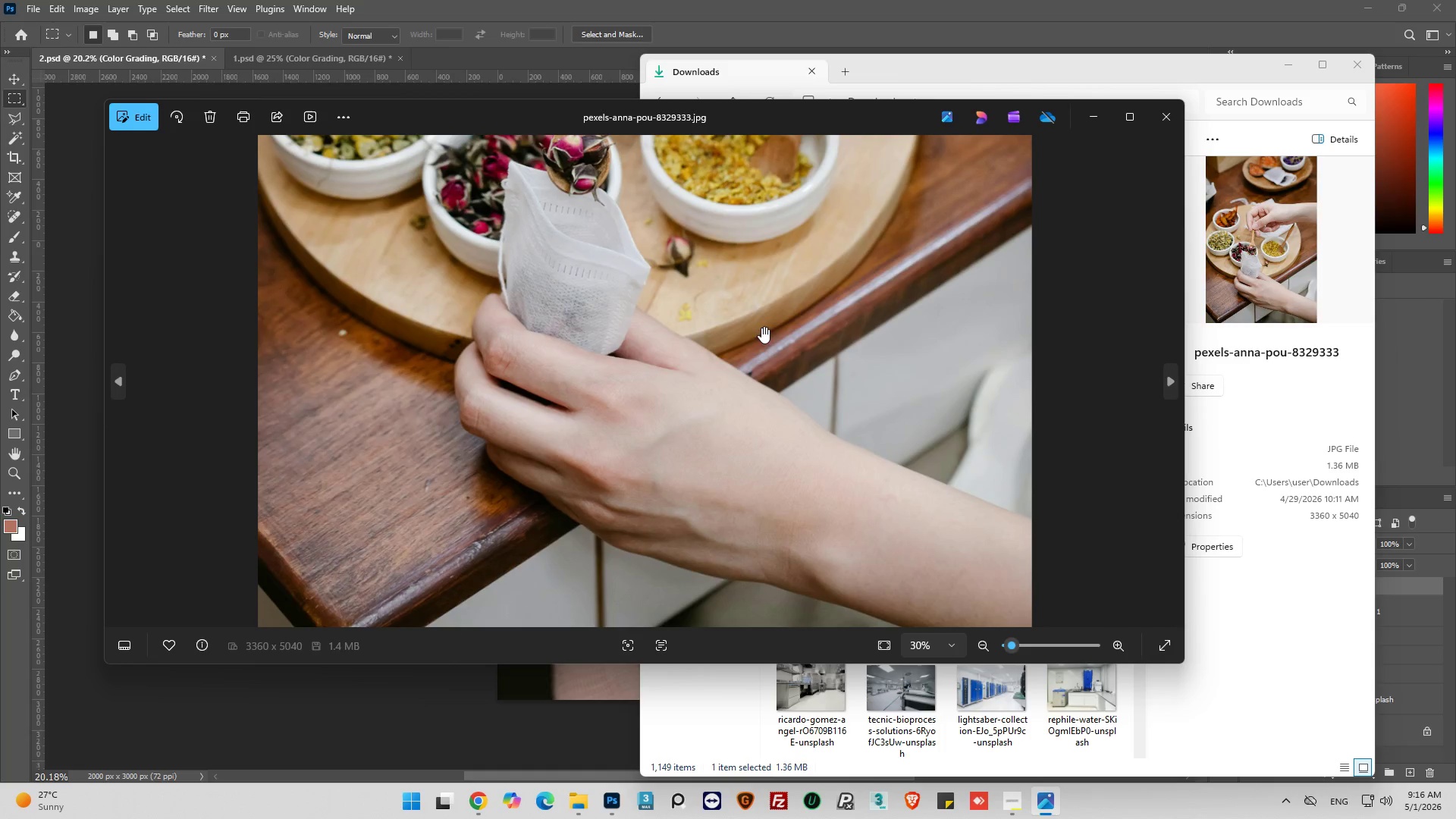 
scroll: coordinate [759, 343], scroll_direction: down, amount: 1.0
 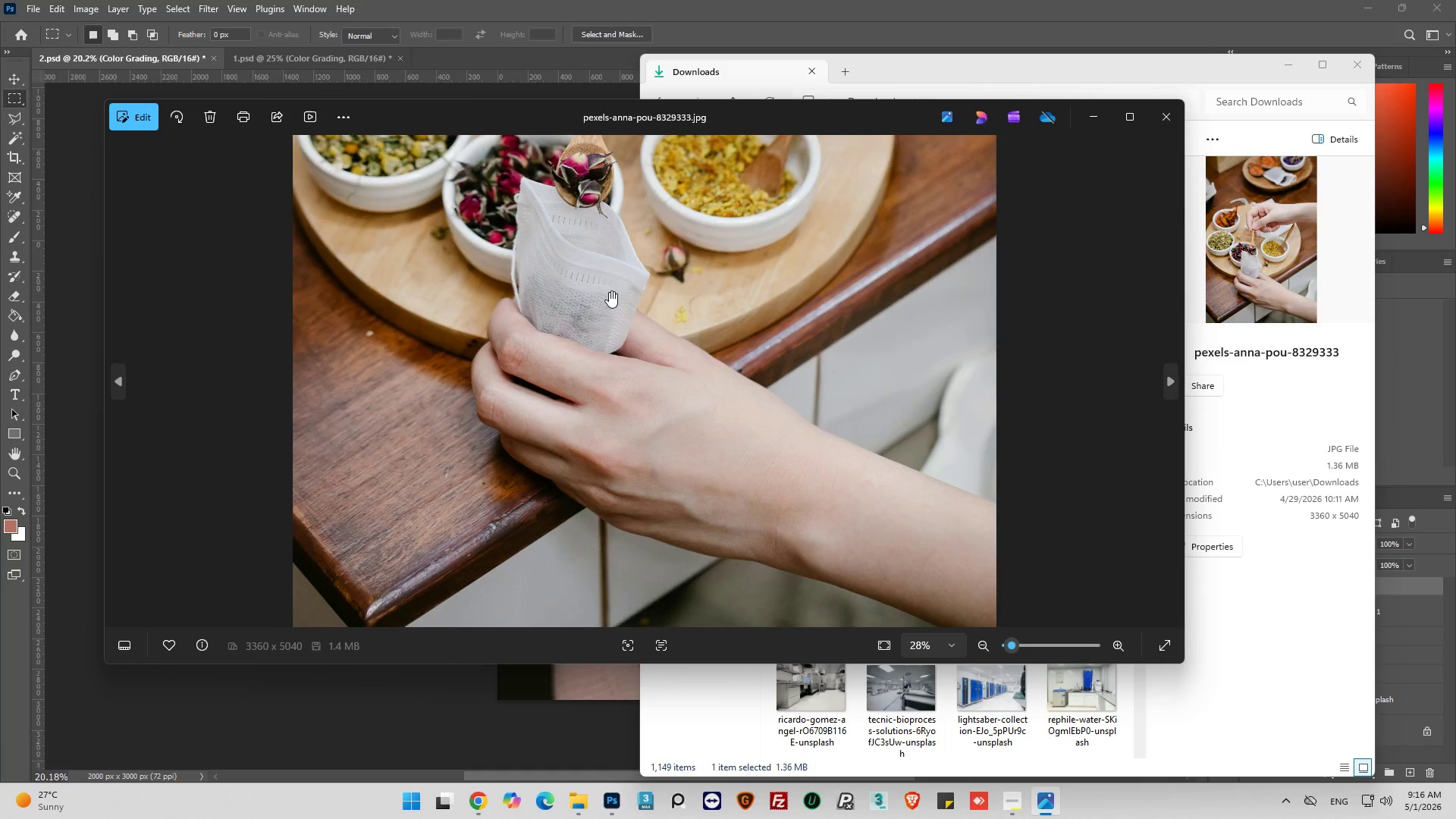 
scroll: coordinate [610, 291], scroll_direction: up, amount: 1.0
 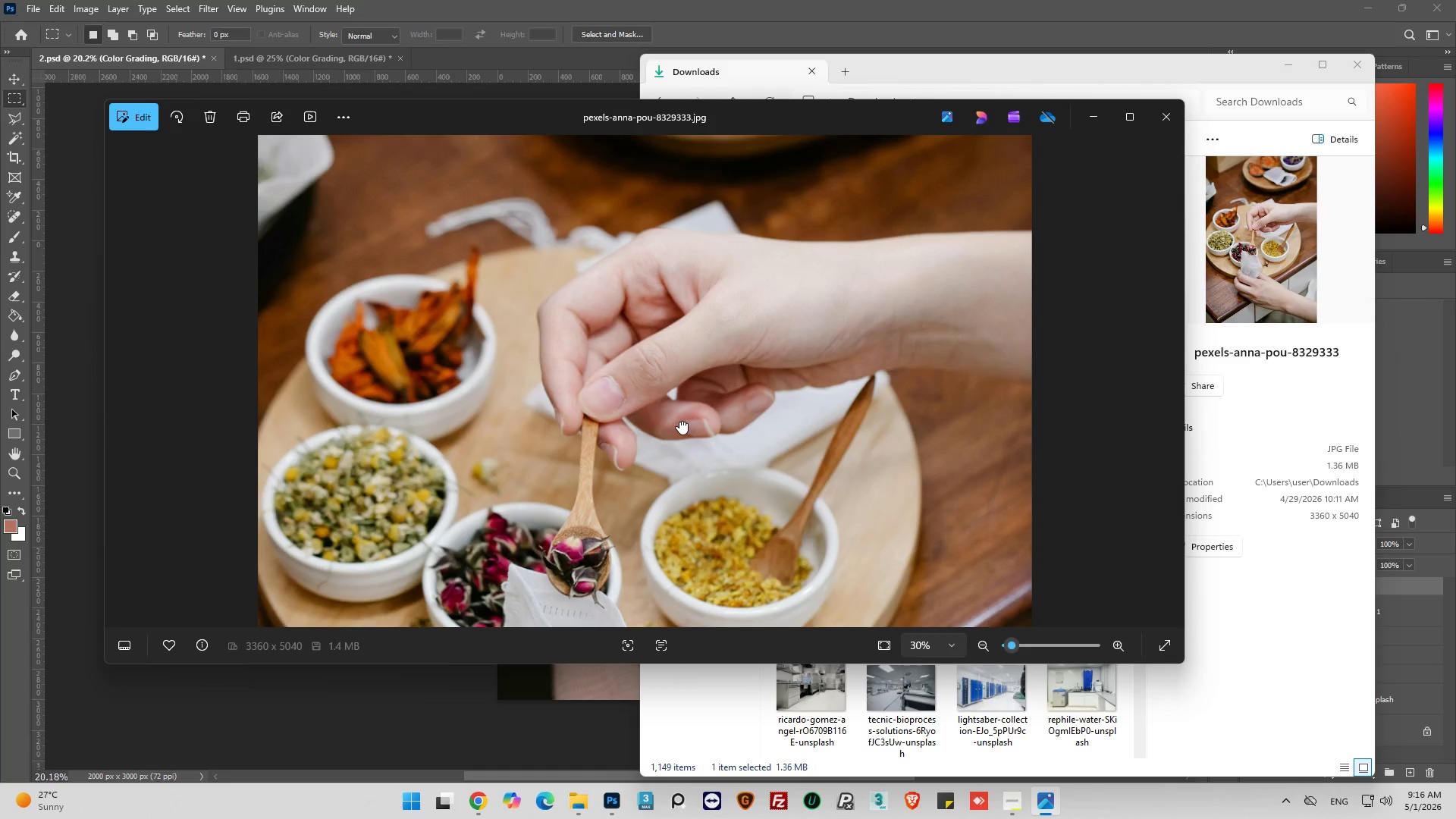 
wait(12.05)
 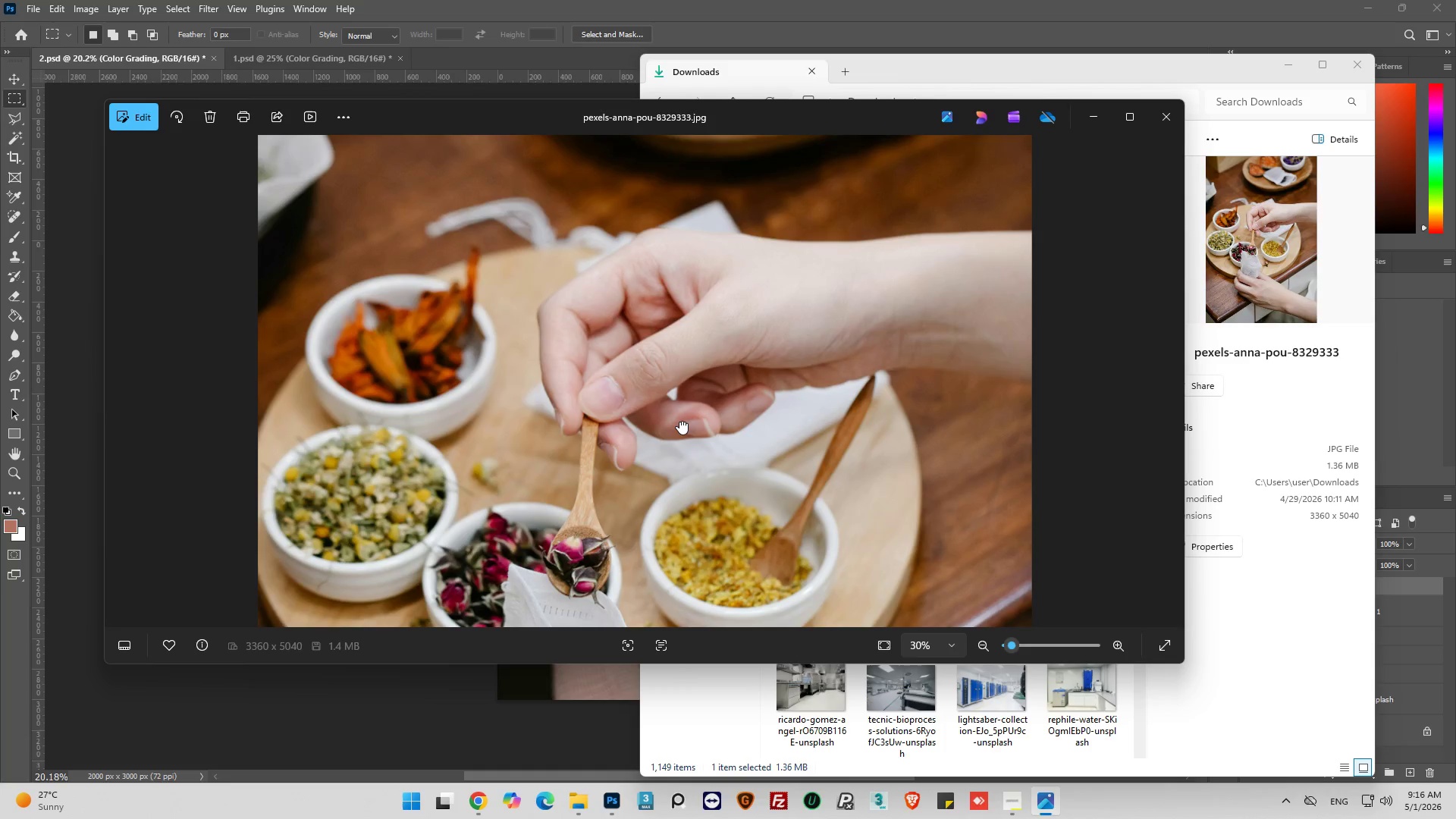 
left_click([1156, 112])
 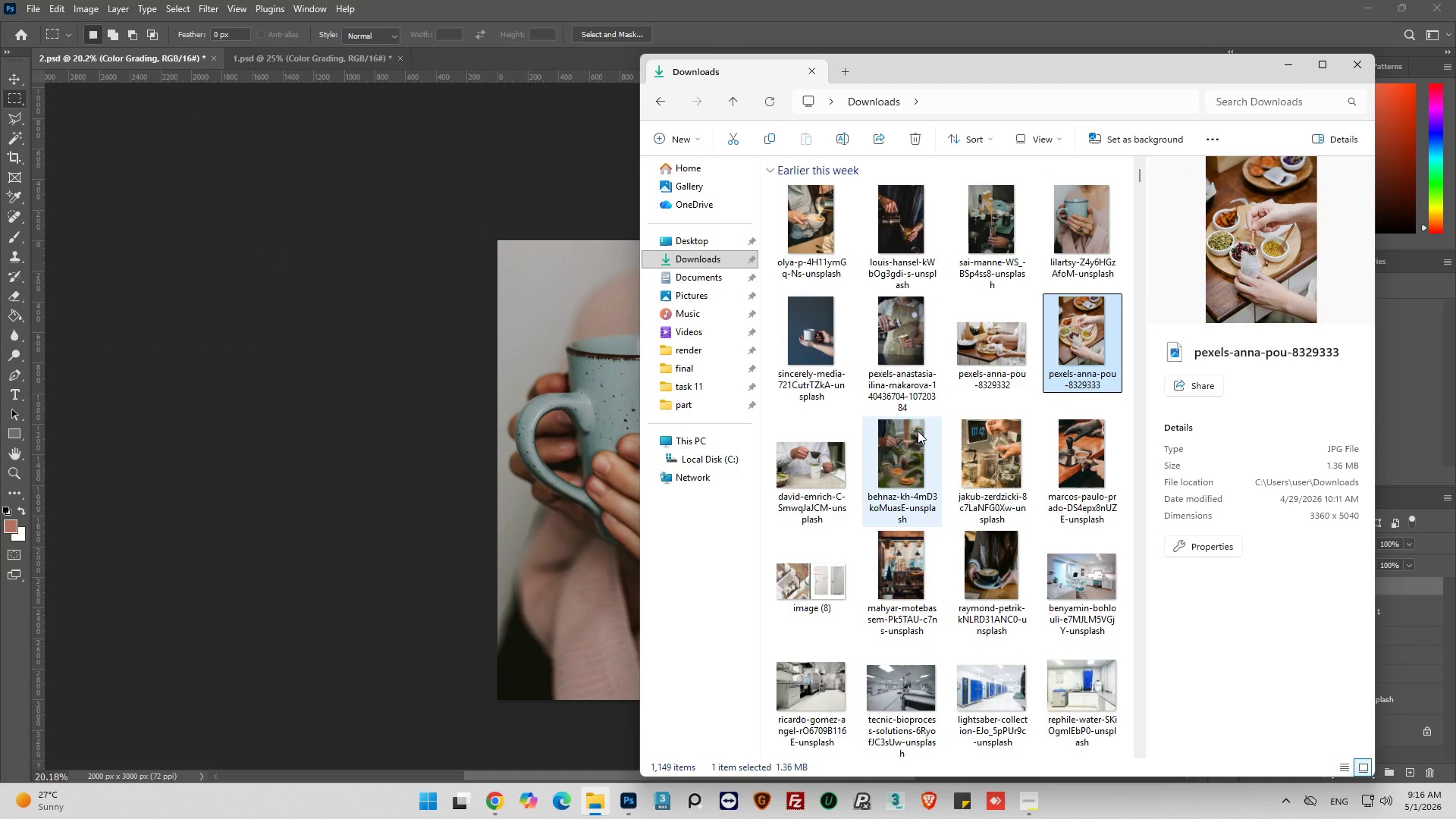 
double_click([918, 435])
 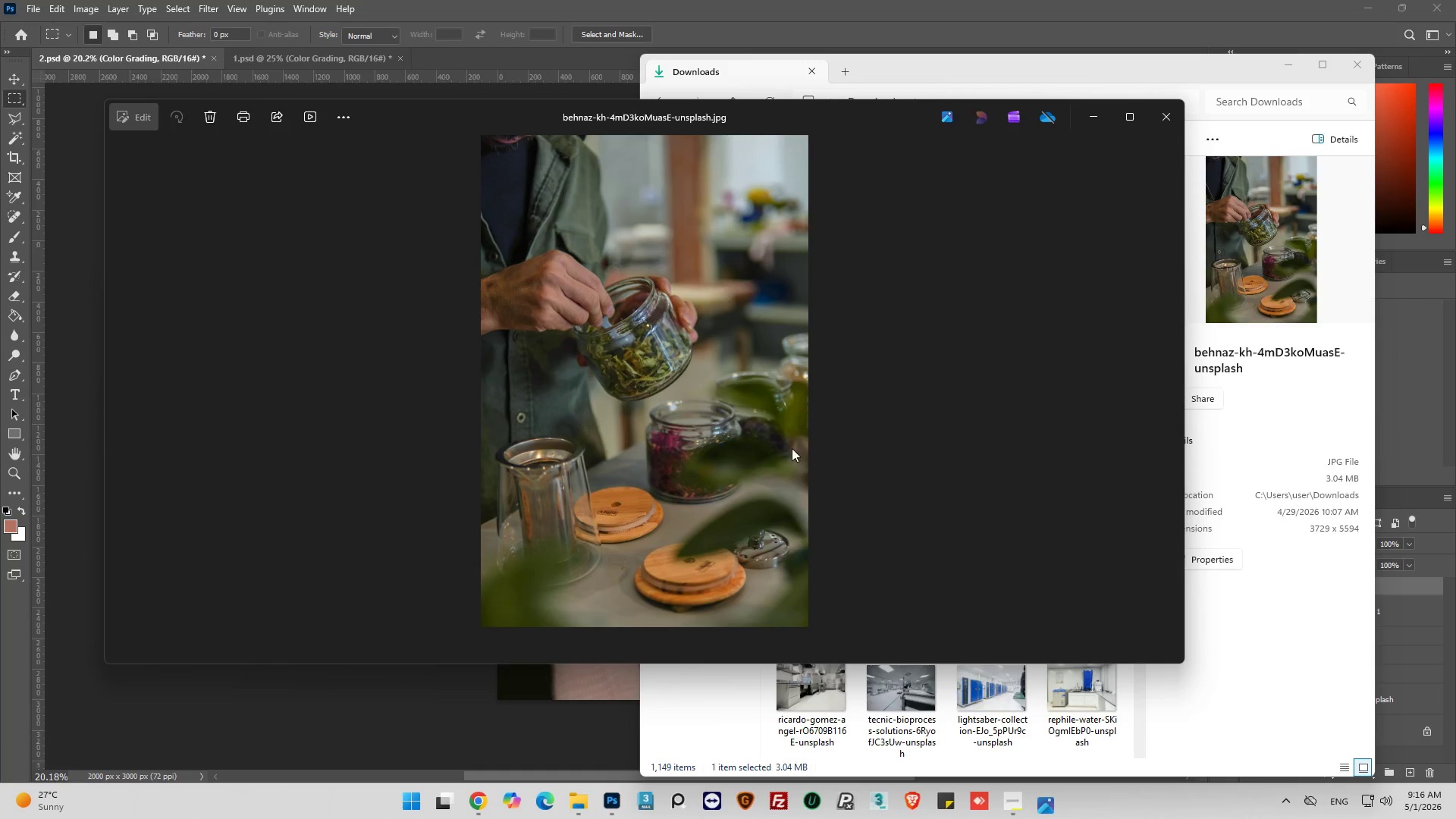 
scroll: coordinate [498, 289], scroll_direction: up, amount: 16.0
 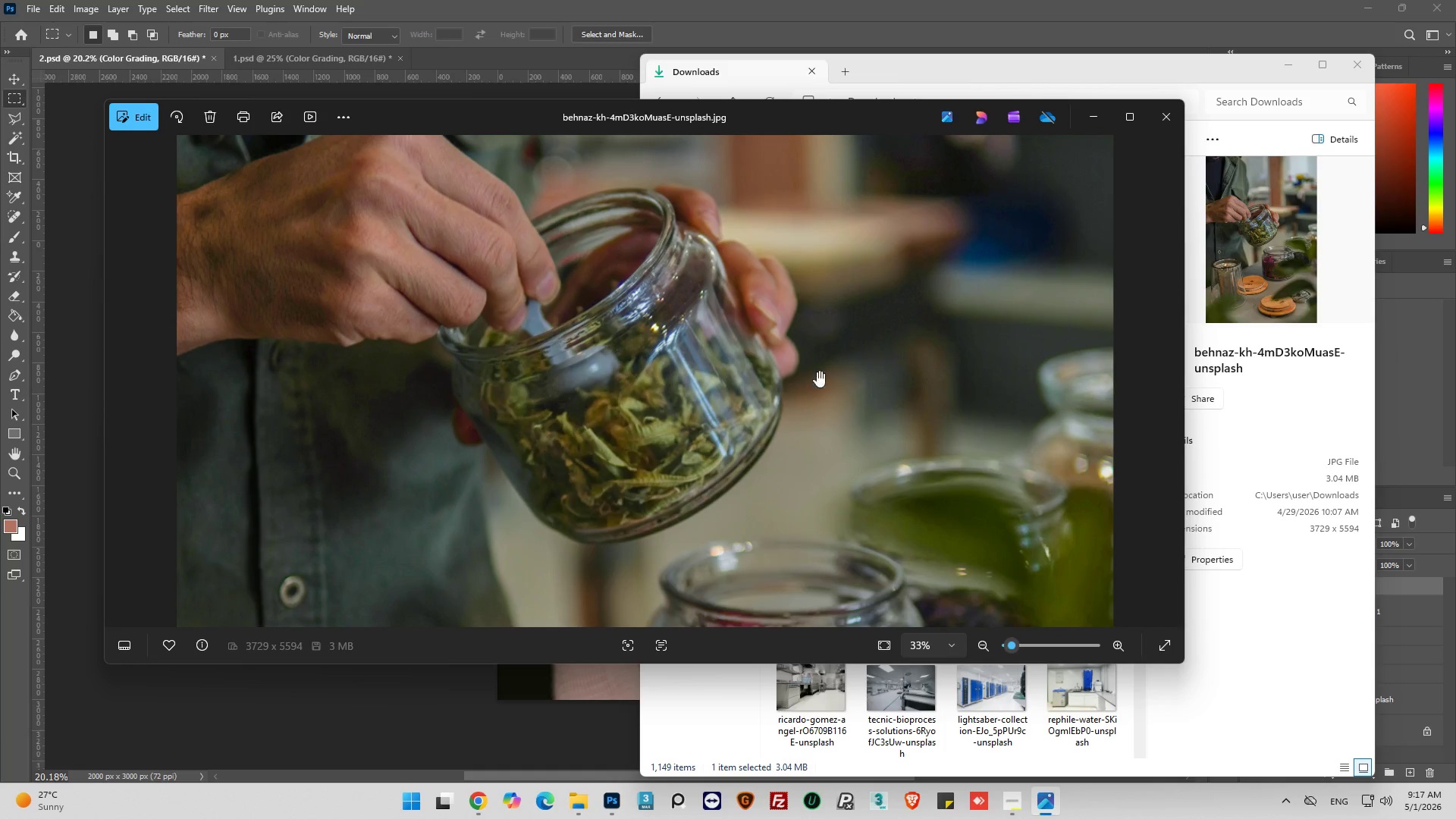 
wait(7.14)
 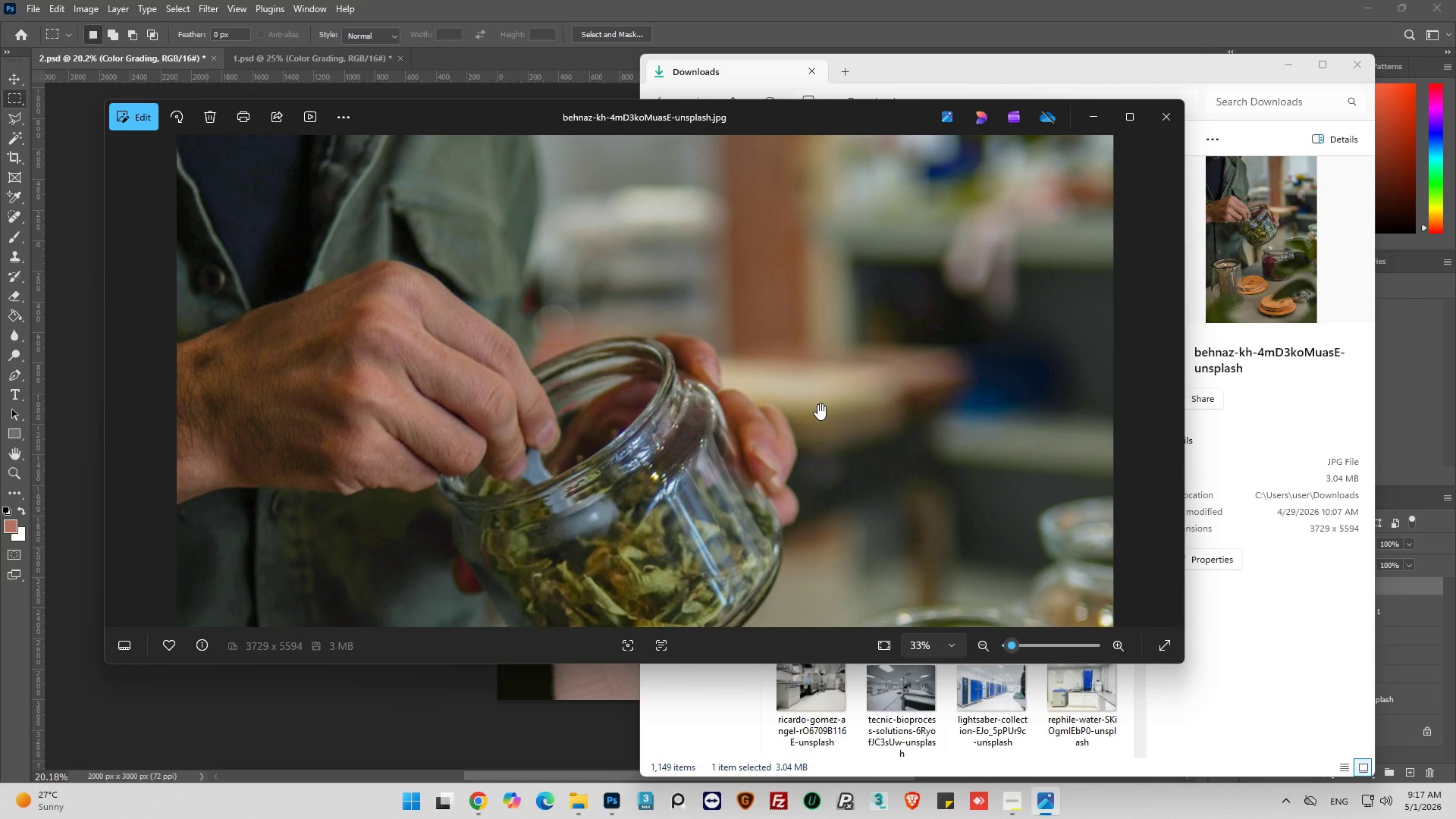 
scroll: coordinate [887, 293], scroll_direction: down, amount: 6.0
 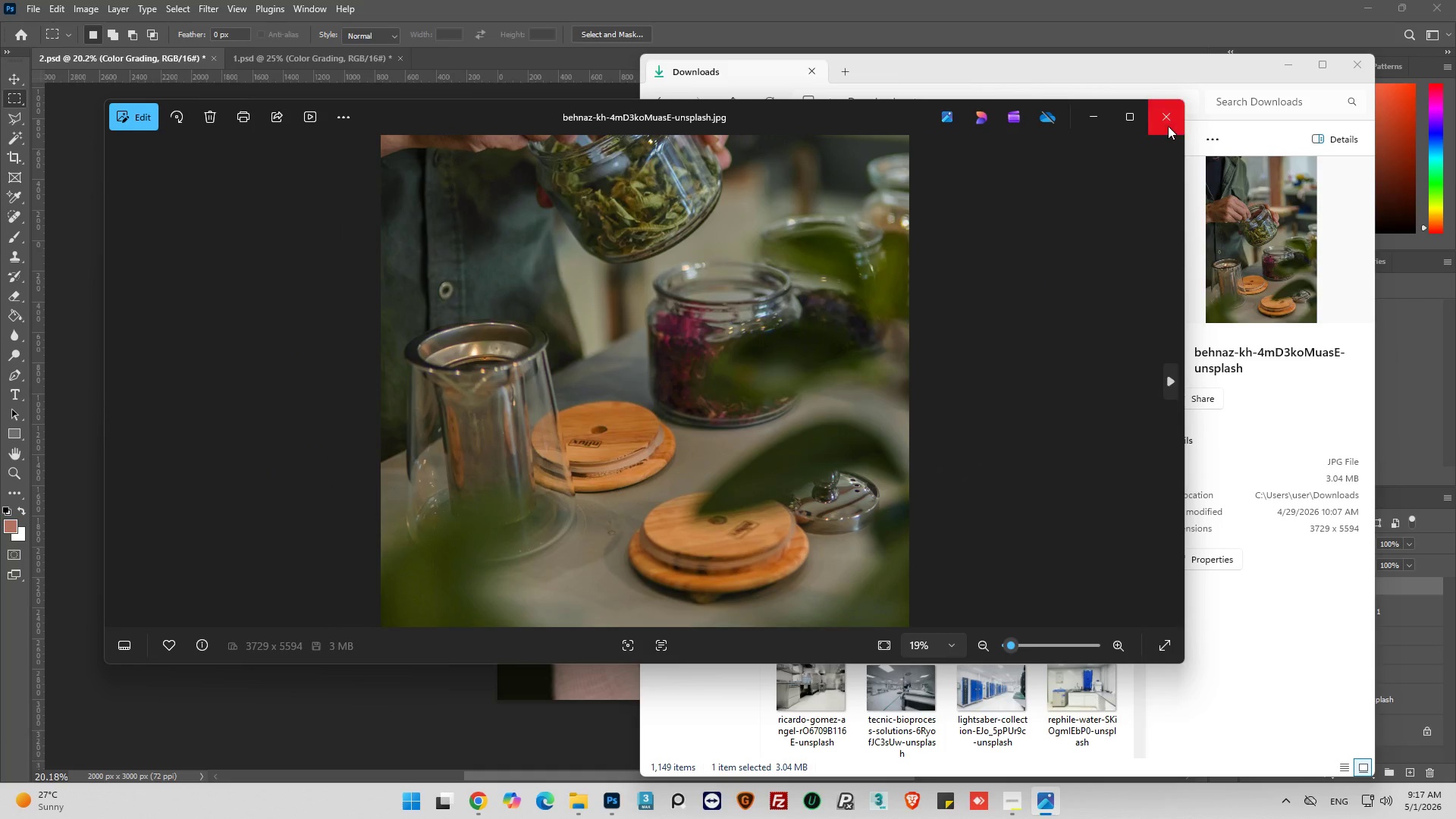 
left_click([1173, 115])
 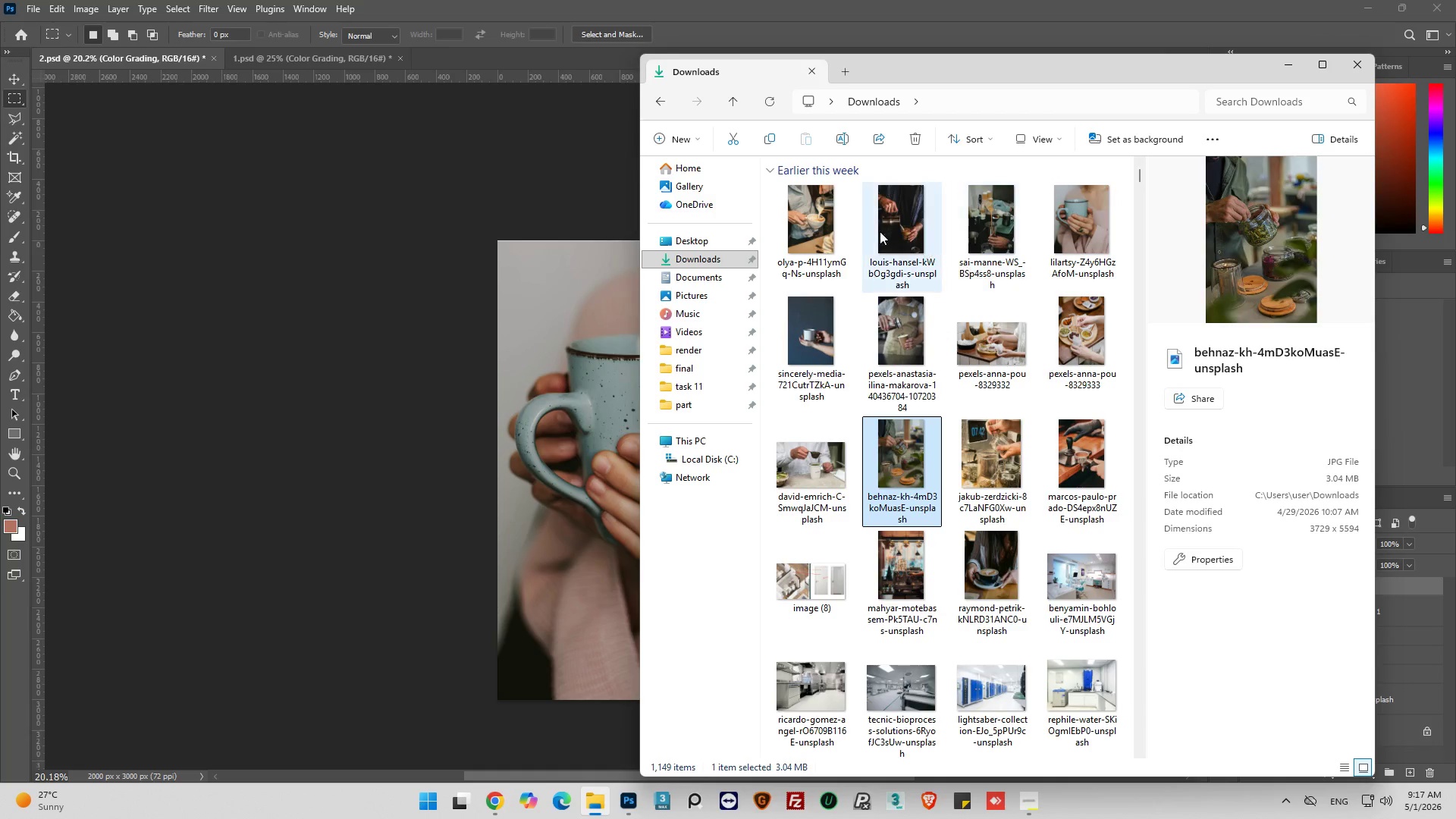 
double_click([828, 222])
 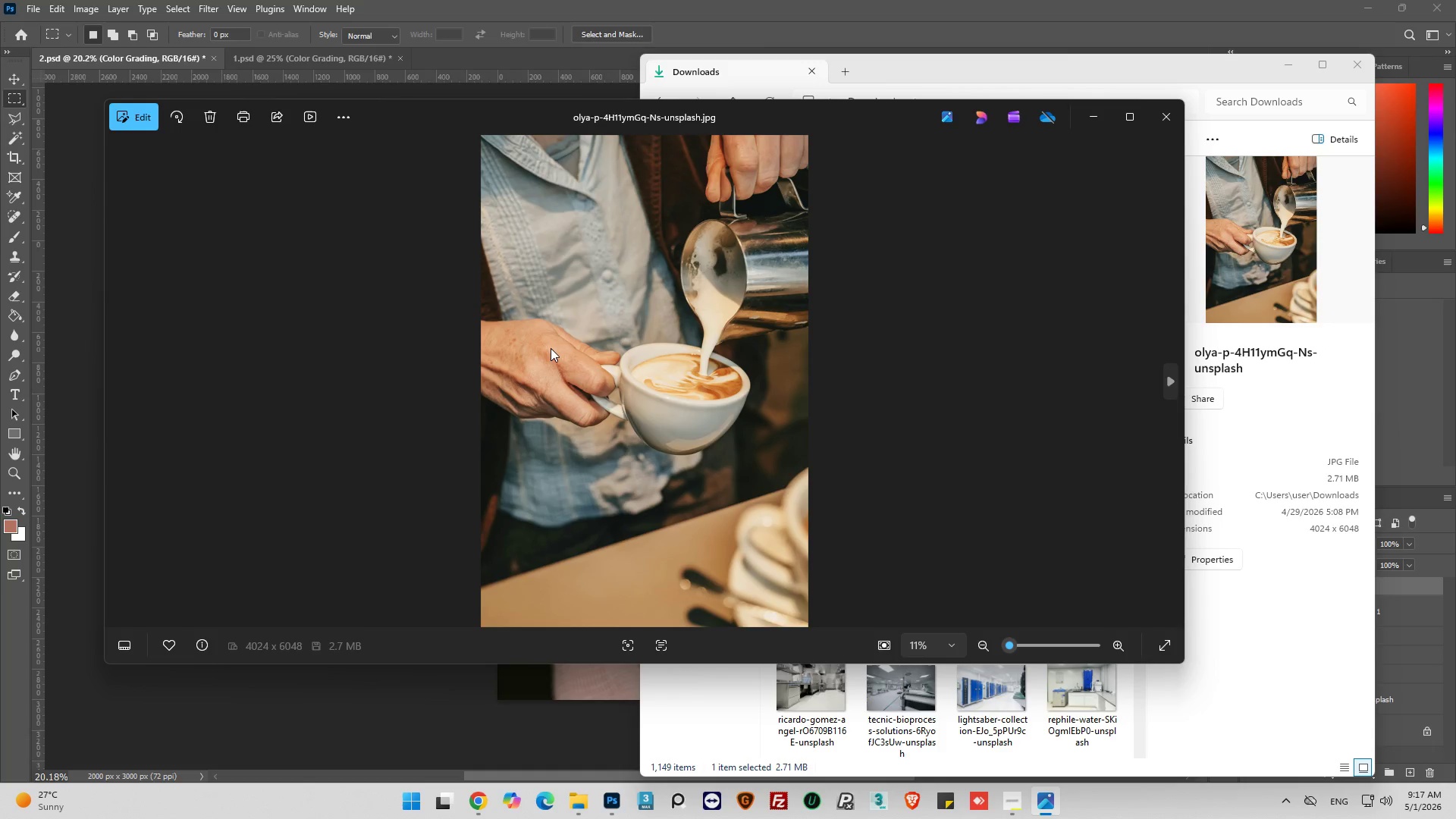 
scroll: coordinate [743, 301], scroll_direction: up, amount: 6.0
 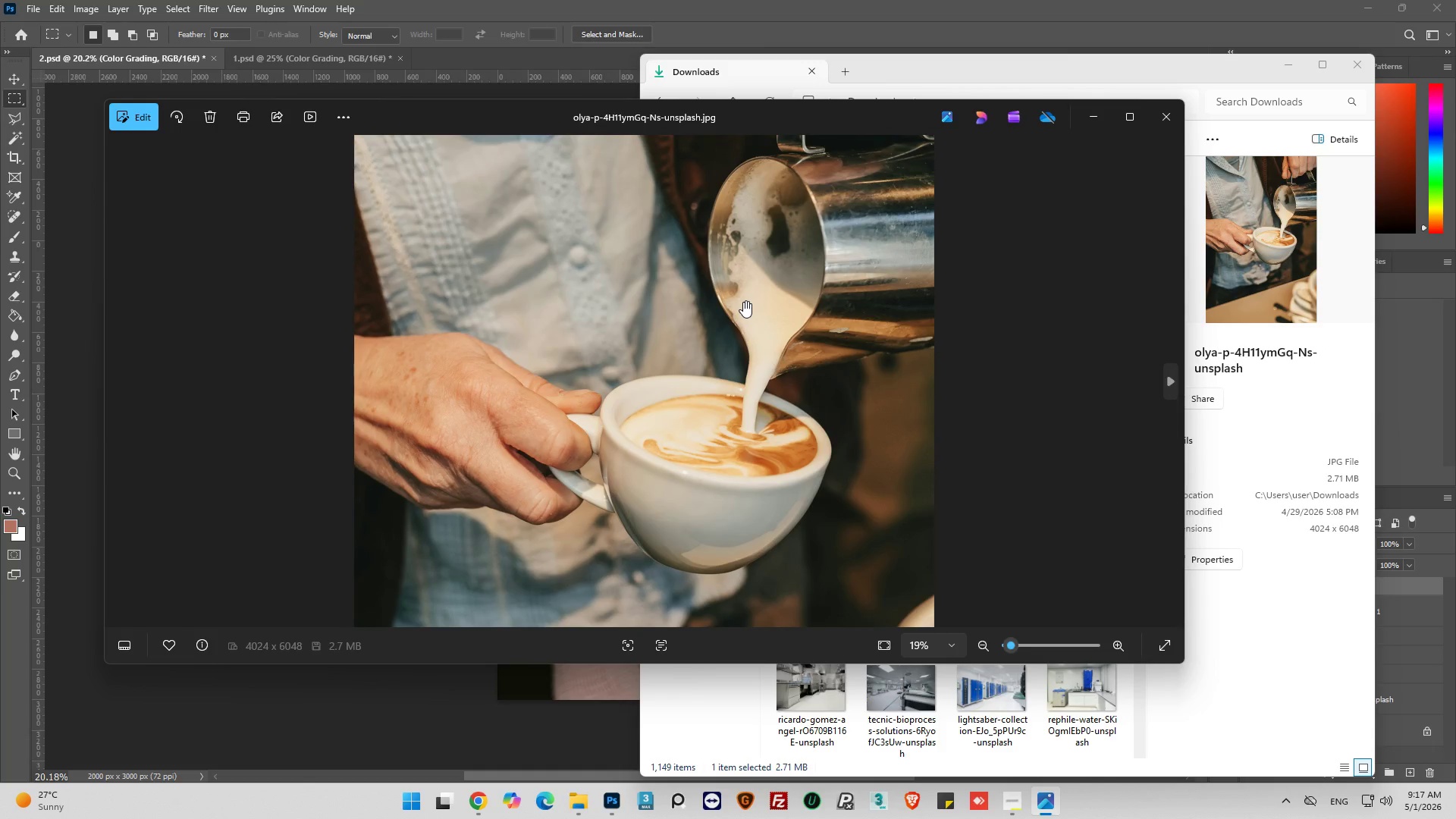 
scroll: coordinate [743, 301], scroll_direction: down, amount: 3.0
 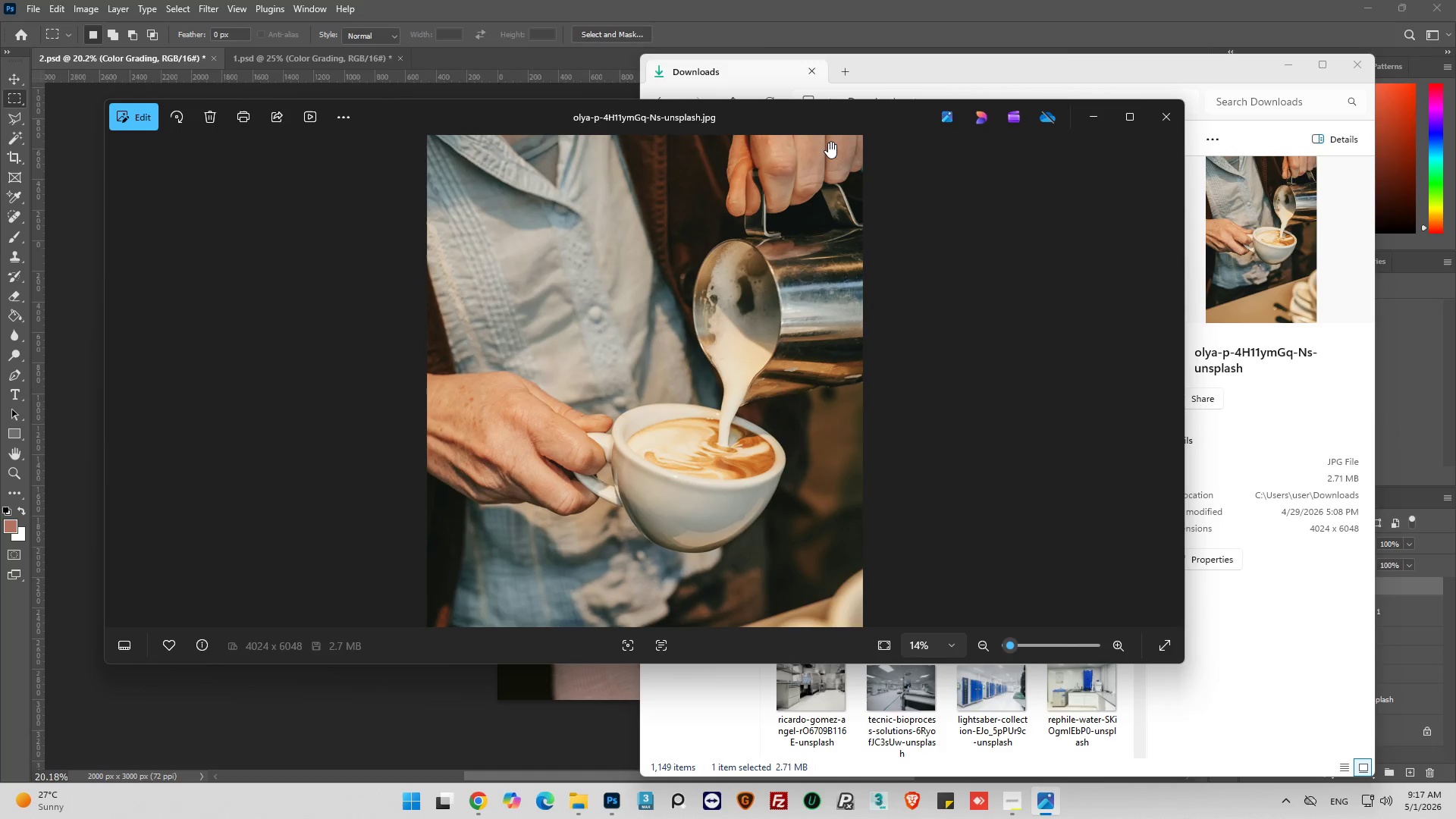 
scroll: coordinate [829, 163], scroll_direction: up, amount: 5.0
 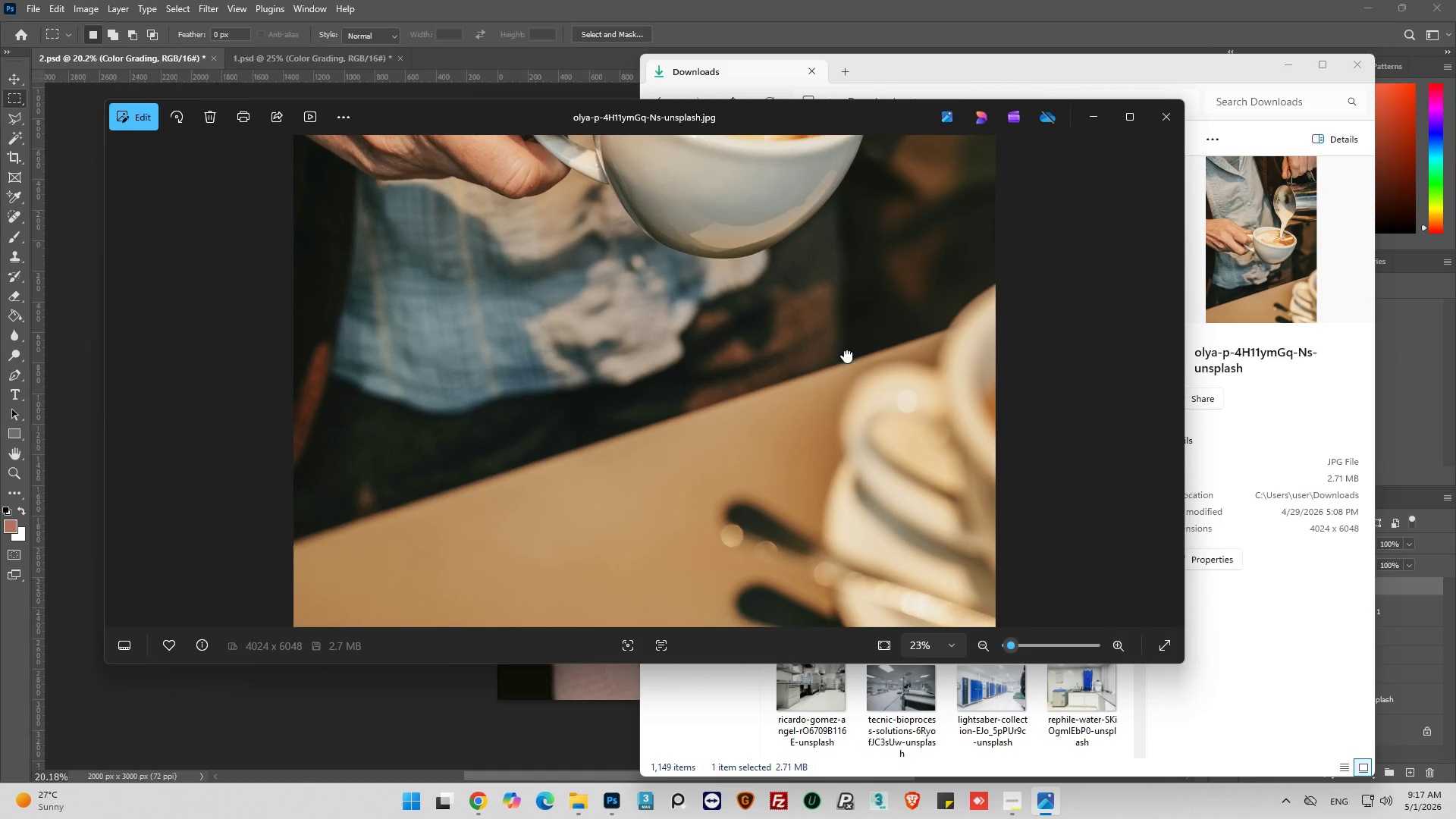 
wait(10.24)
 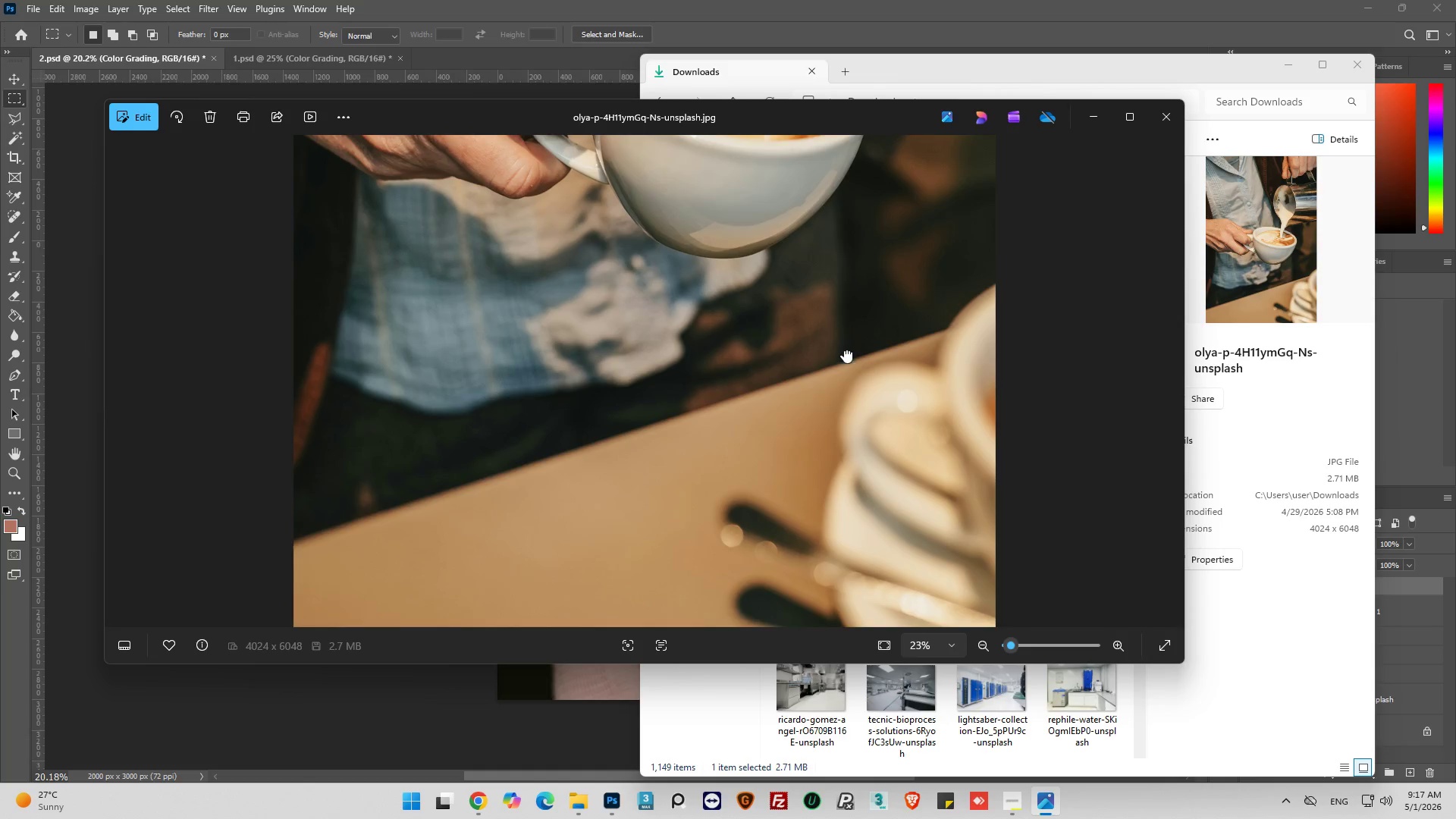 
scroll: coordinate [830, 277], scroll_direction: down, amount: 9.0
 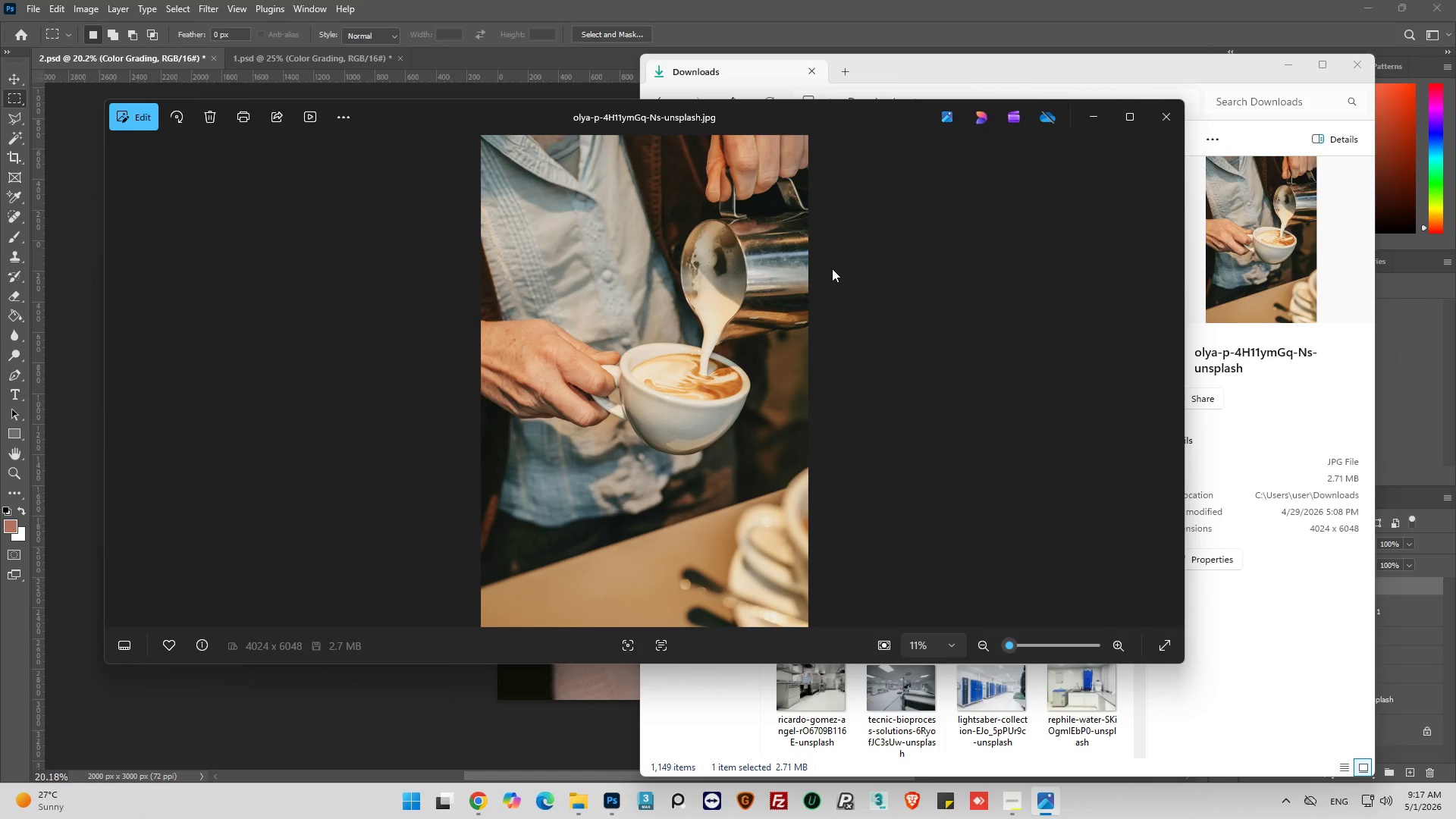 
scroll: coordinate [832, 268], scroll_direction: up, amount: 1.0
 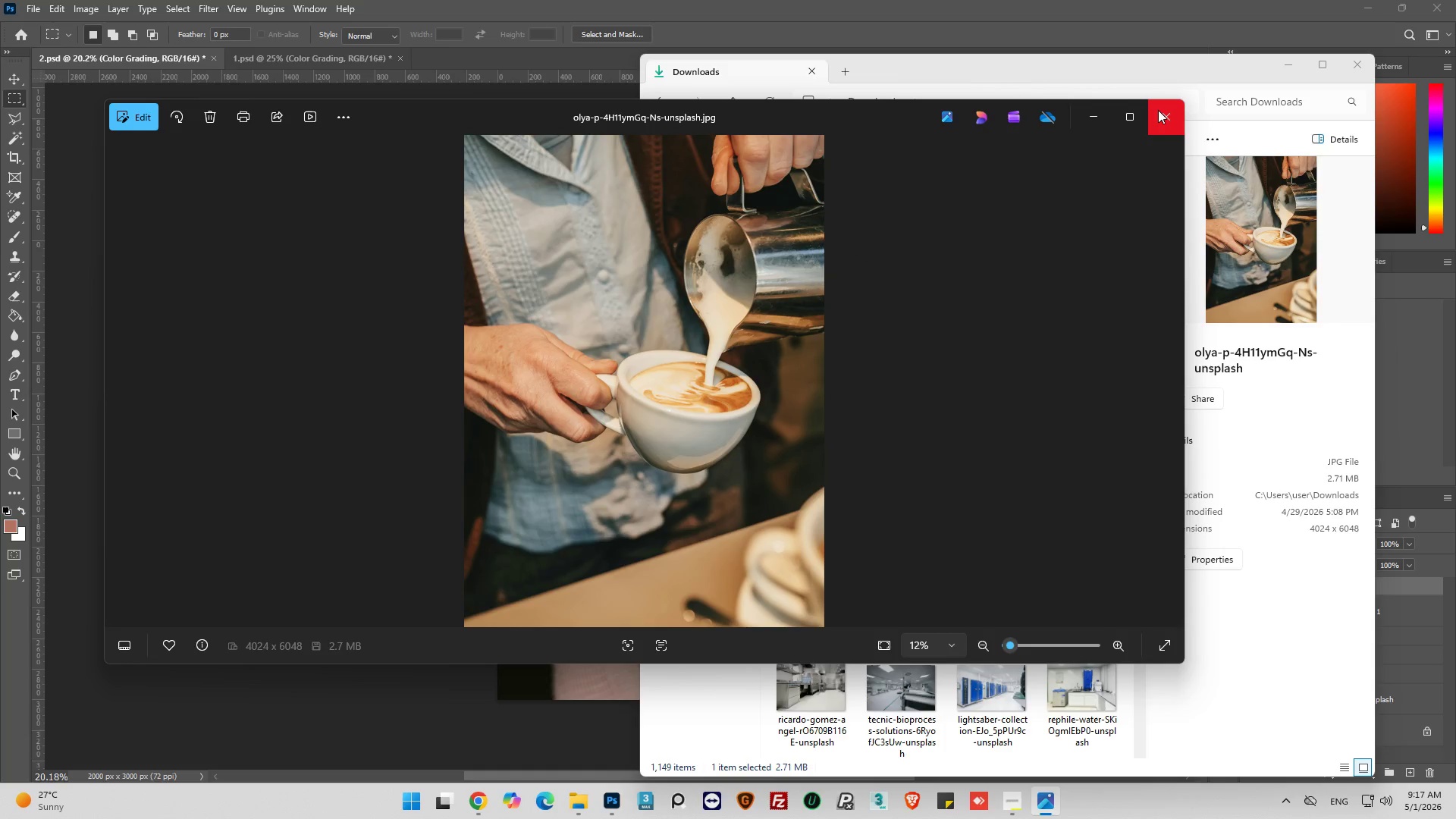 
left_click([1158, 110])
 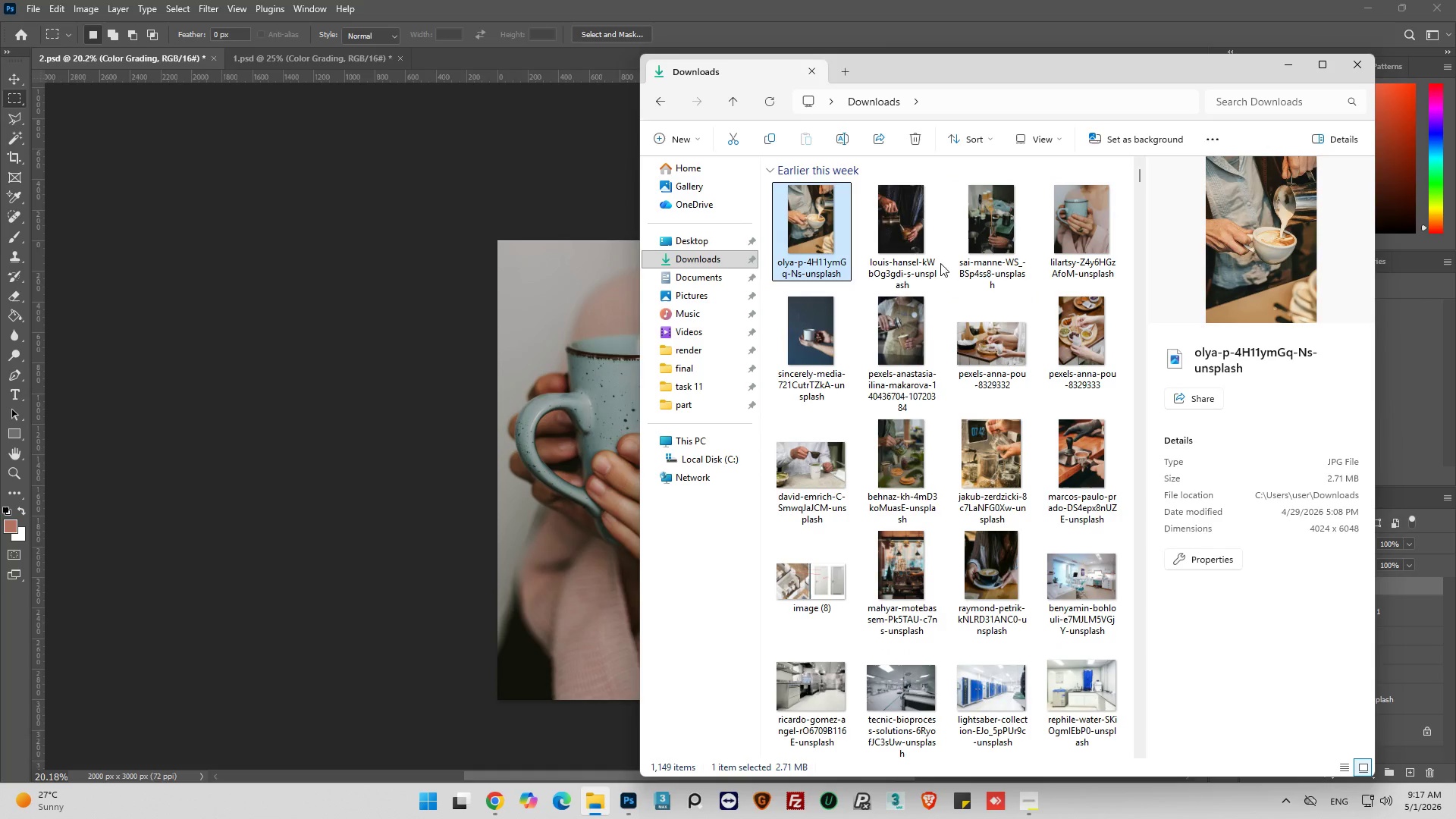 
double_click([895, 210])
 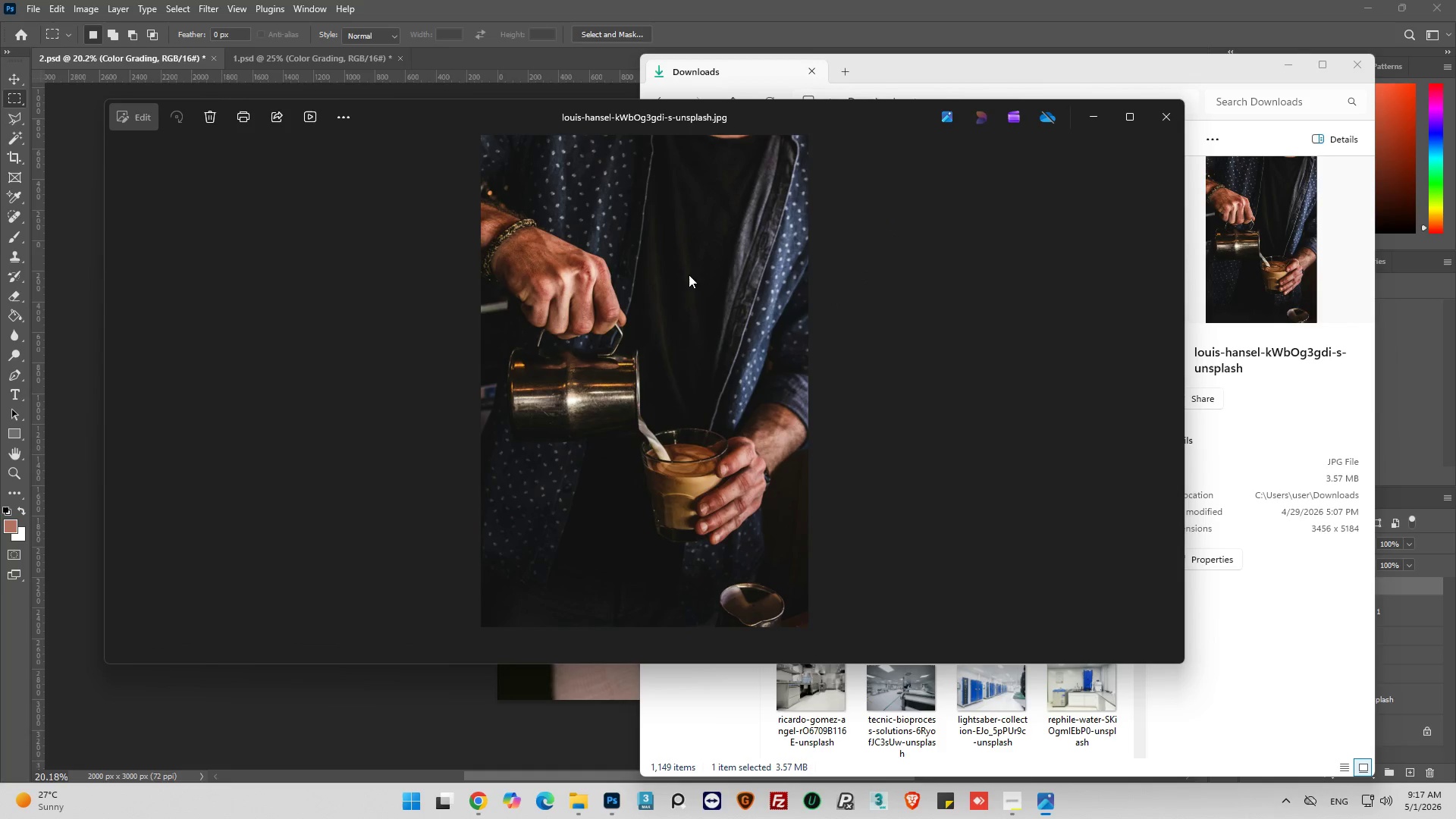 
scroll: coordinate [520, 322], scroll_direction: up, amount: 17.0
 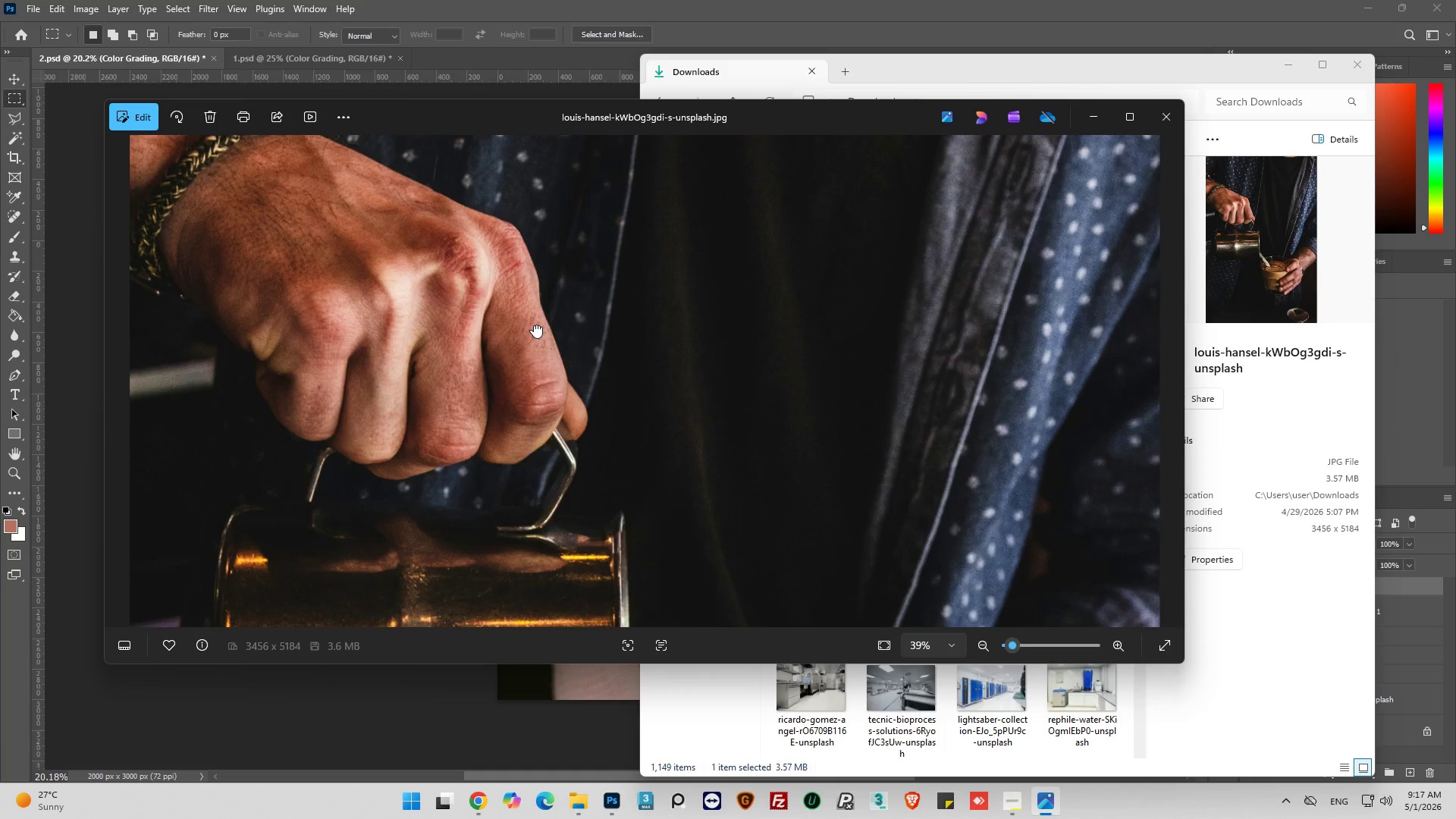 
scroll: coordinate [535, 322], scroll_direction: down, amount: 1.0
 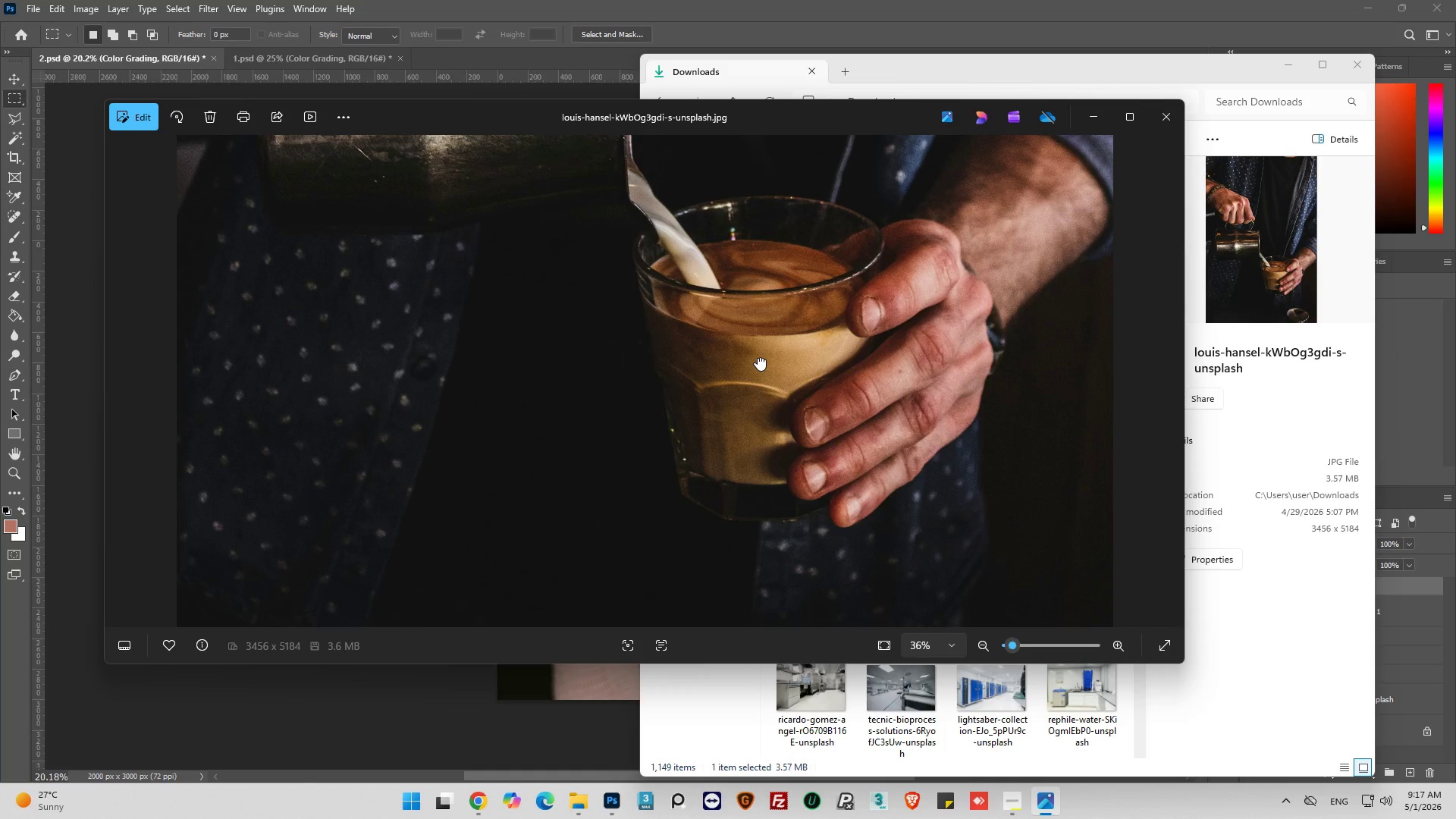 
wait(7.03)
 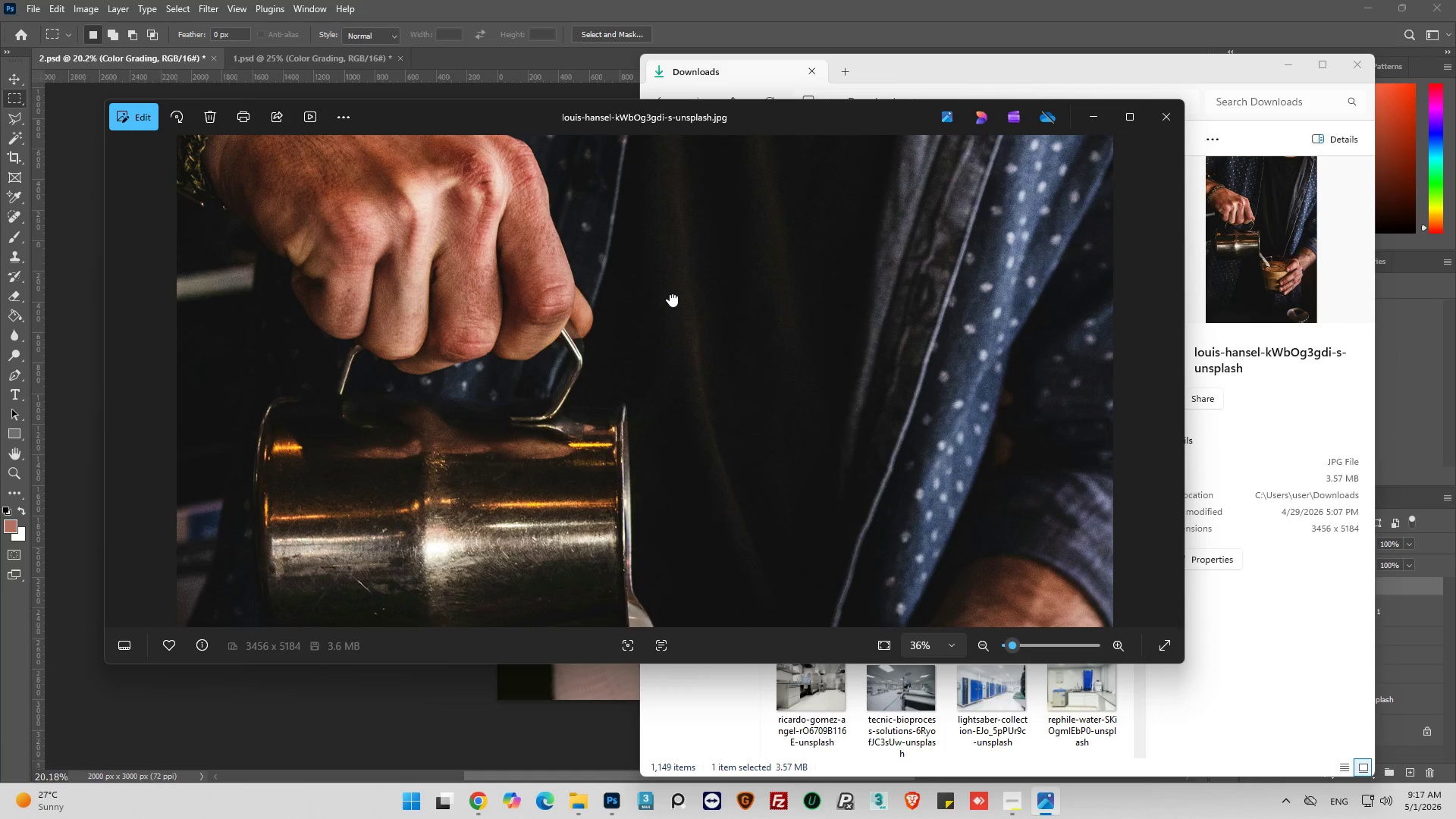 
scroll: coordinate [742, 322], scroll_direction: down, amount: 4.0
 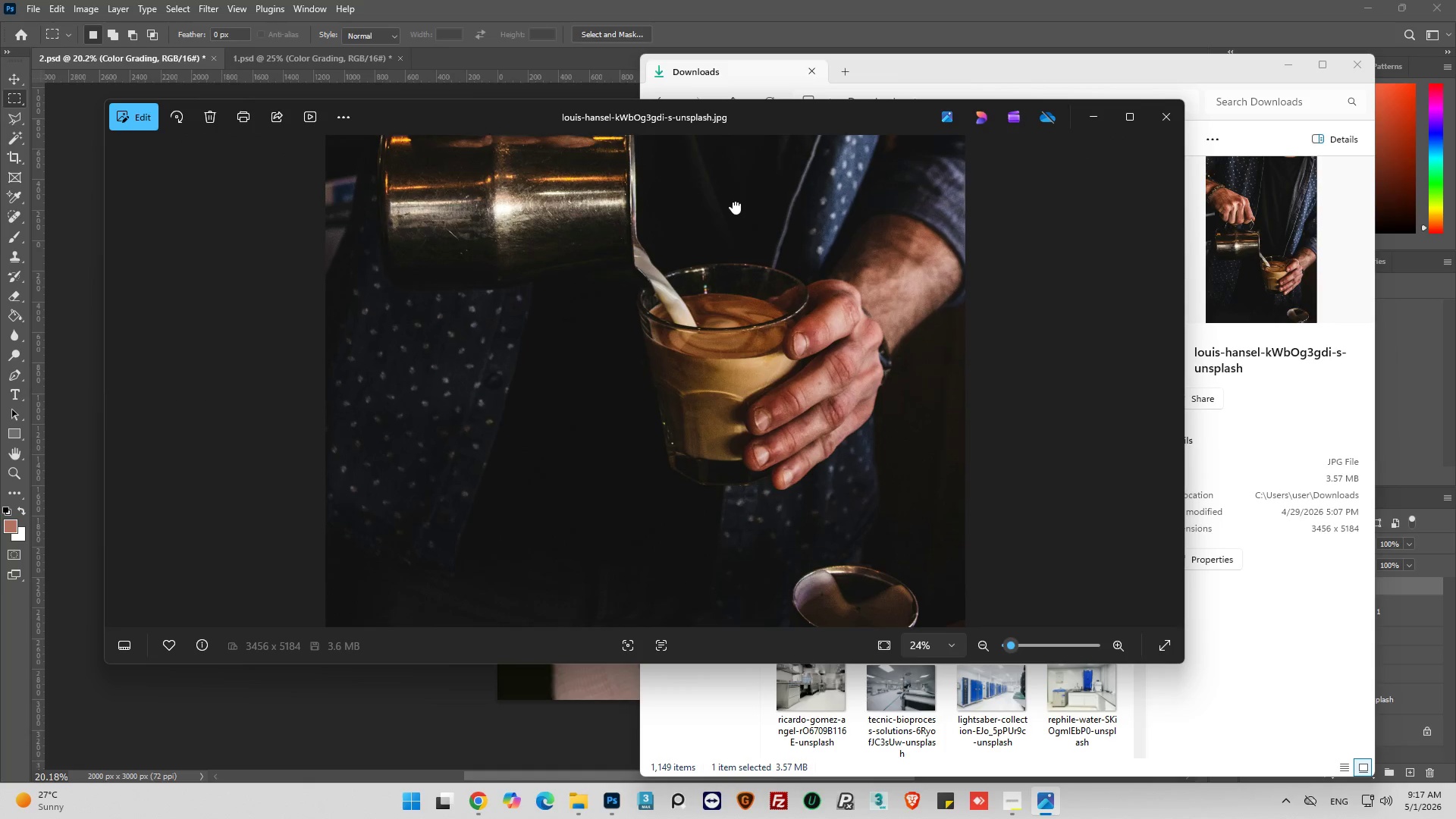 
scroll: coordinate [530, 294], scroll_direction: up, amount: 4.0
 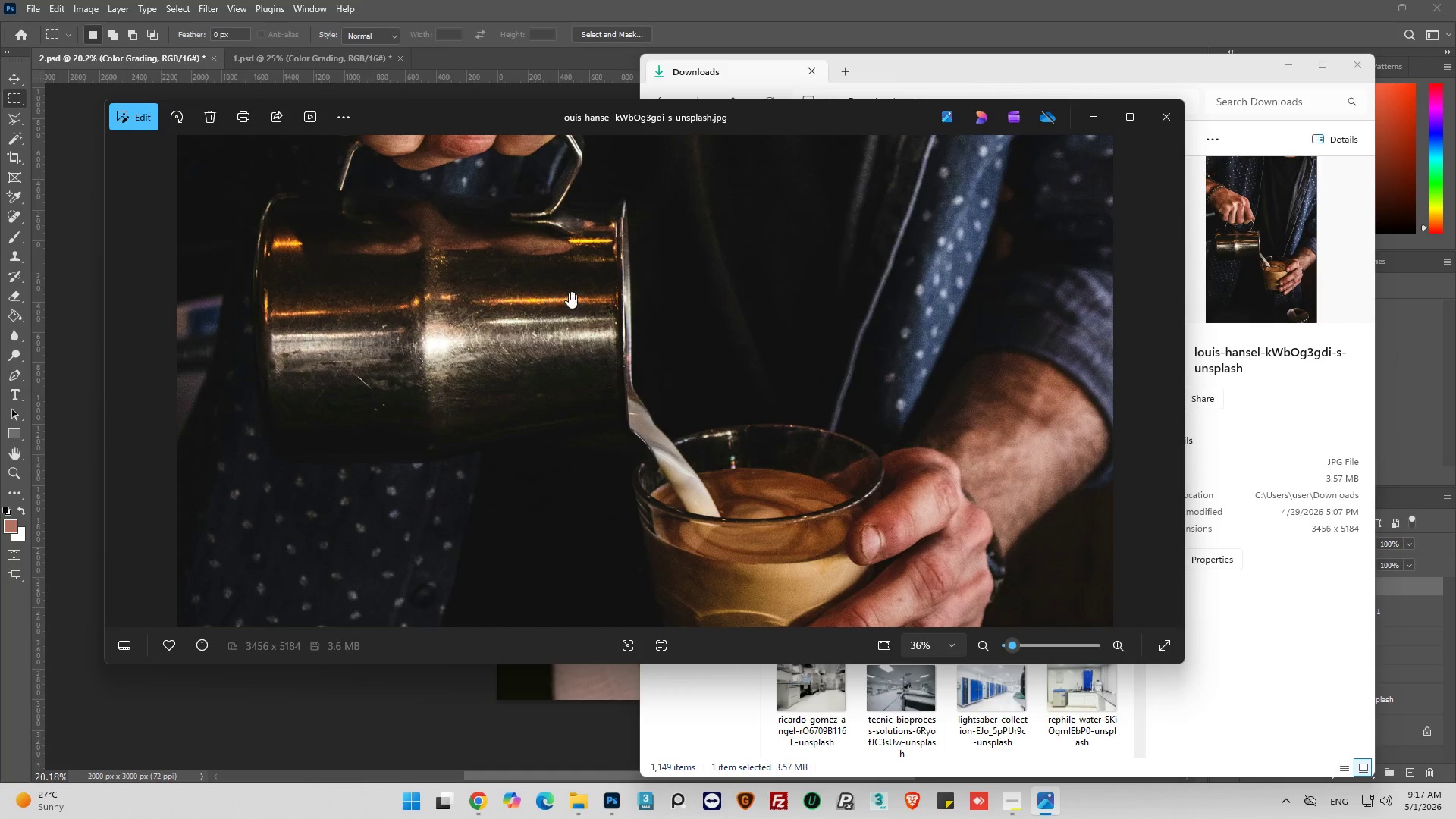 
scroll: coordinate [686, 440], scroll_direction: down, amount: 4.0
 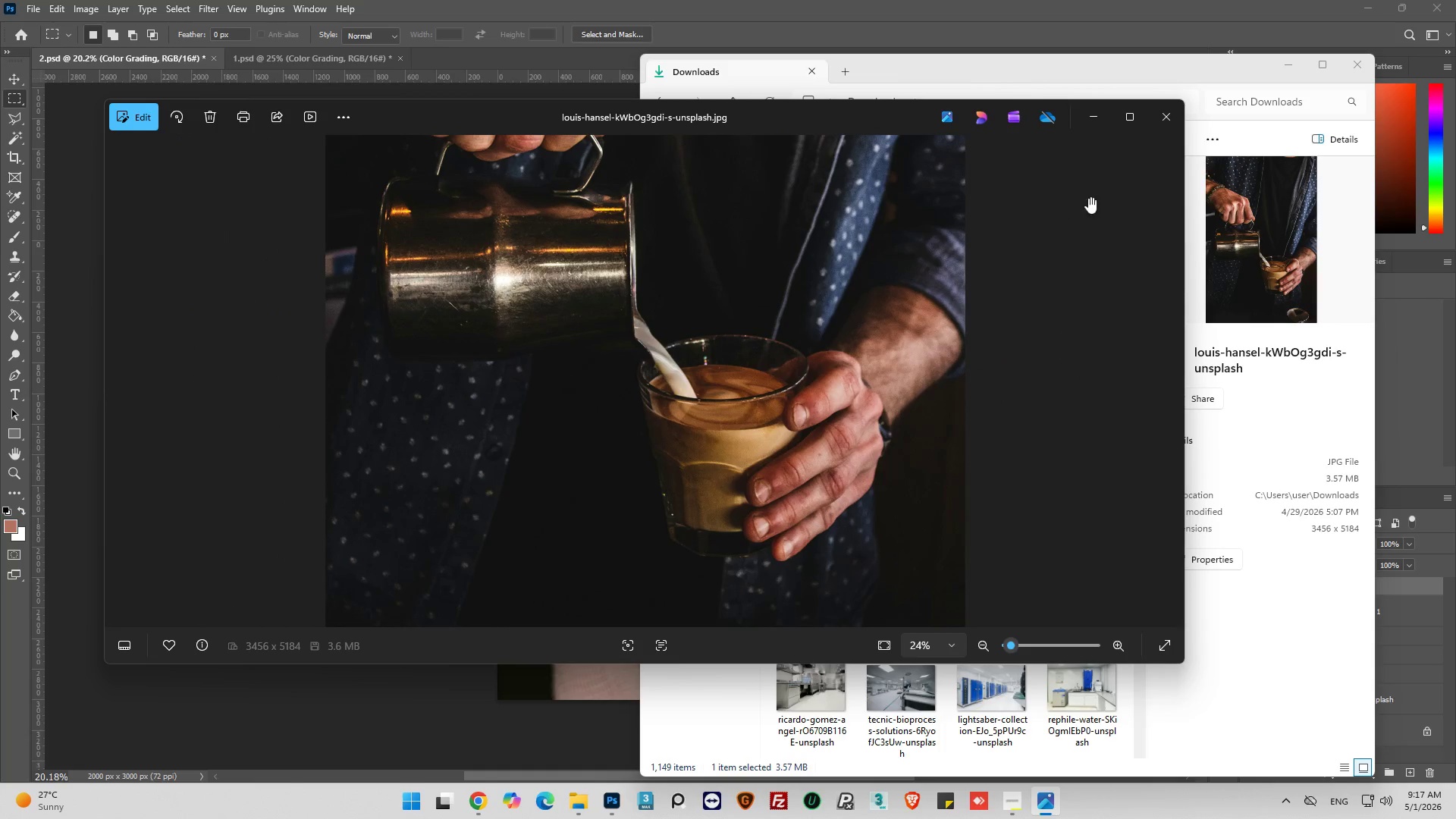 
left_click([1170, 112])
 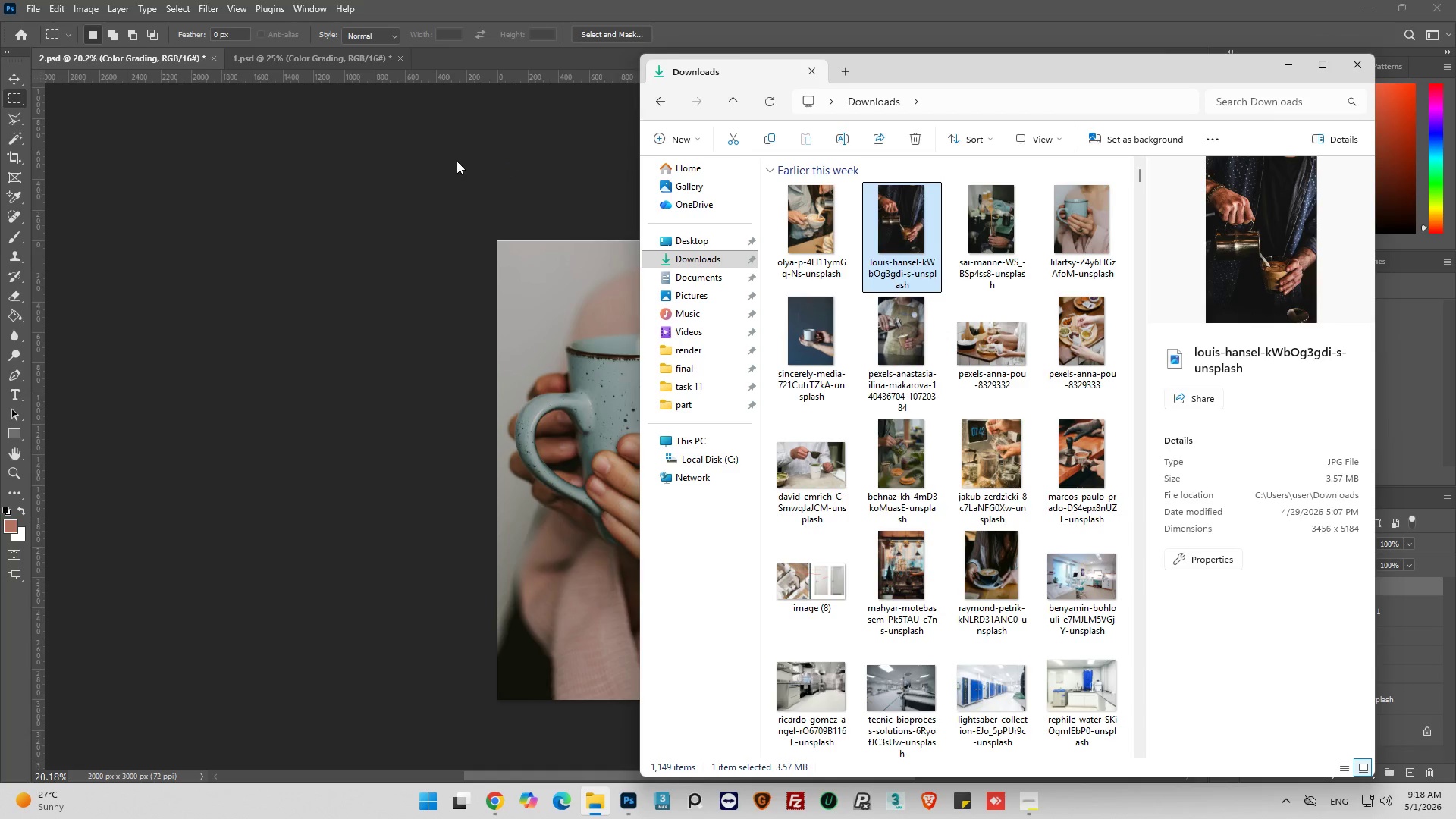 
wait(7.39)
 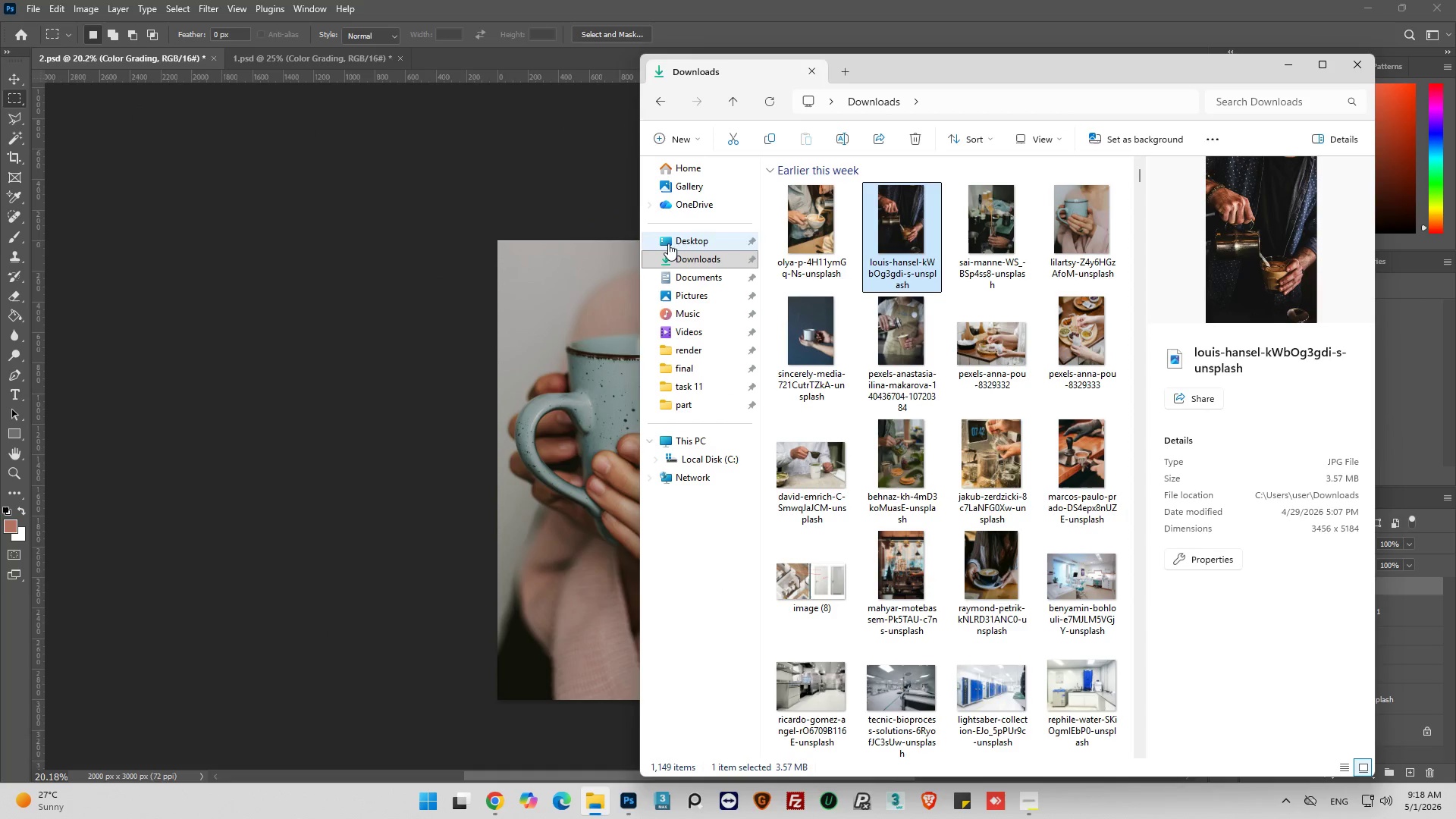 
left_click([30, 1])
 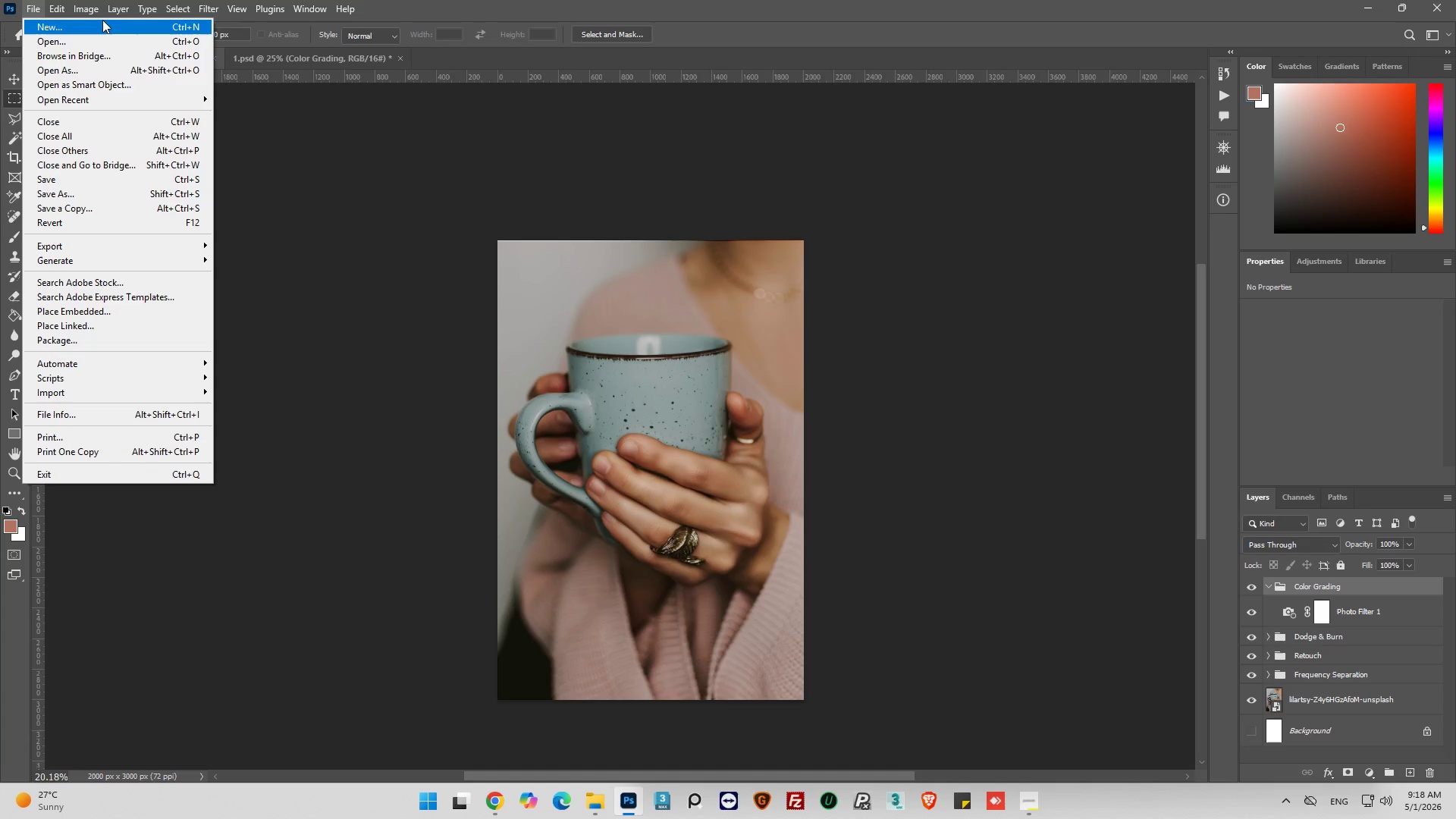 
left_click([102, 20])
 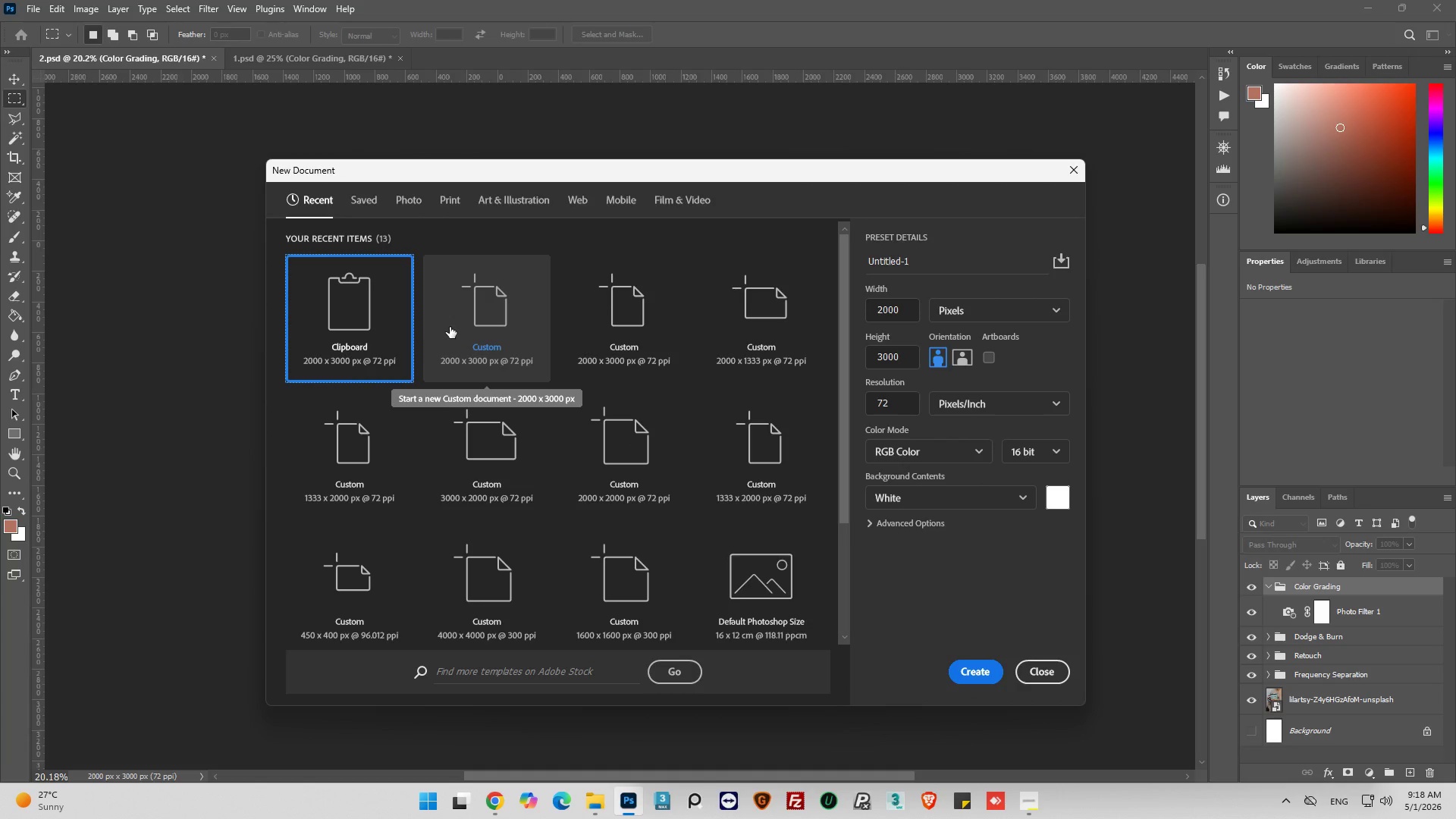 
wait(5.59)
 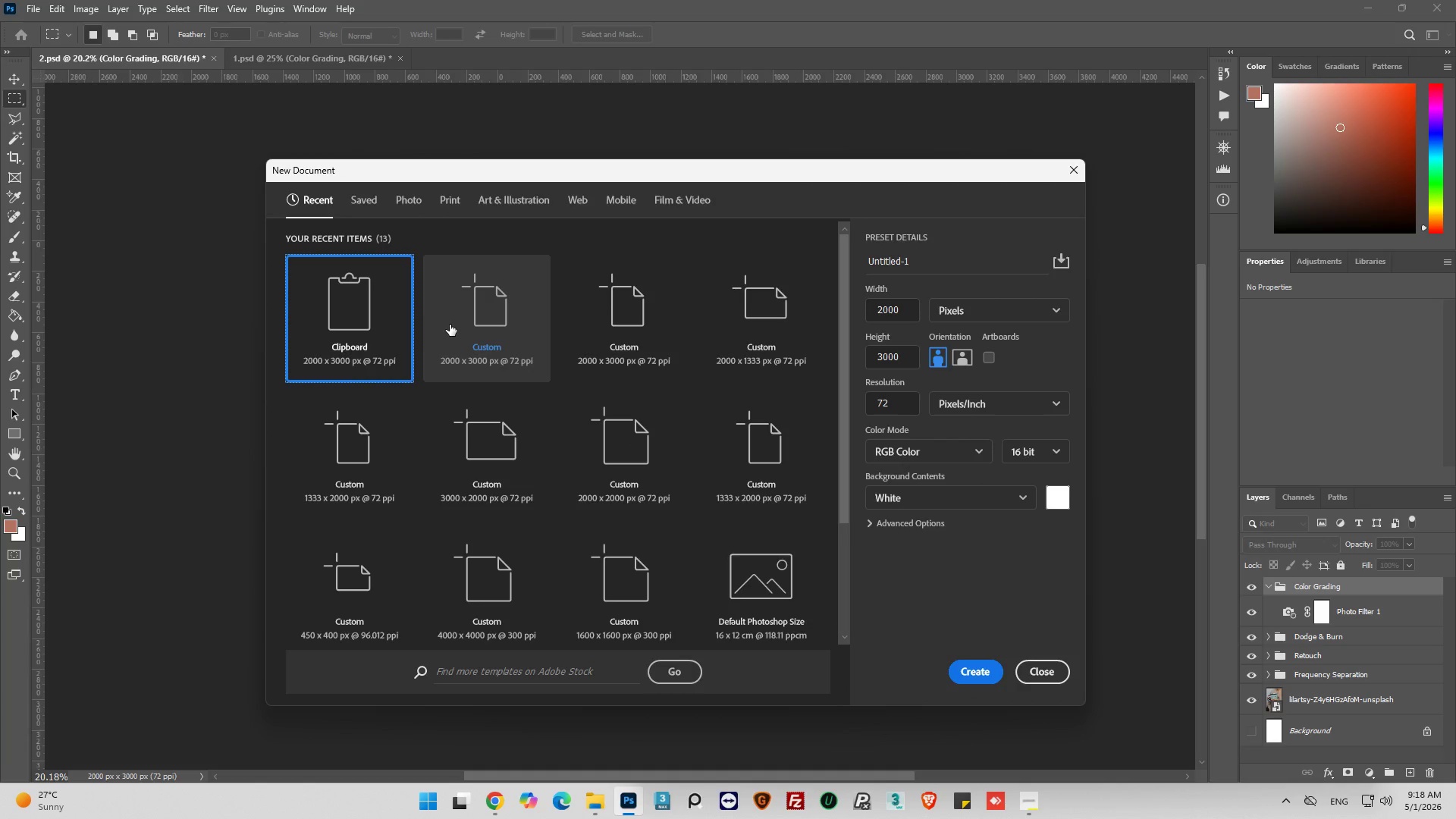 
left_click([372, 312])
 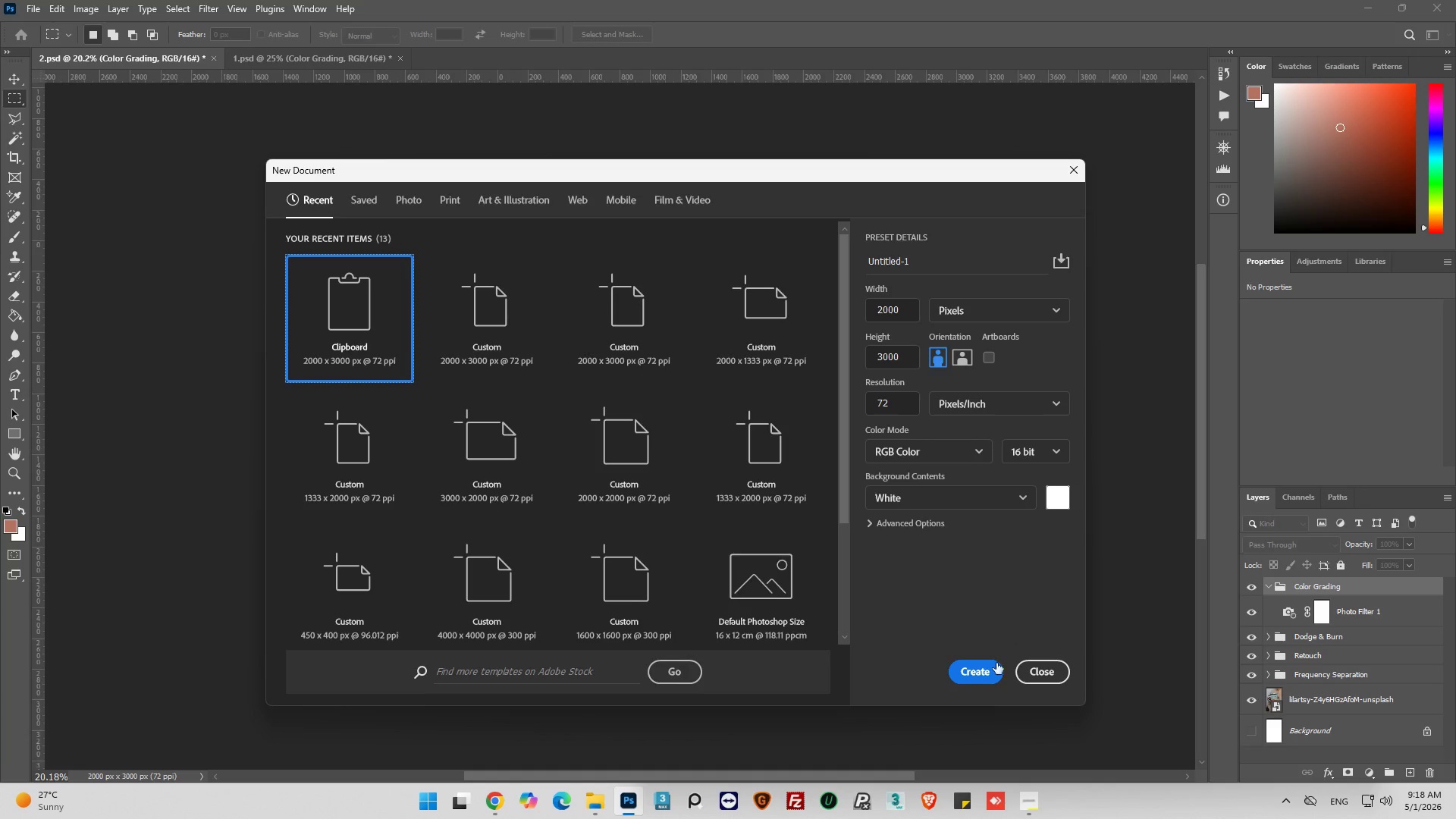 
left_click([990, 674])
 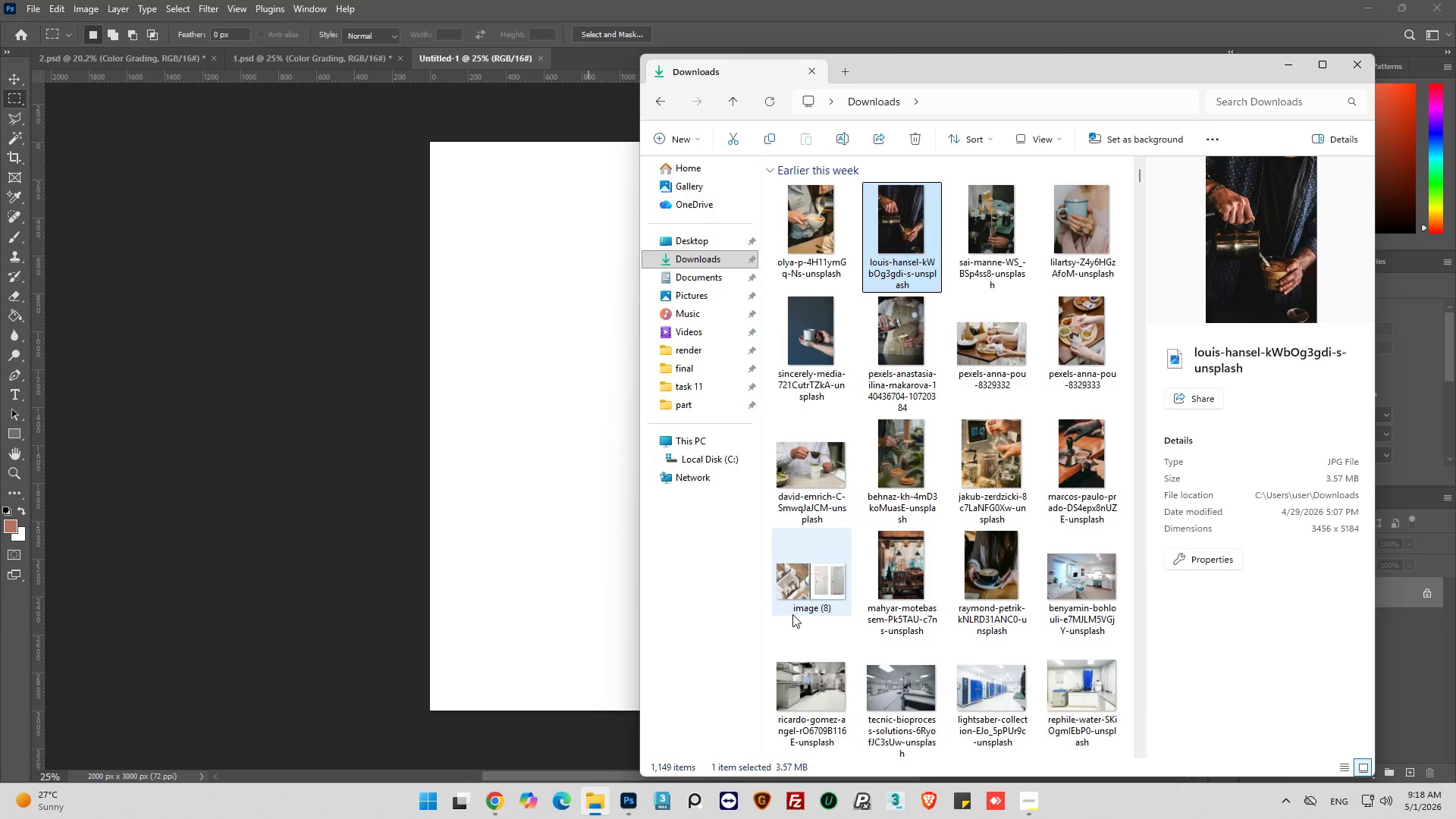 
wait(5.86)
 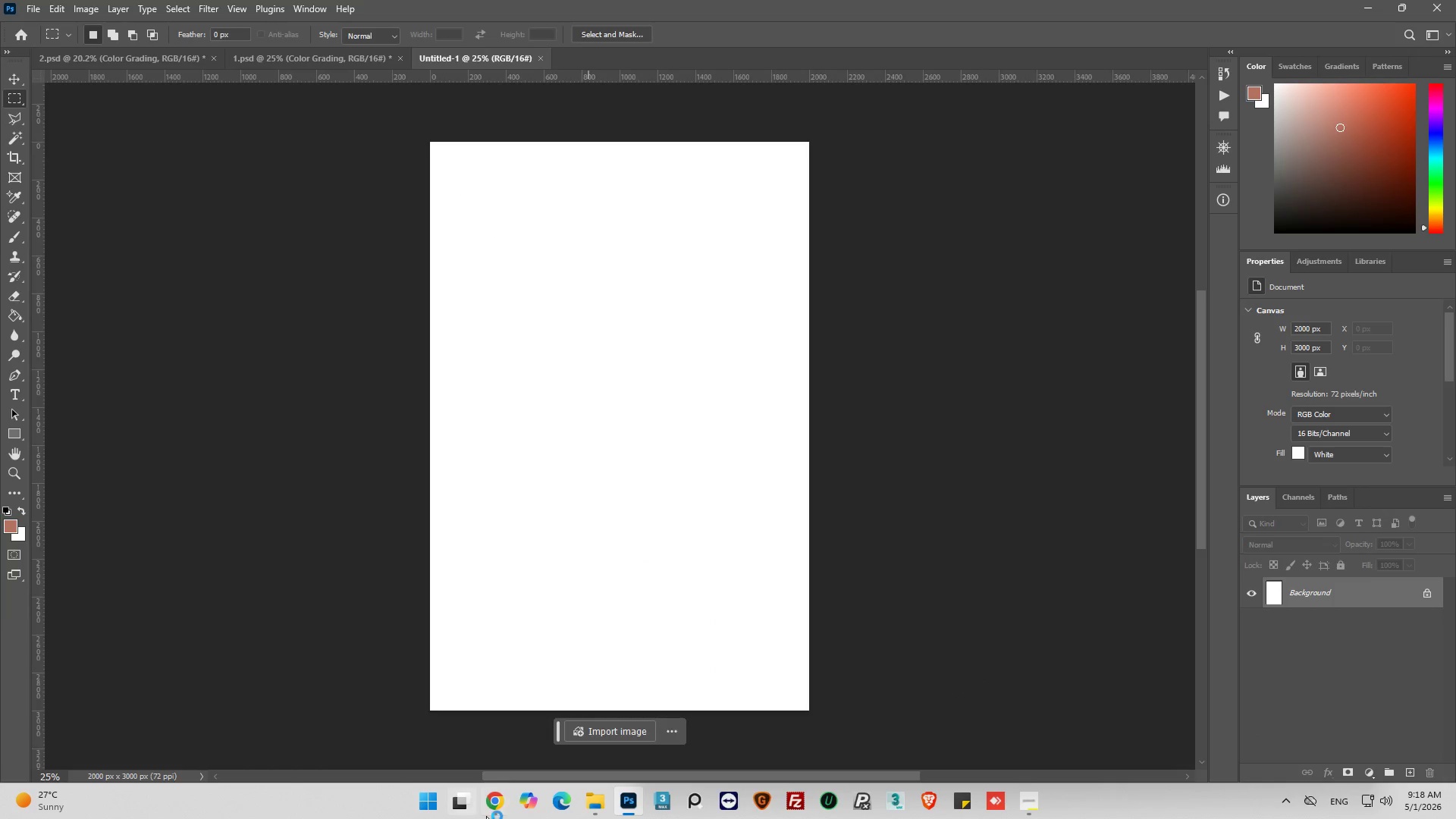 
left_click_drag(start_coordinate=[897, 234], to_coordinate=[579, 406])
 